 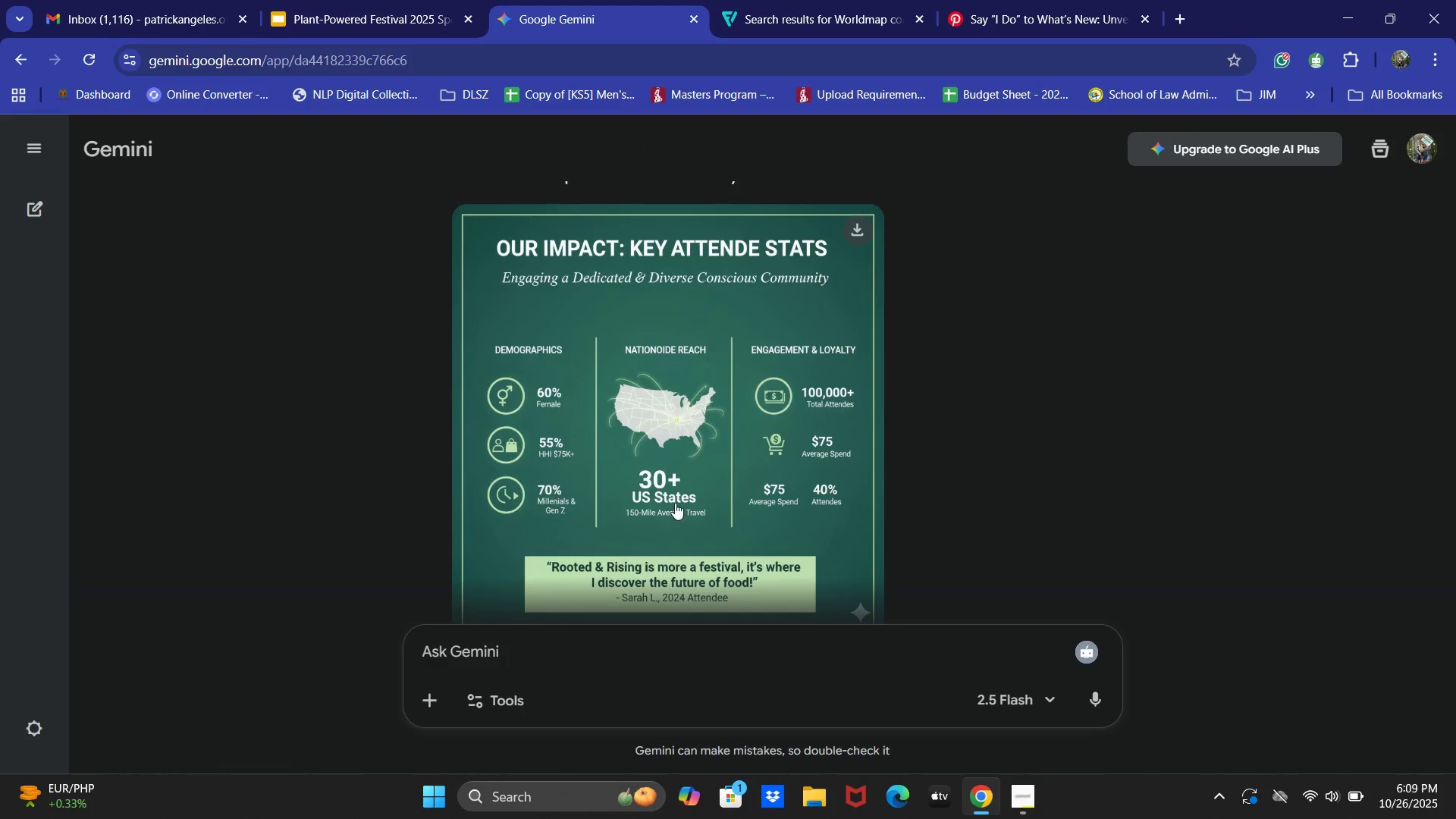 
scroll: coordinate [831, 500], scroll_direction: down, amount: 1.0
 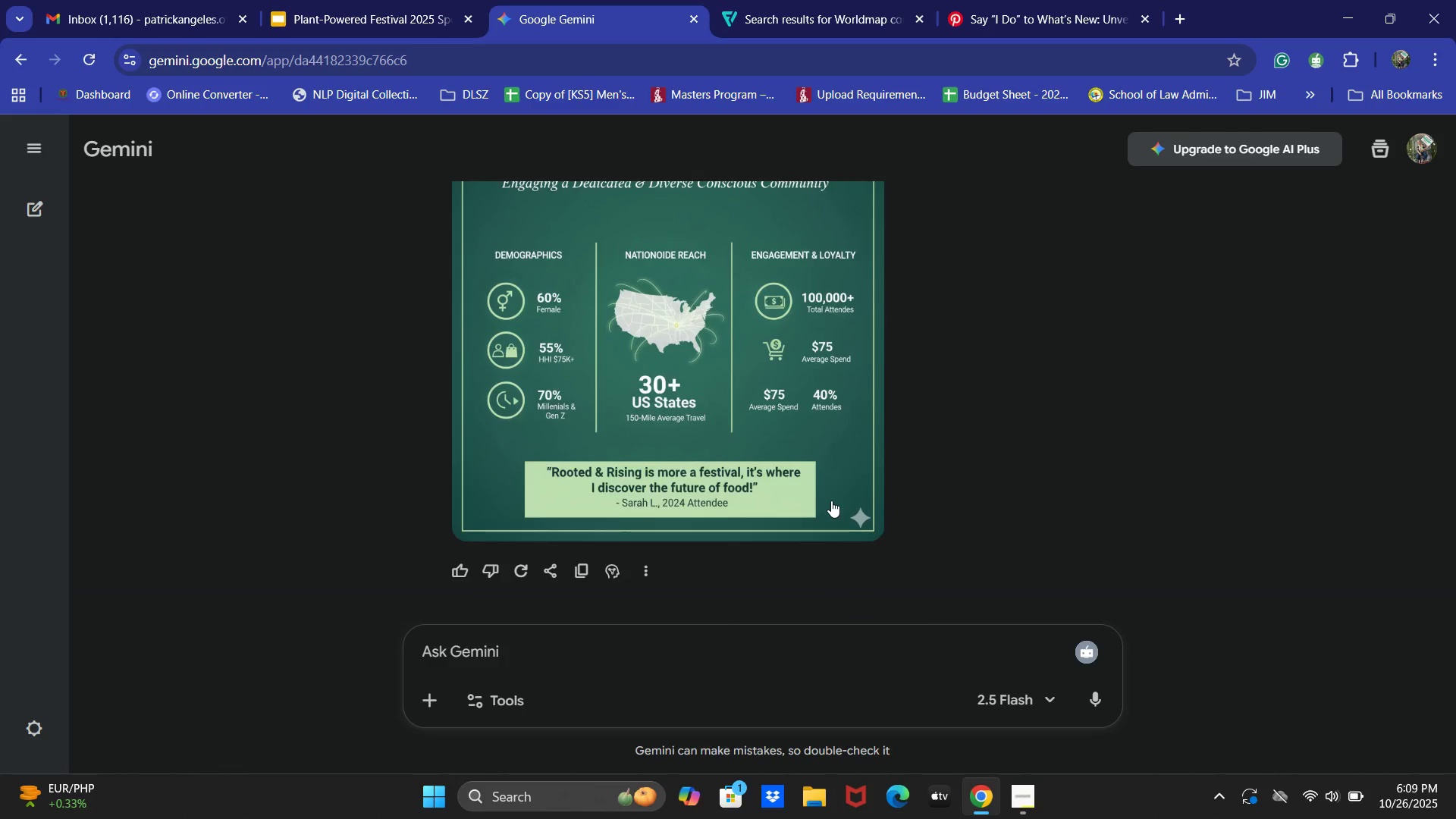 
key(Alt+AltLeft)
 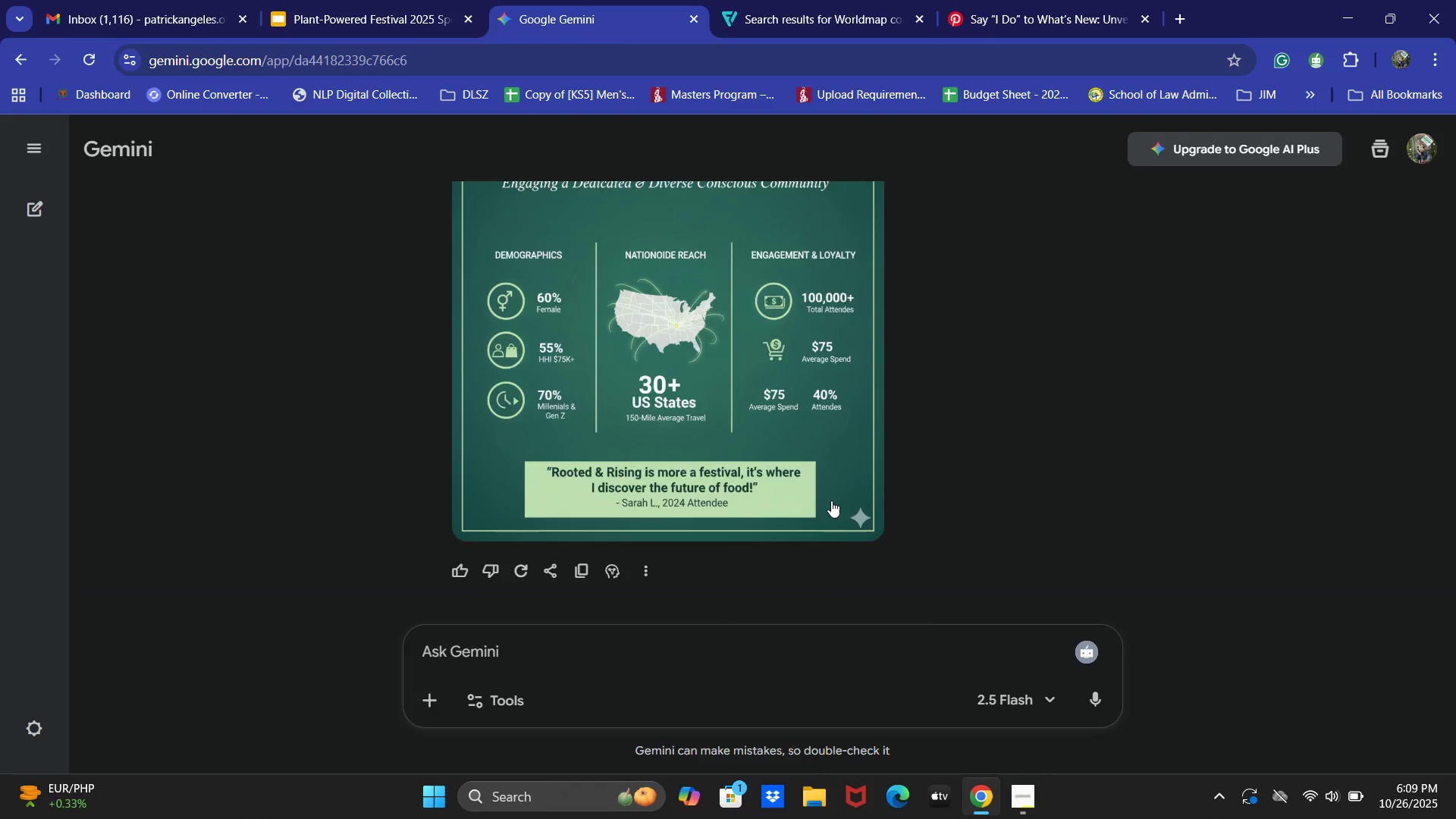 
key(Alt+Tab)
 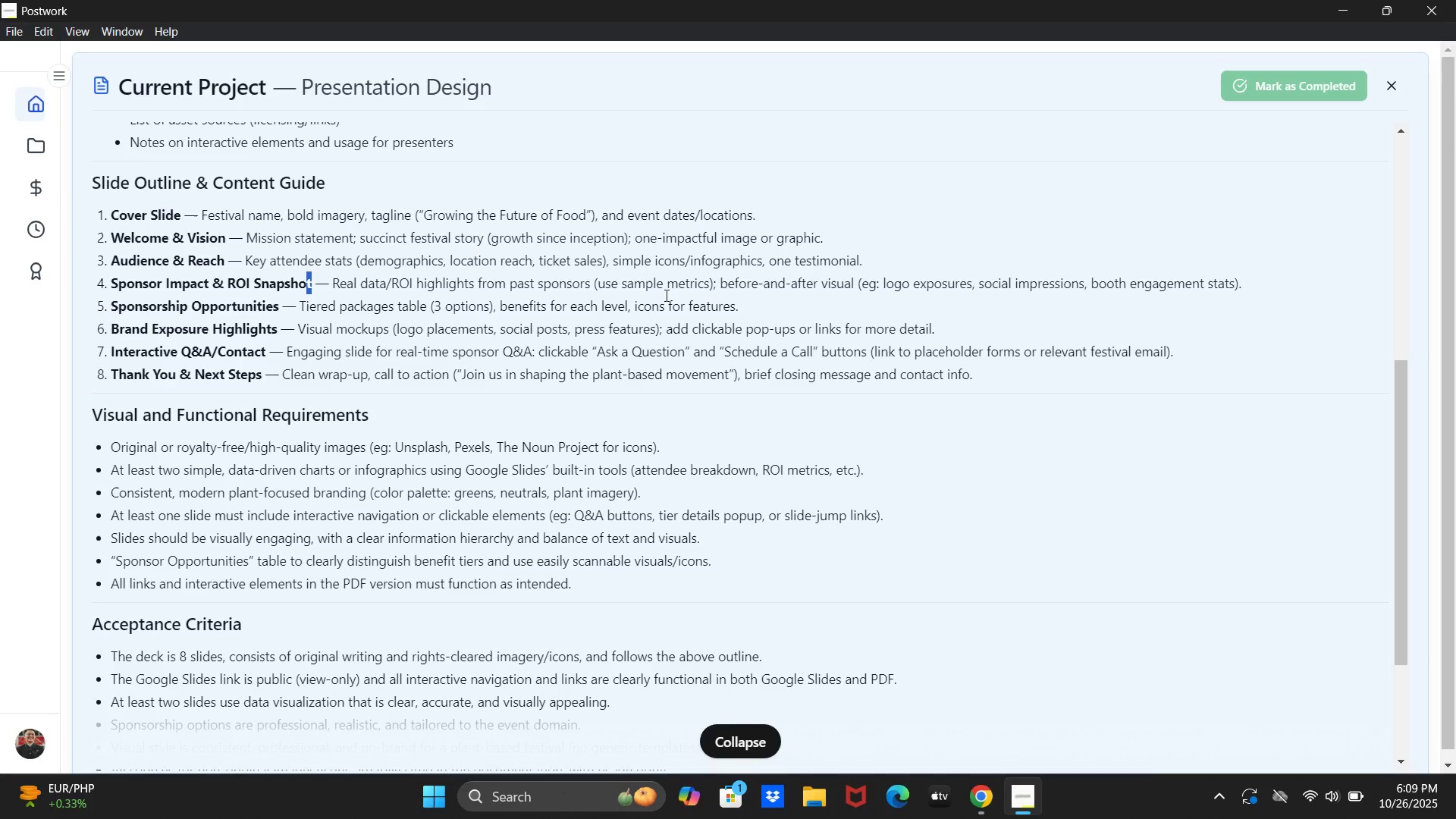 
key(Alt+AltLeft)
 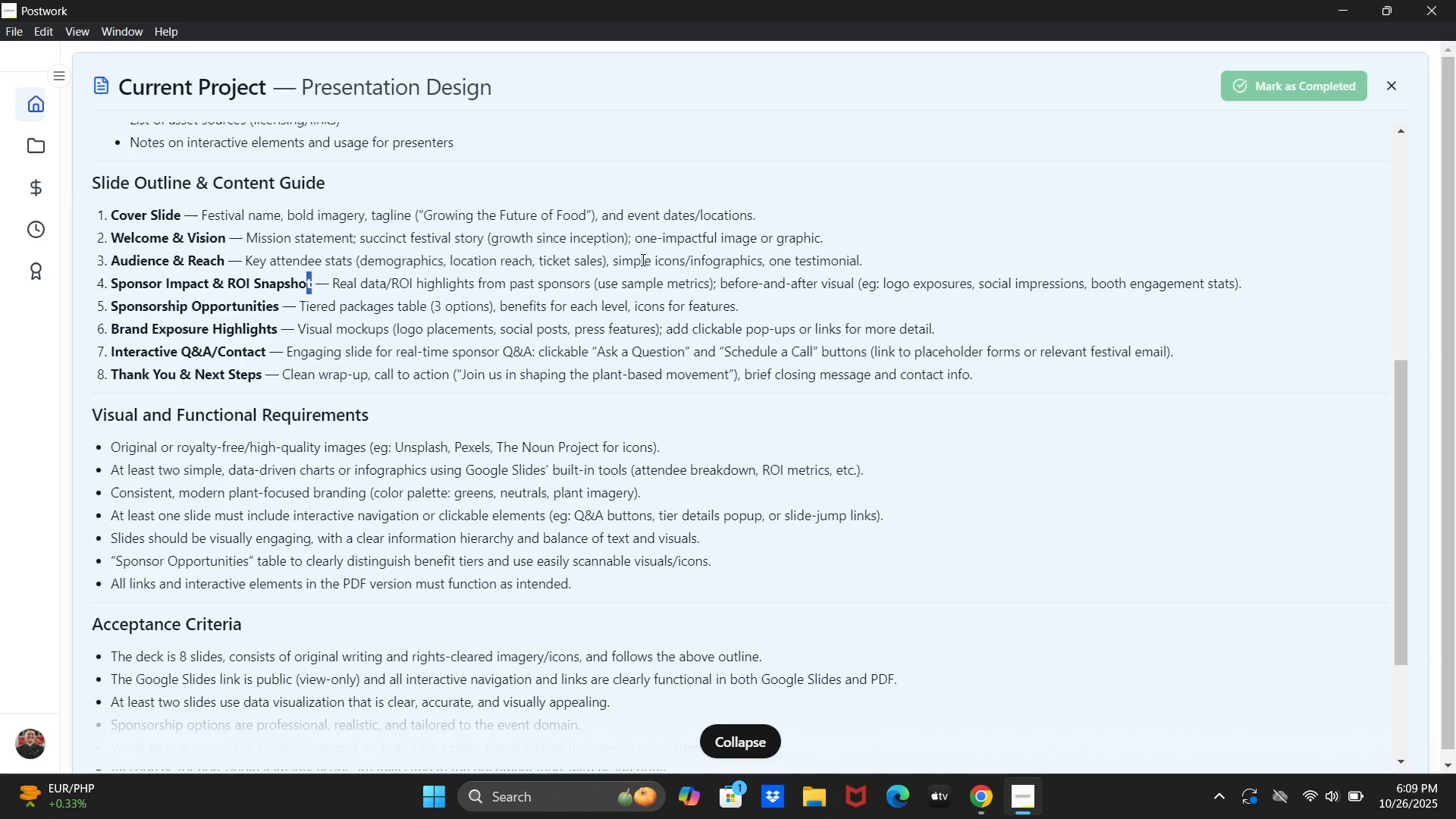 
key(Alt+Tab)
 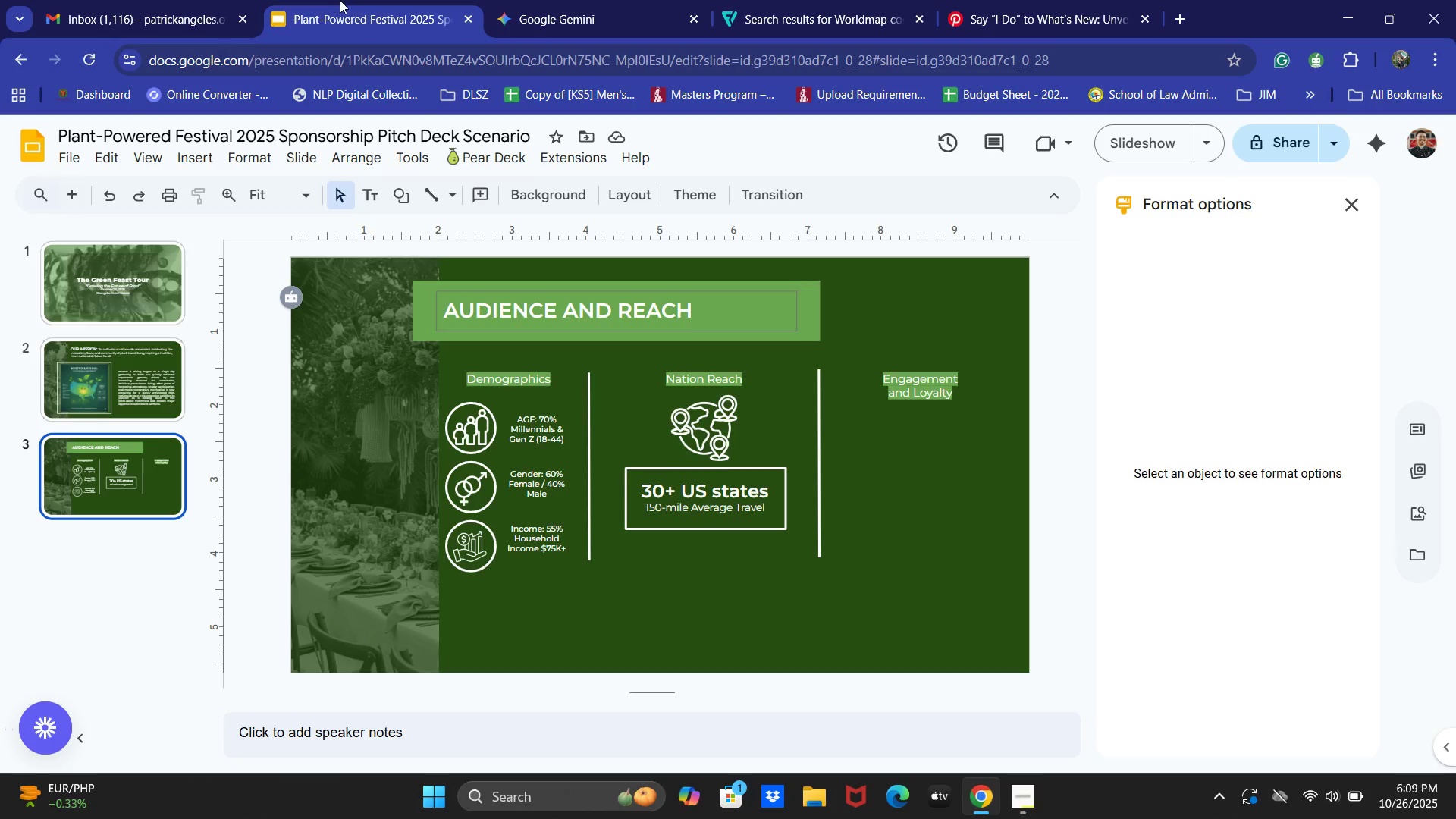 
double_click([592, 0])
 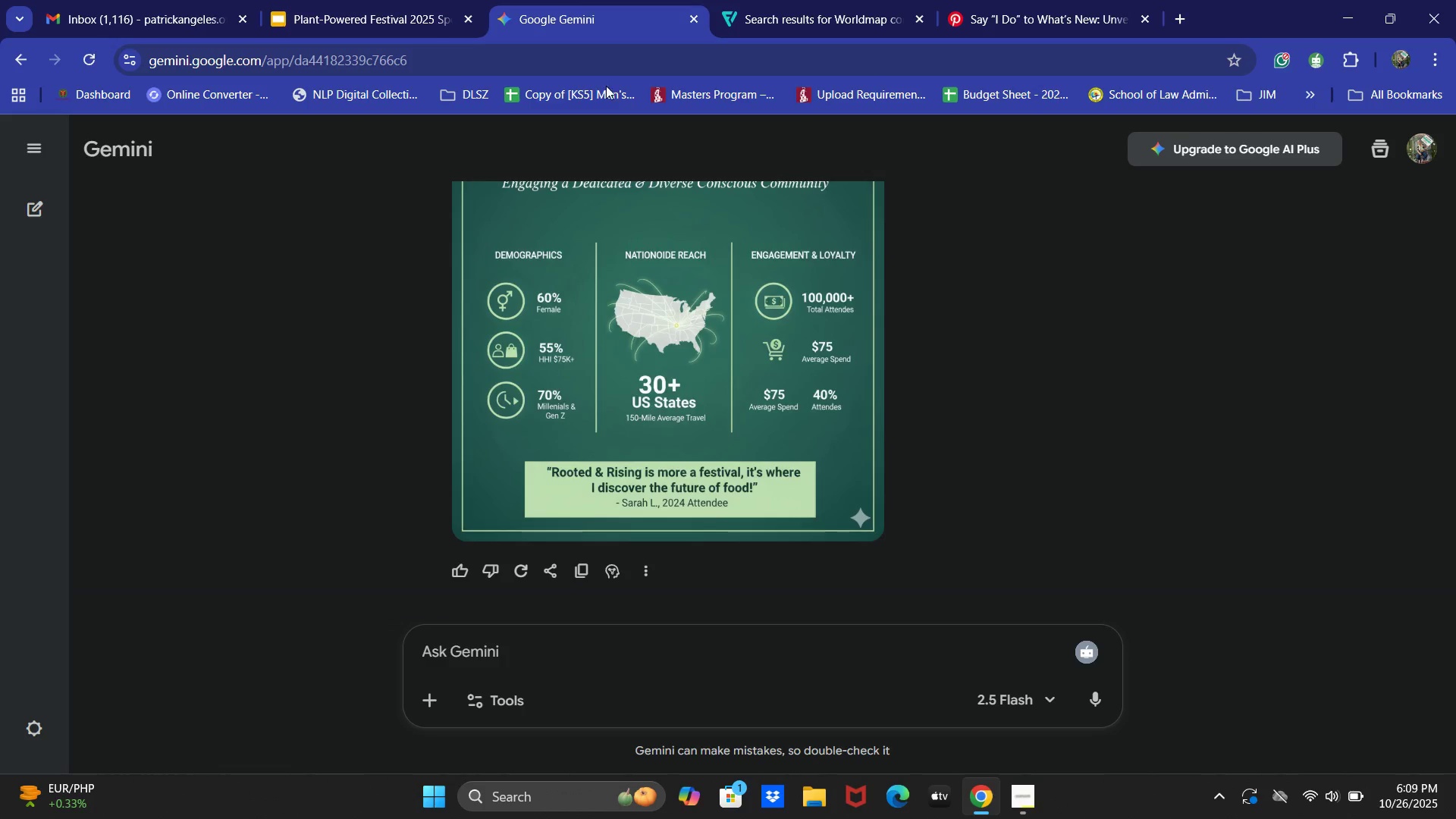 
scroll: coordinate [839, 536], scroll_direction: up, amount: 5.0
 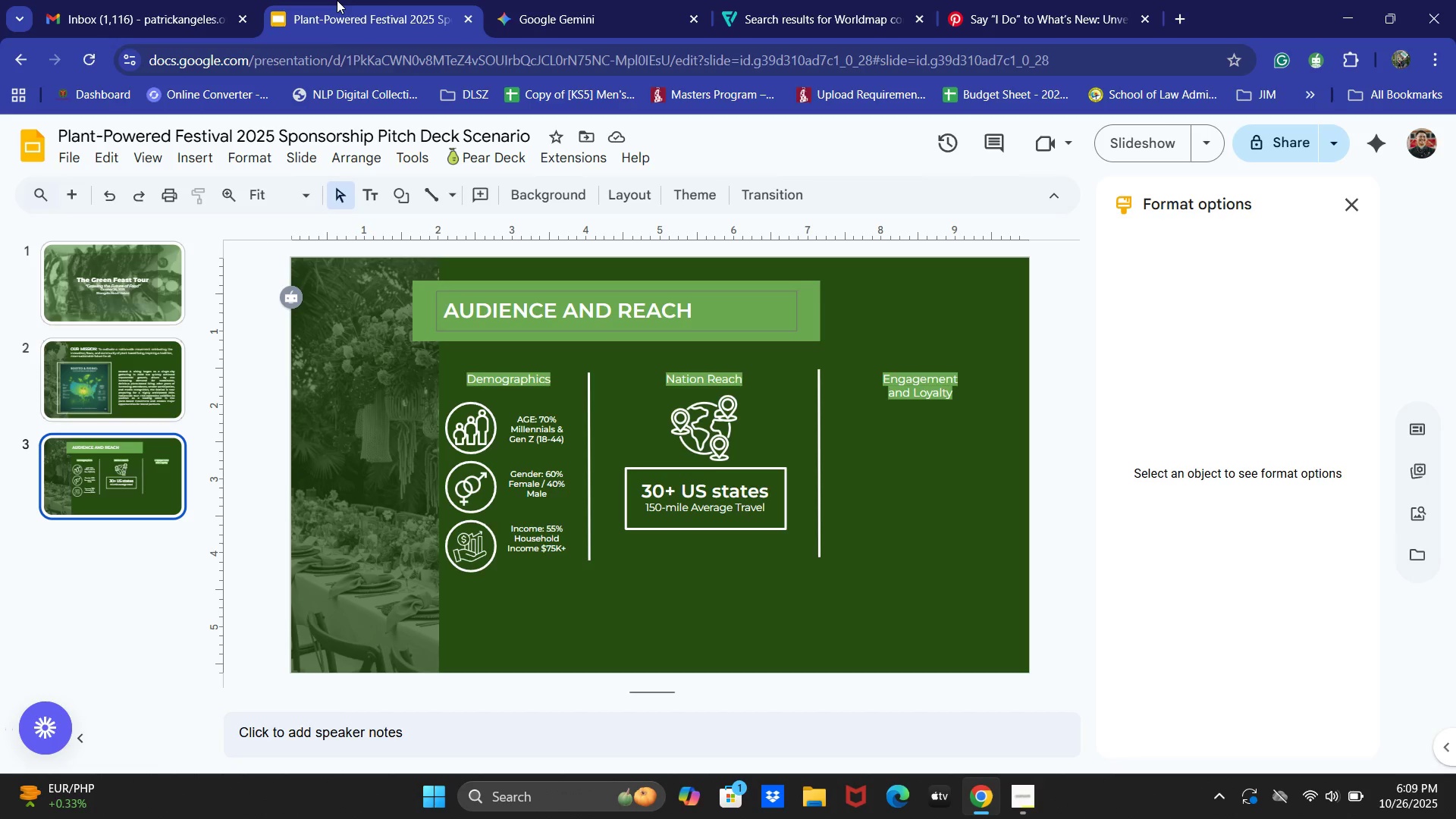 
wait(6.06)
 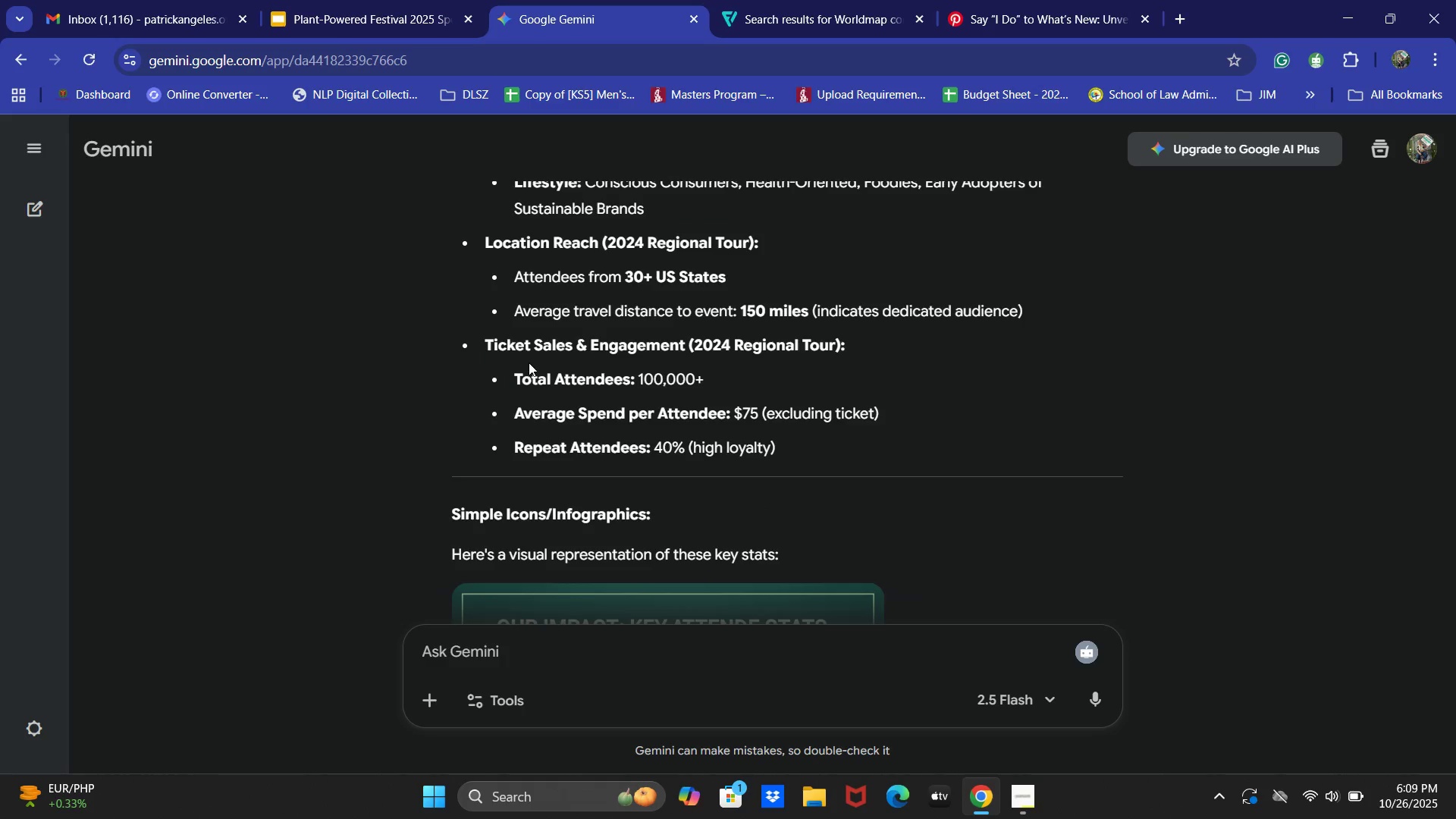 
left_click([461, 403])
 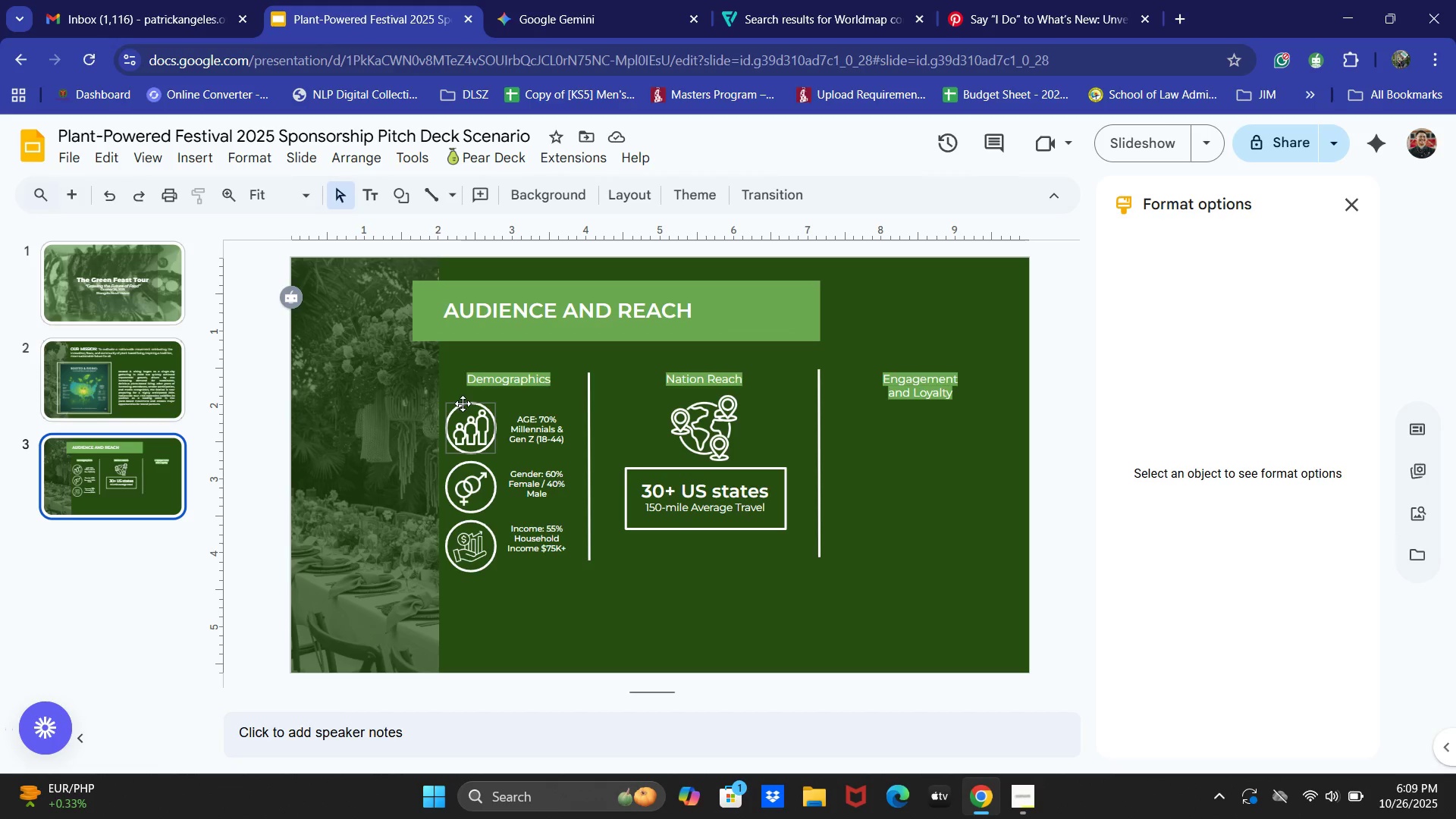 
hold_key(key=ShiftLeft, duration=1.5)
left_click([468, 427])
 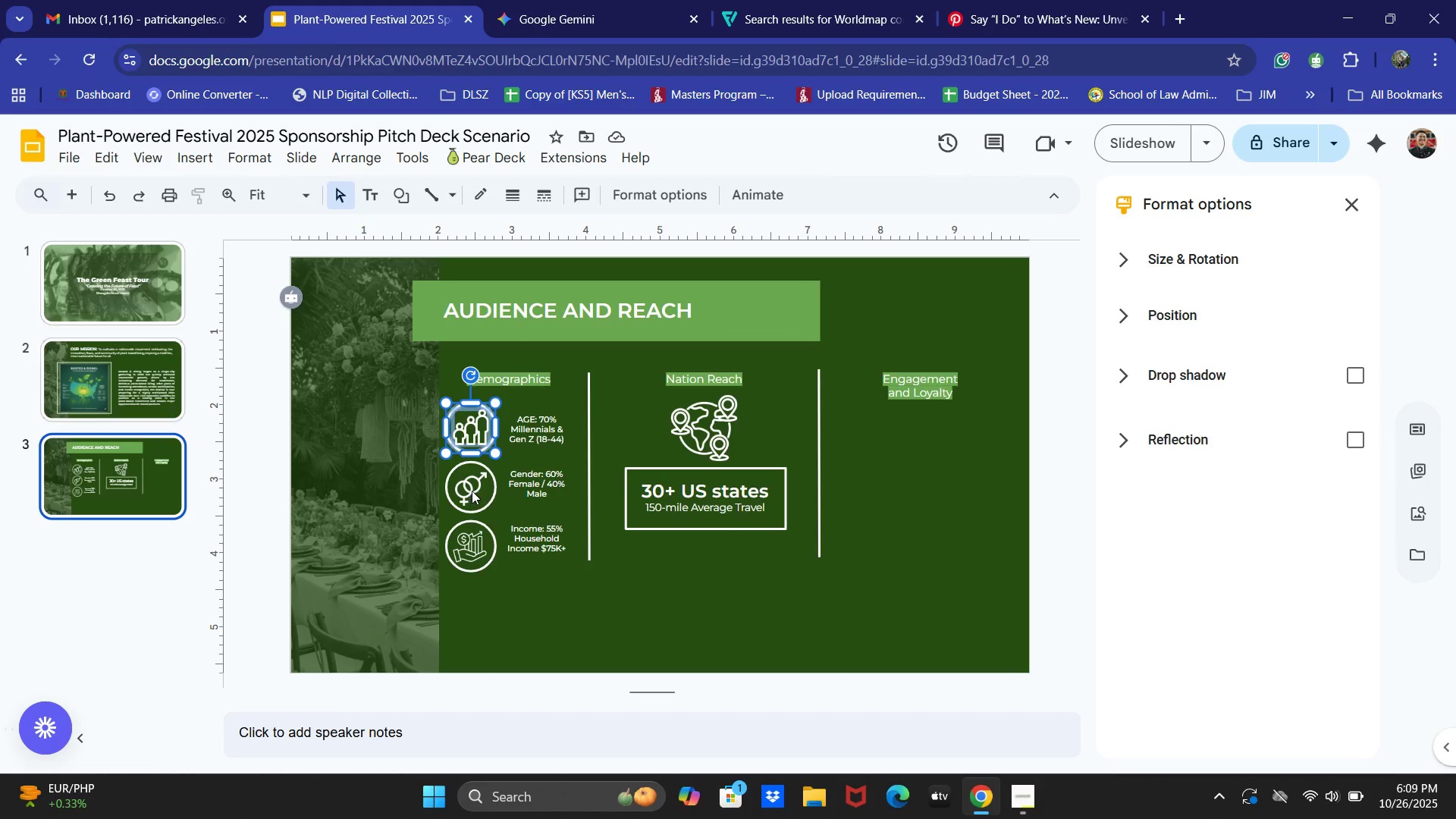 
key(Shift+ShiftLeft)
 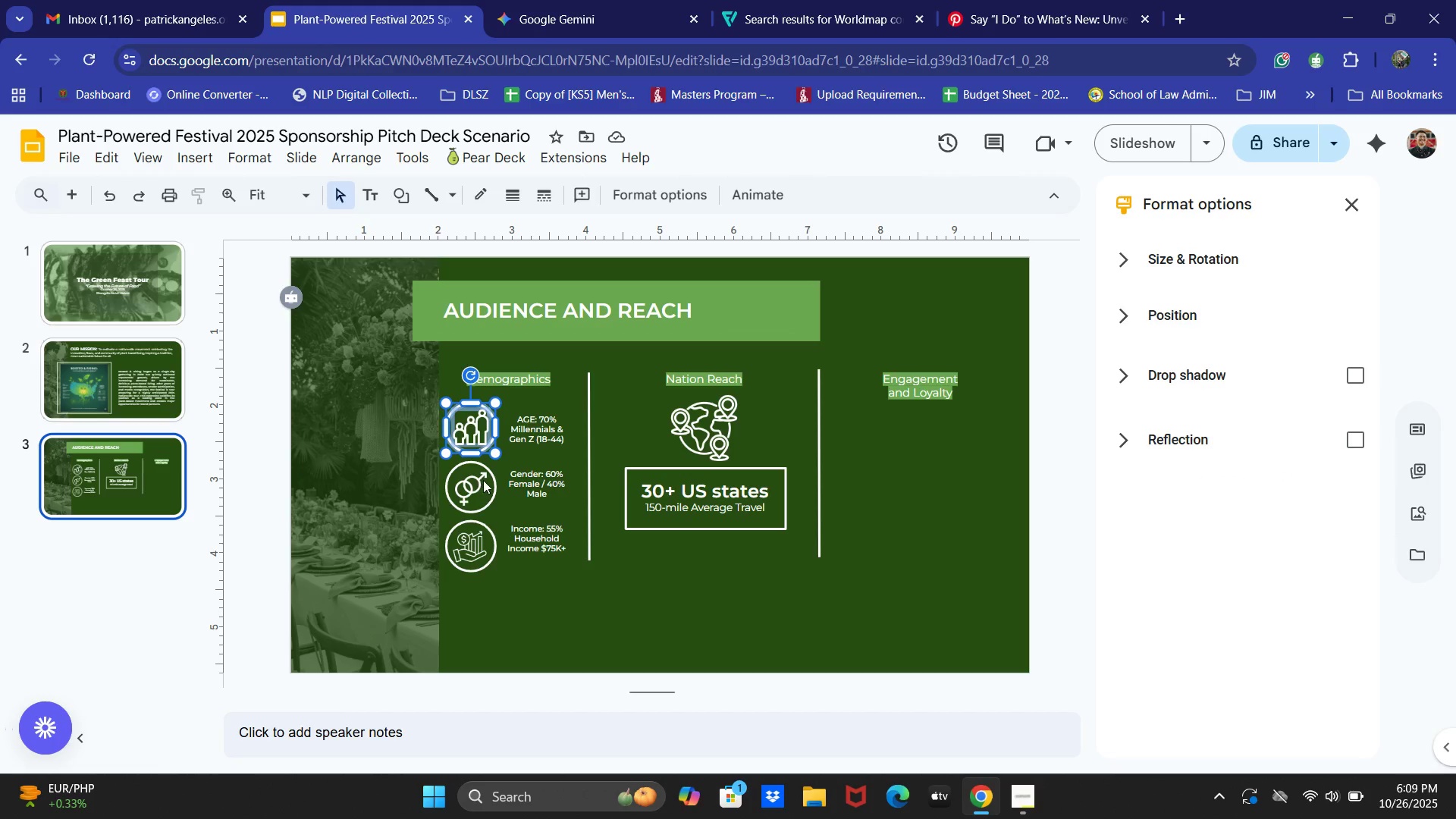 
key(Control+C)
 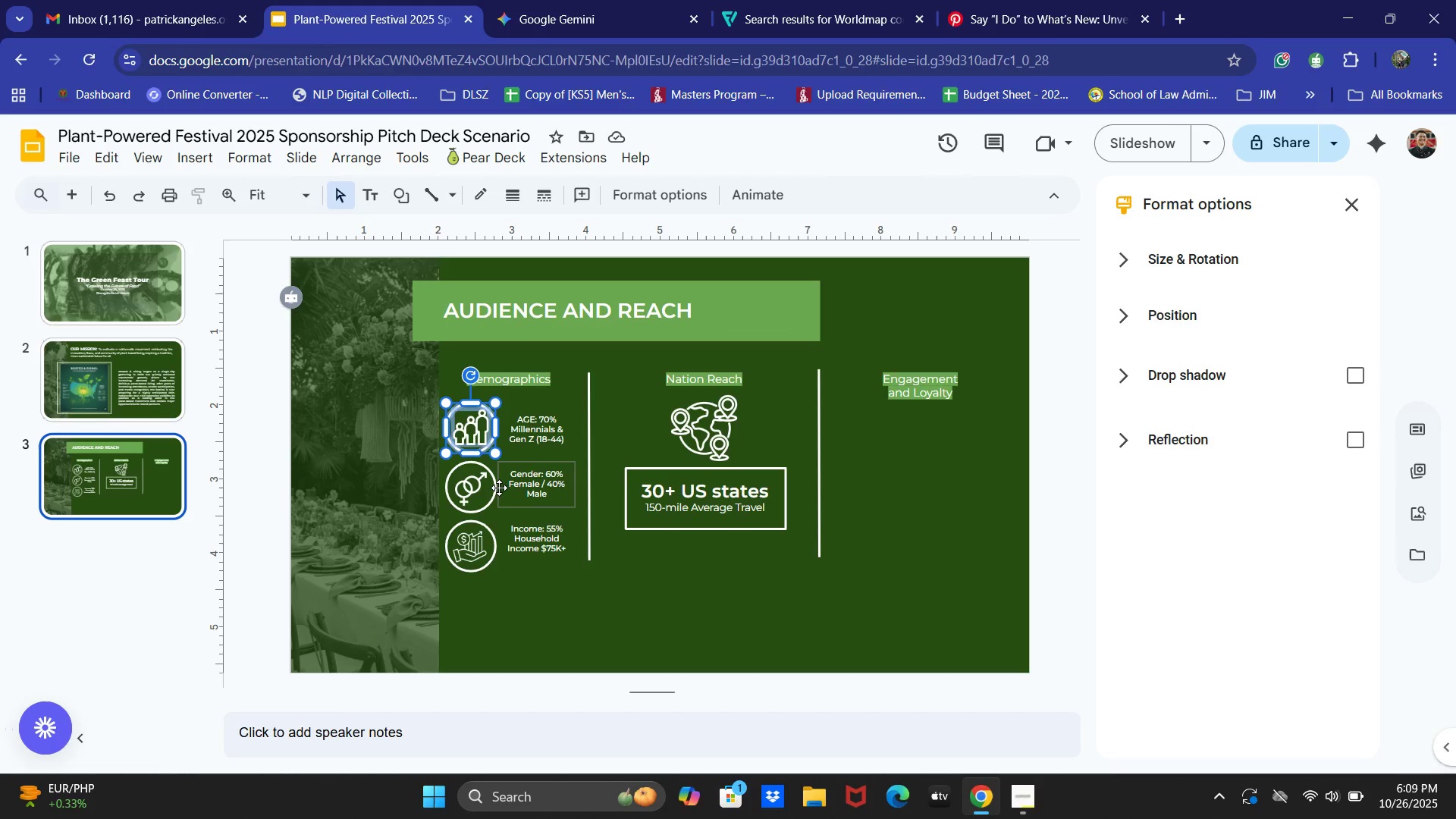 
key(Control+V)
 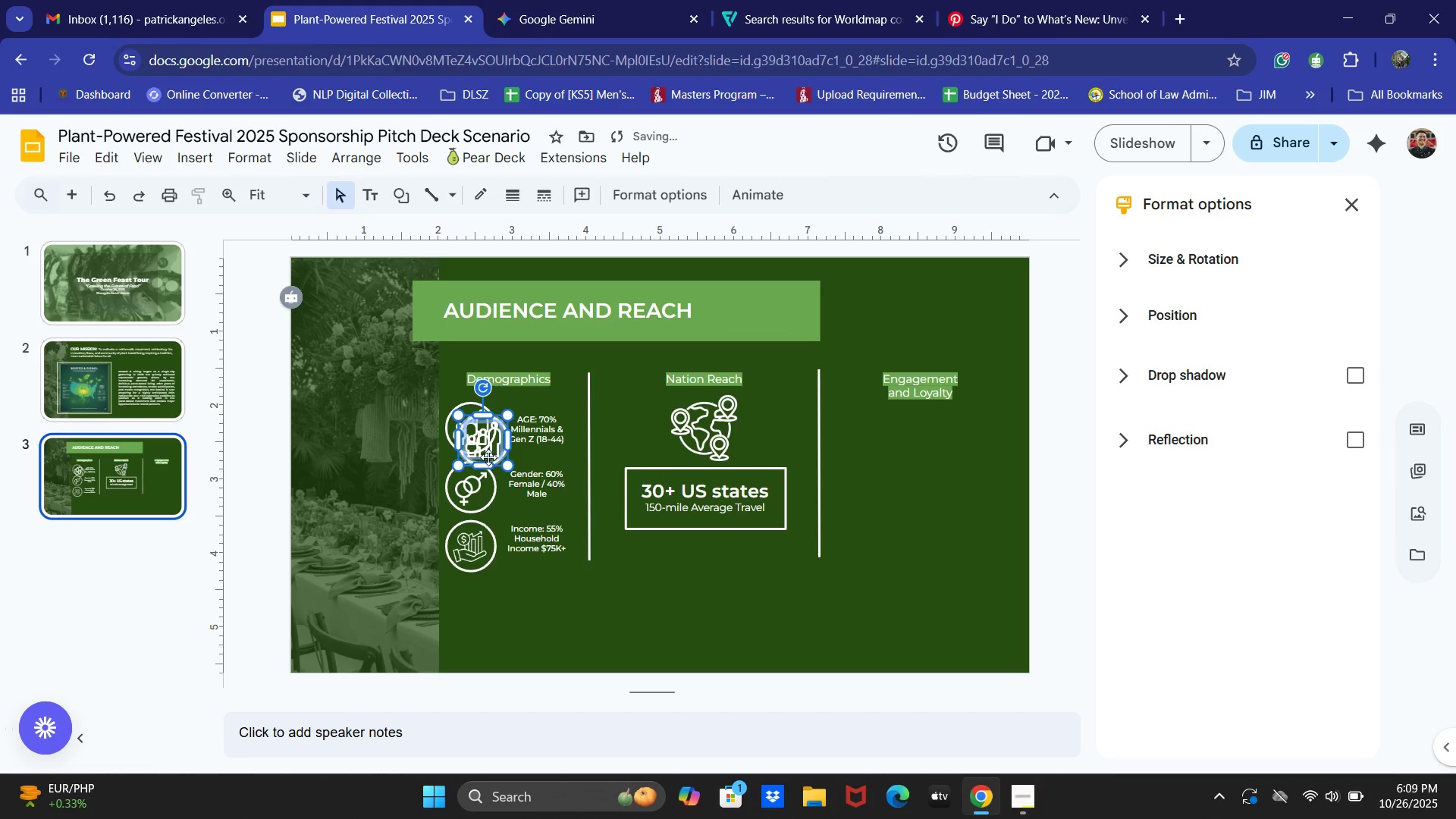 
left_click_drag(start_coordinate=[486, 450], to_coordinate=[854, 444])
 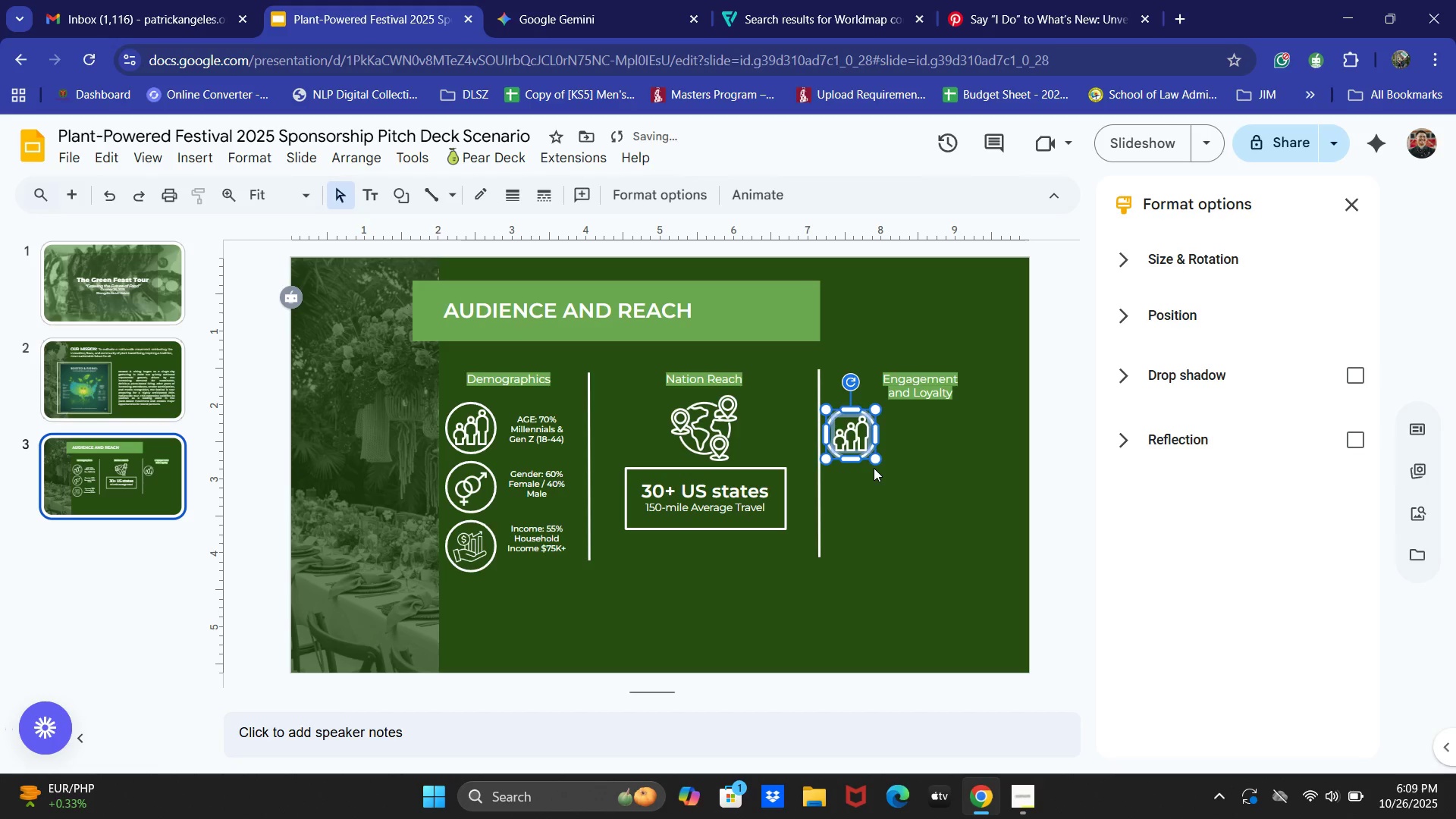 
key(ArrowRight)
 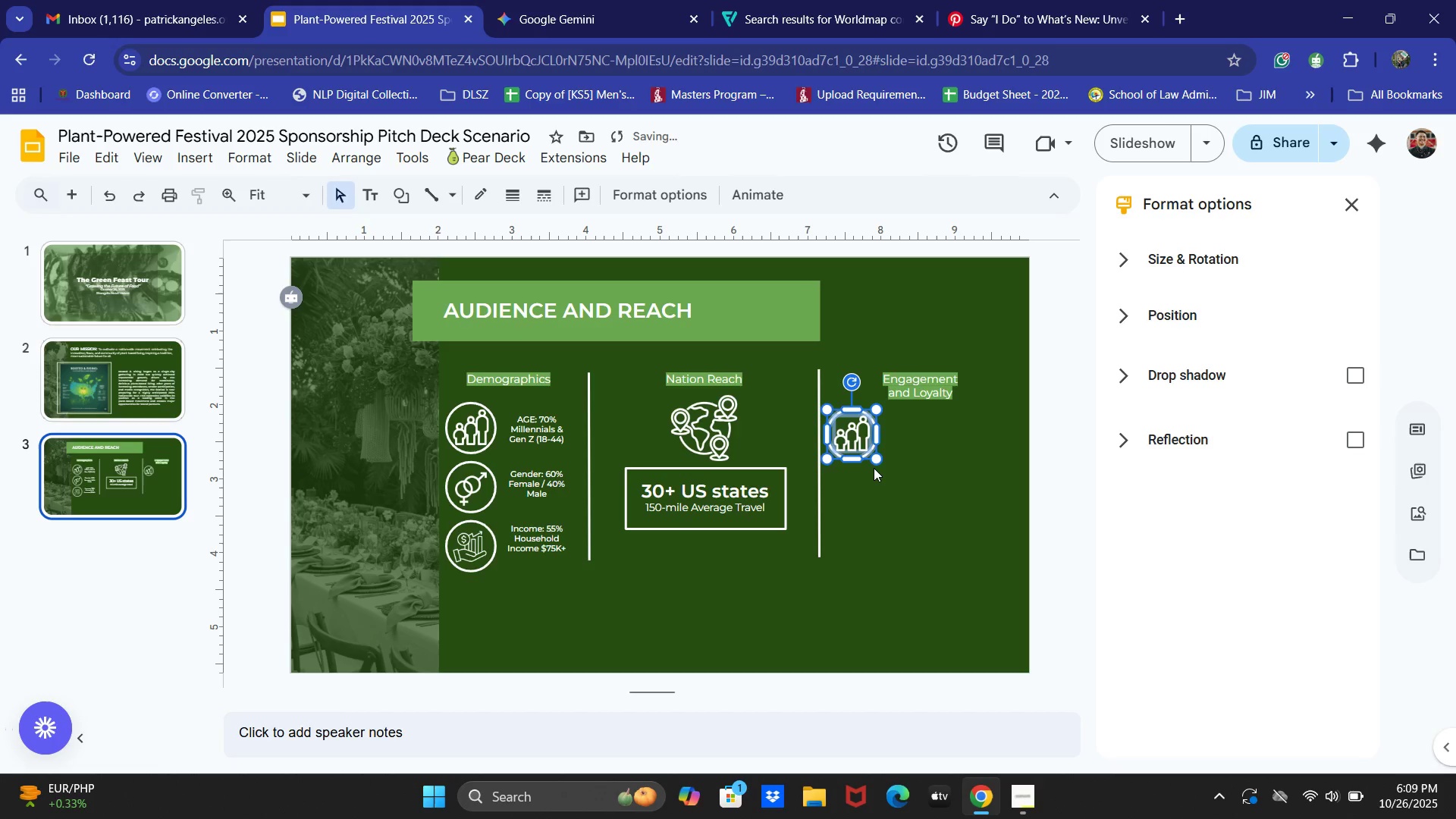 
key(ArrowRight)
 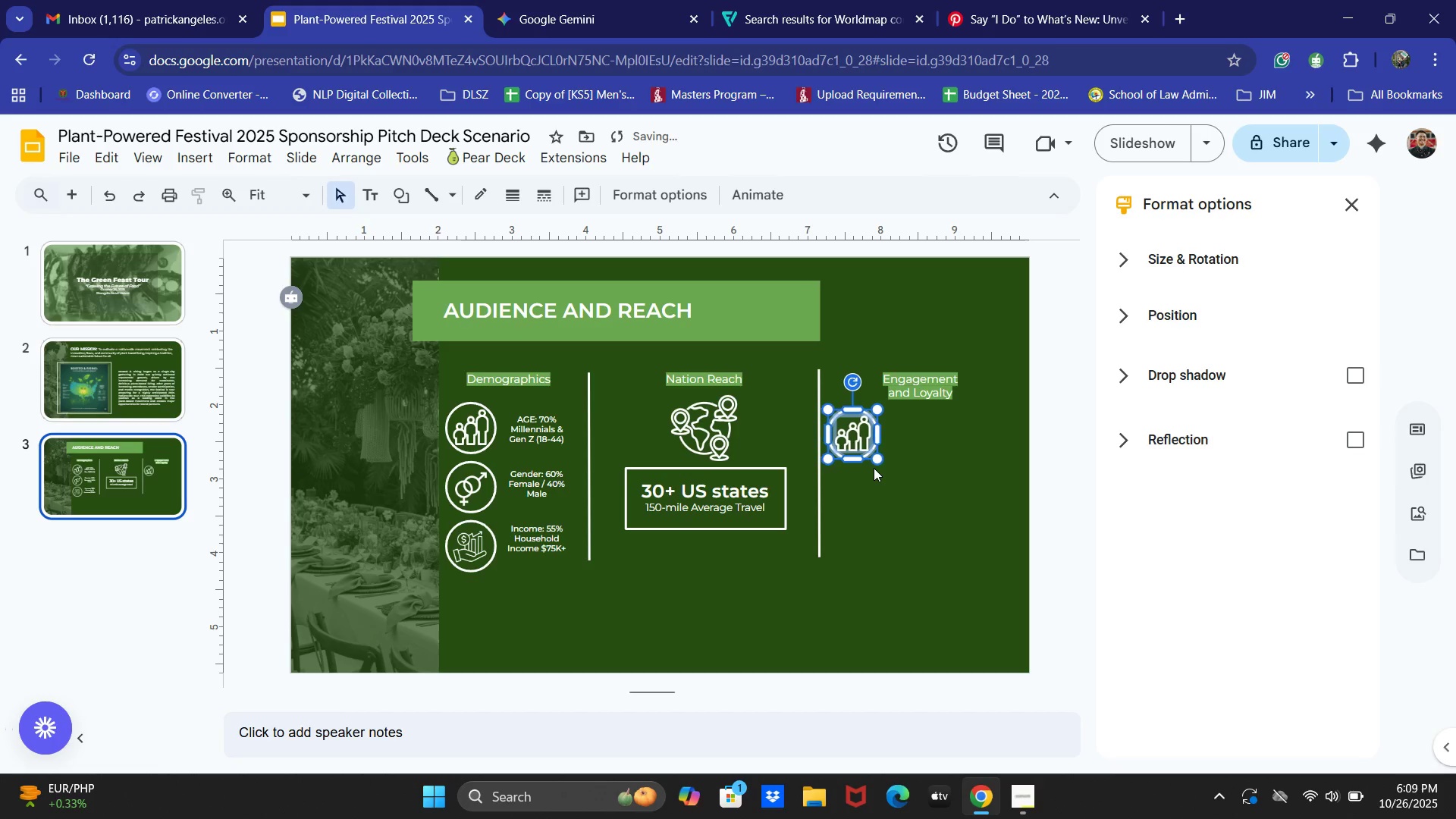 
key(ArrowRight)
 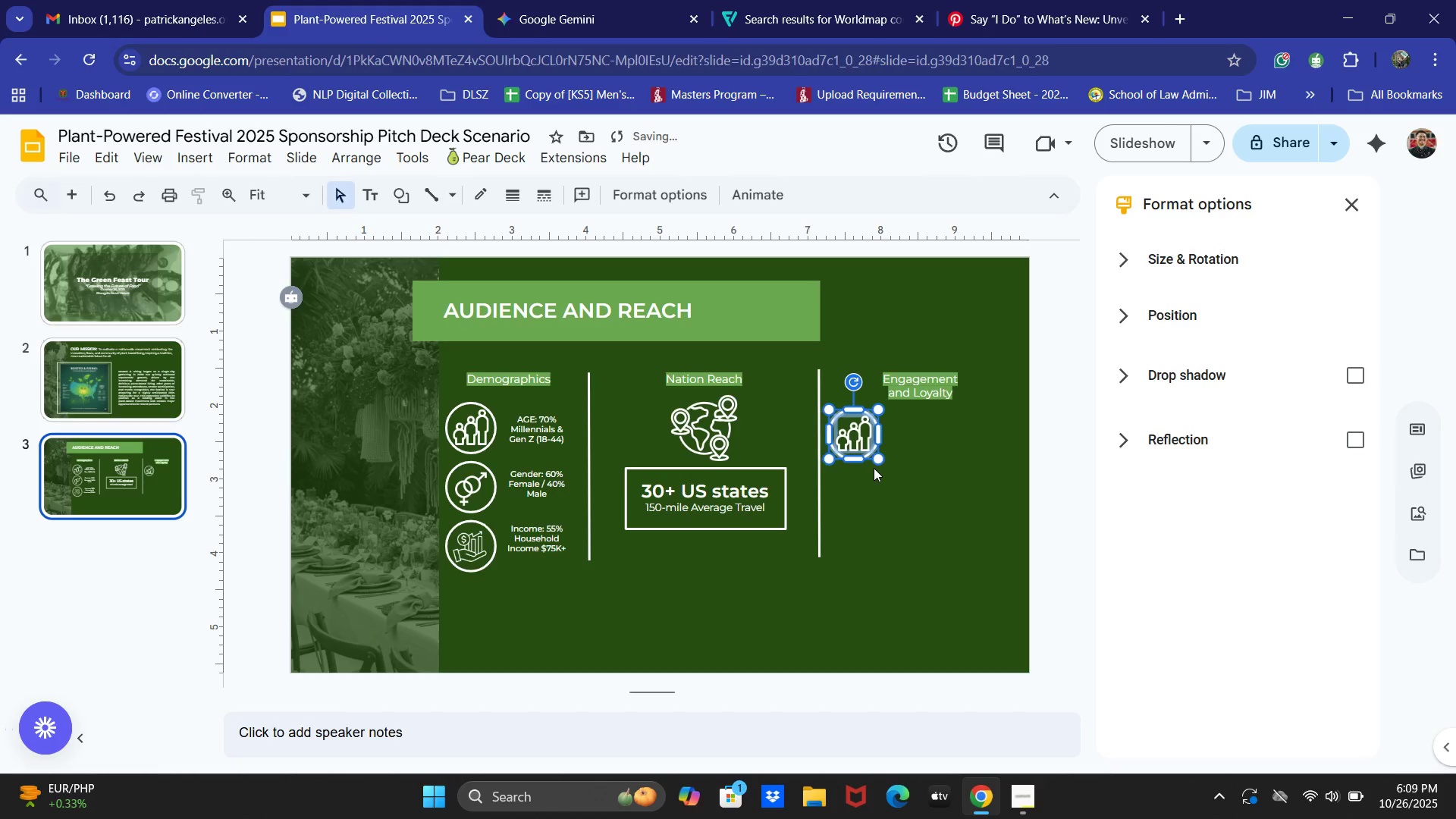 
key(ArrowRight)
 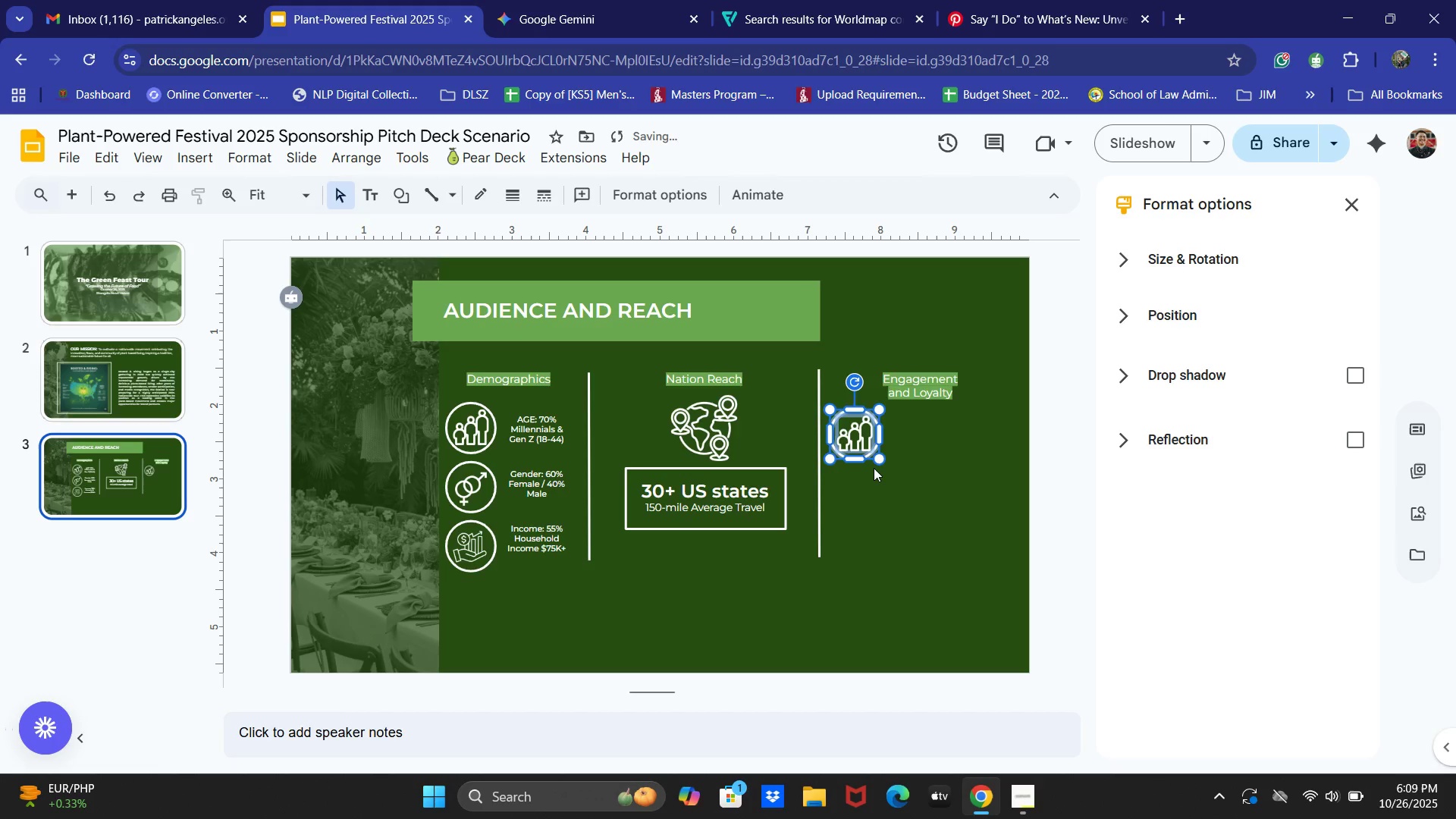 
key(ArrowRight)
 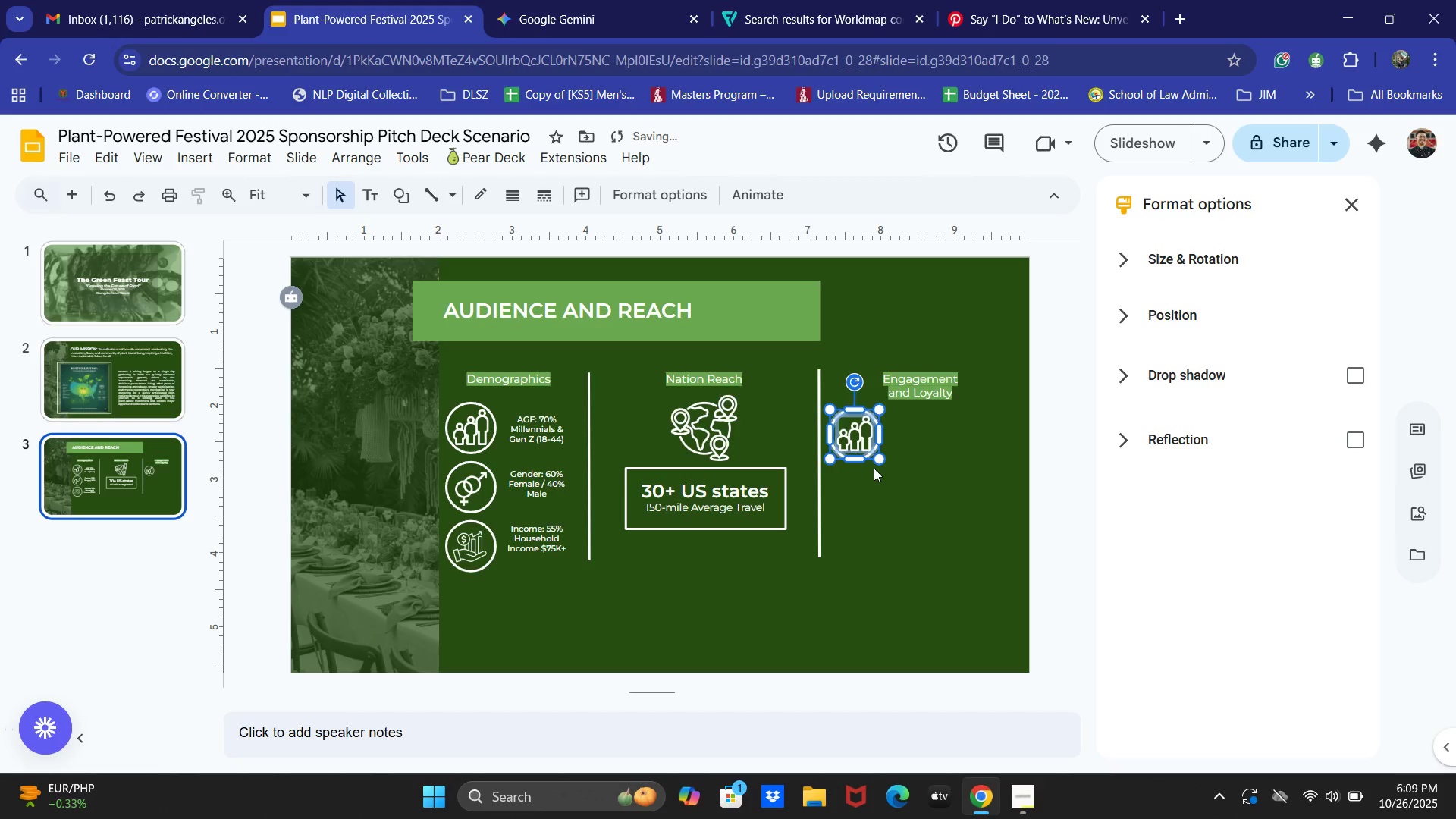 
key(ArrowRight)
 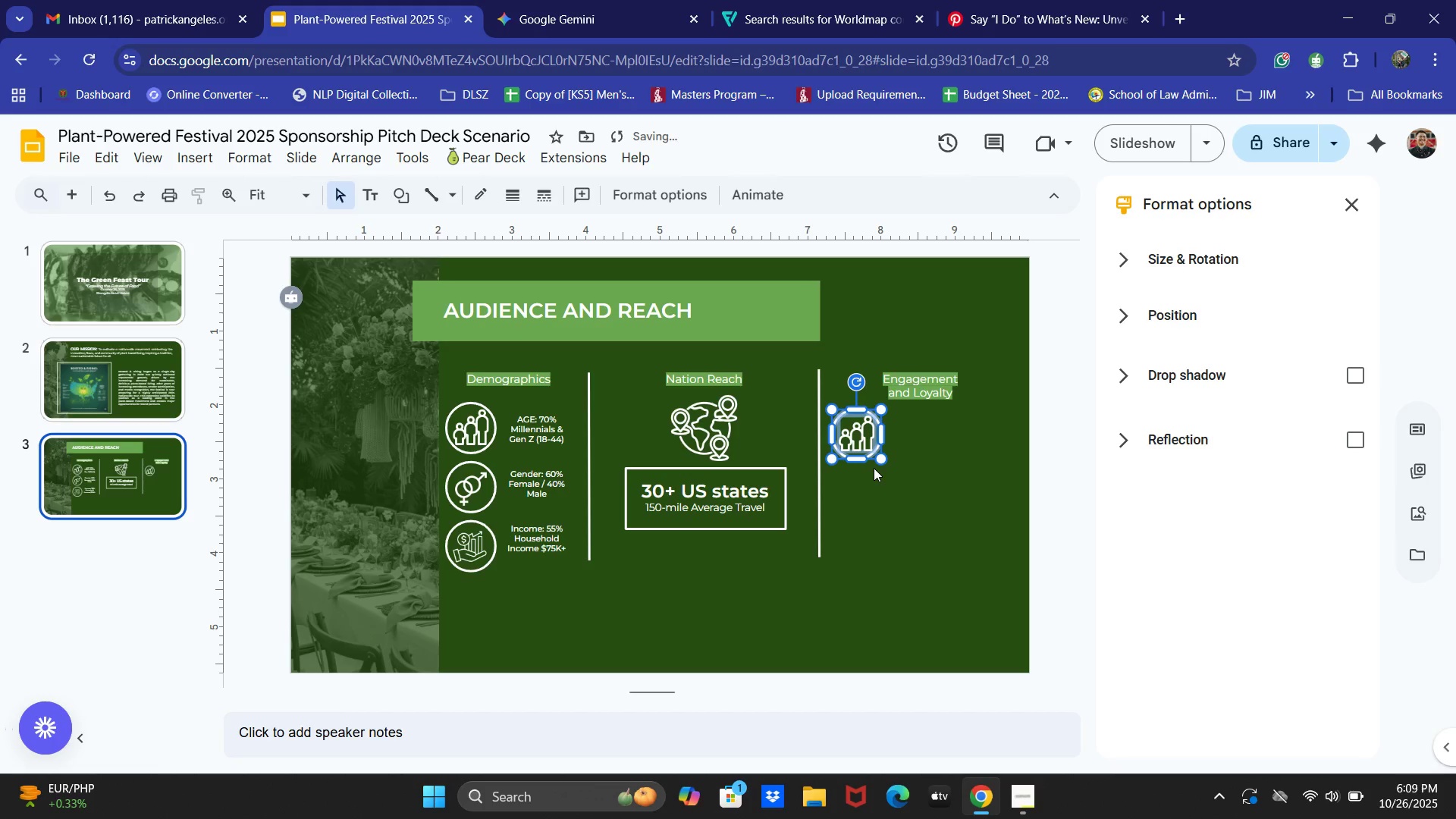 
key(ArrowUp)
 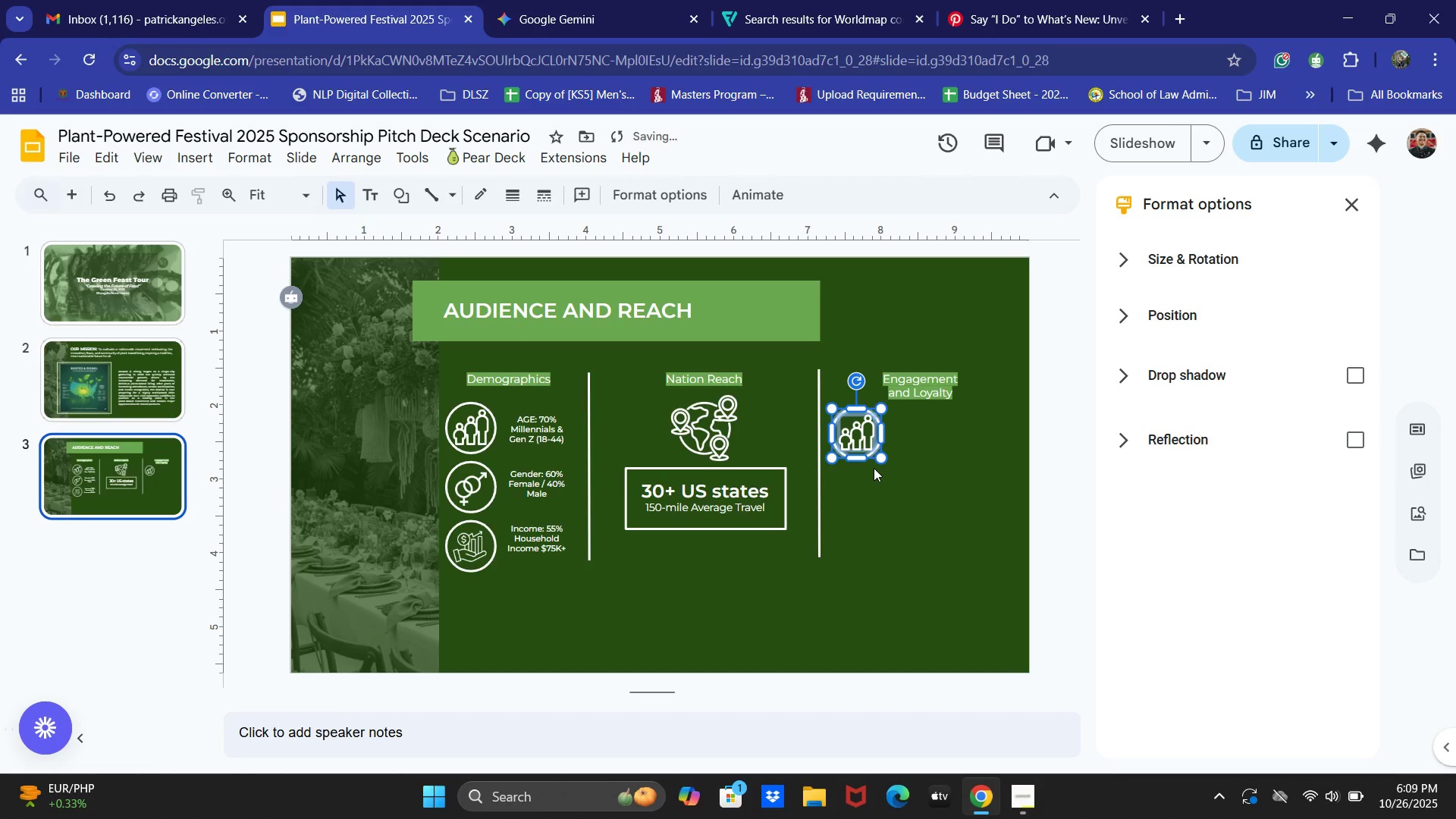 
key(ArrowDown)
 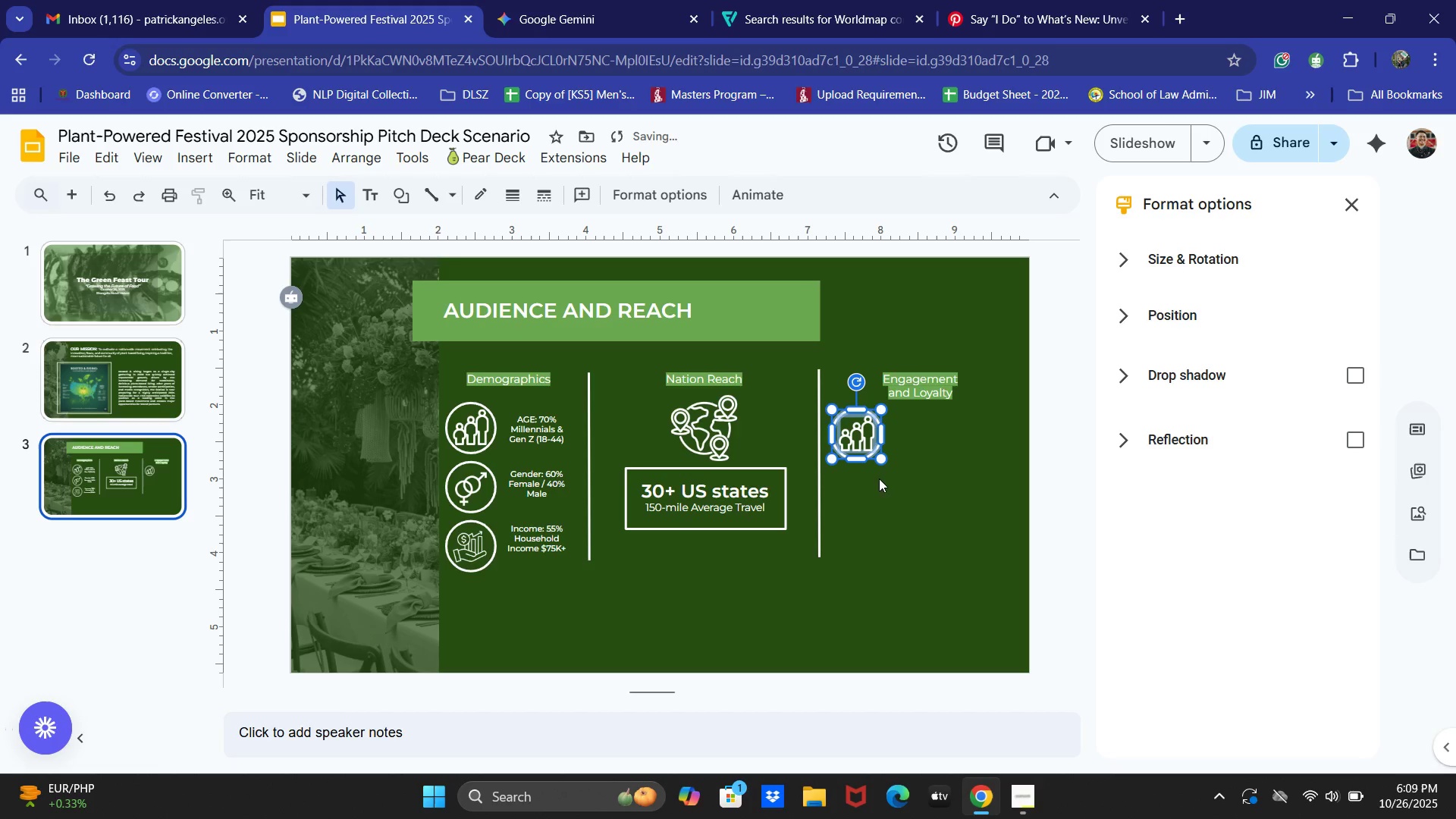 
left_click([862, 551])
 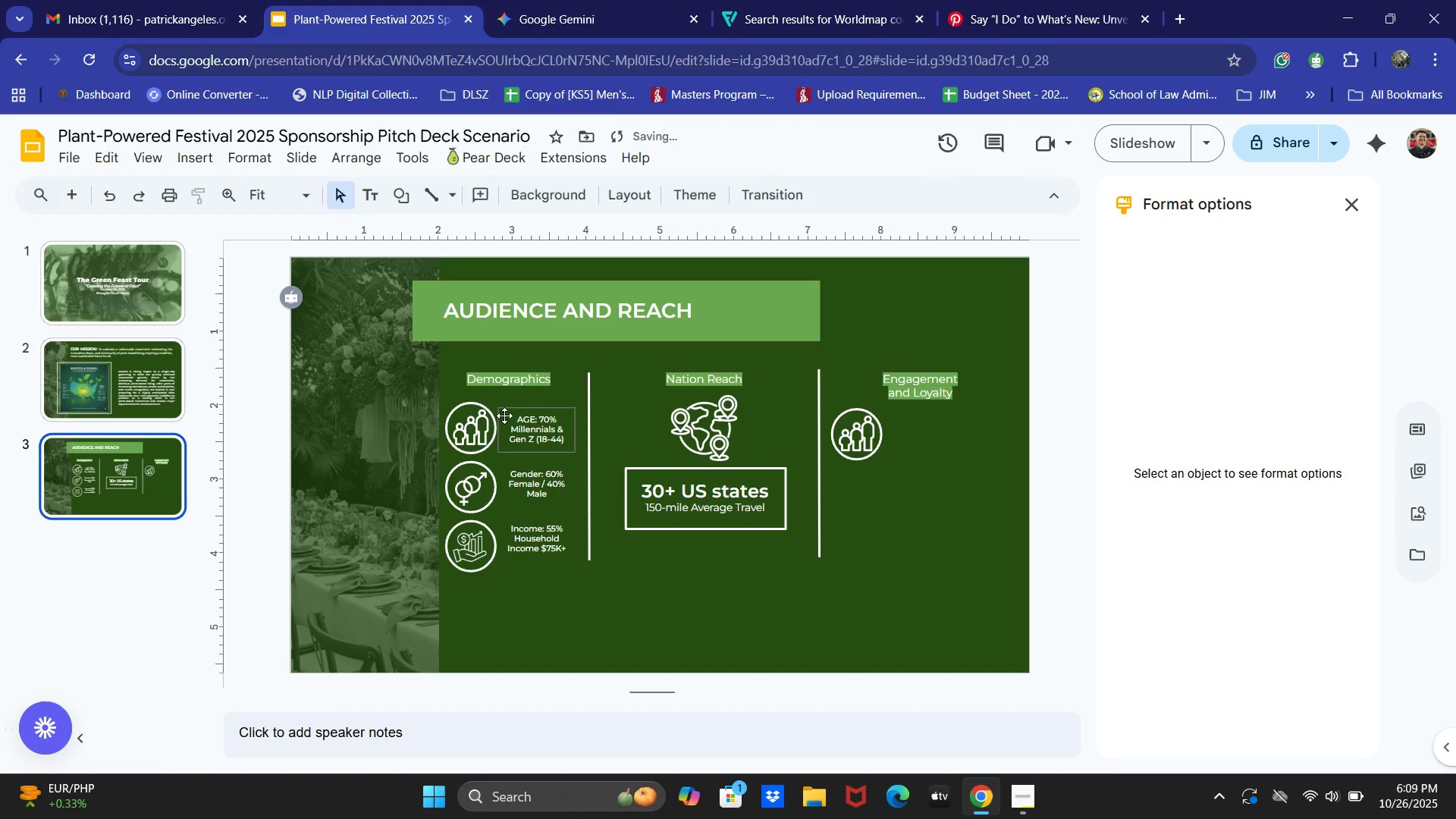 
left_click([537, 409])
 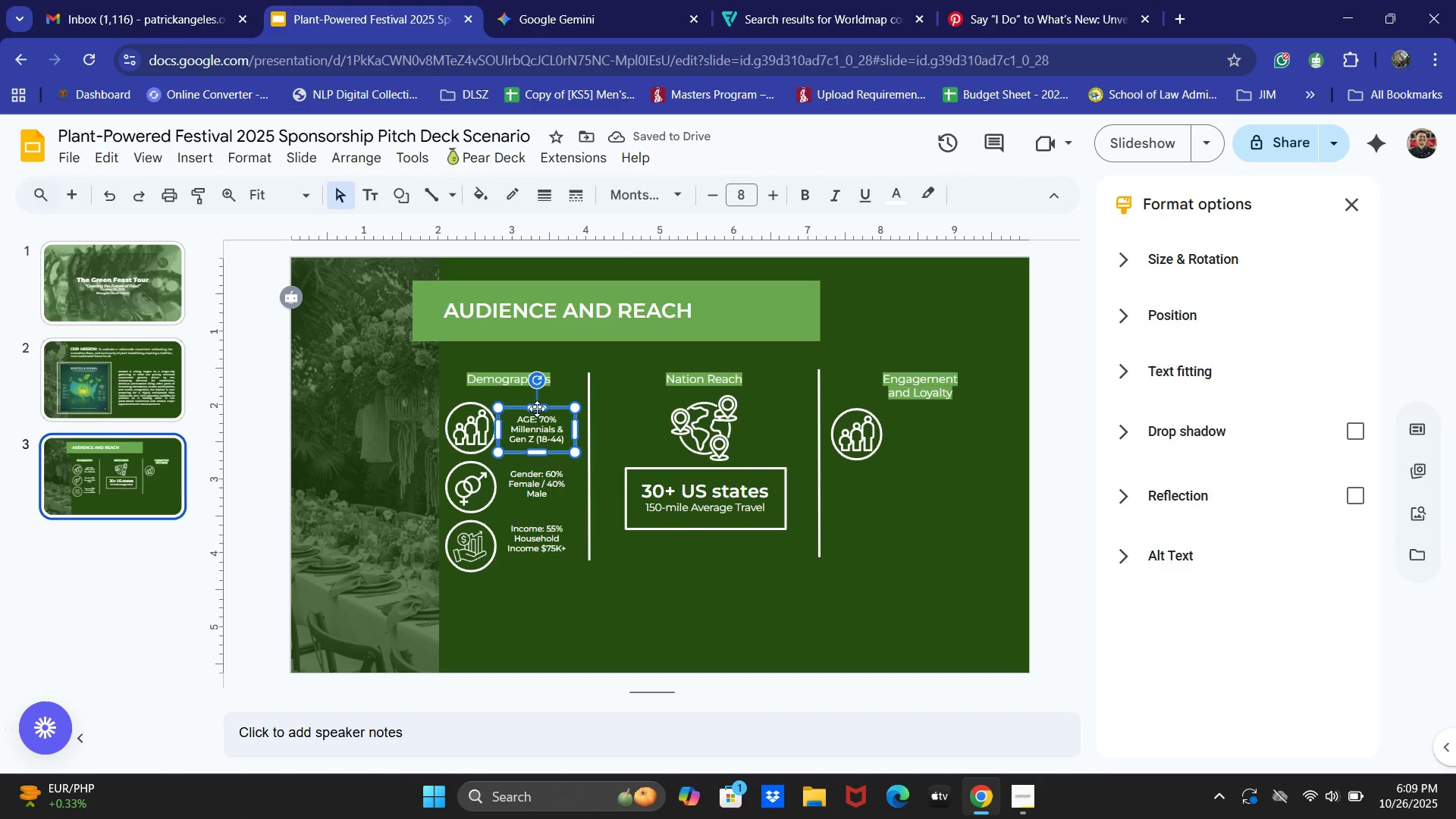 
key(Control+C)
 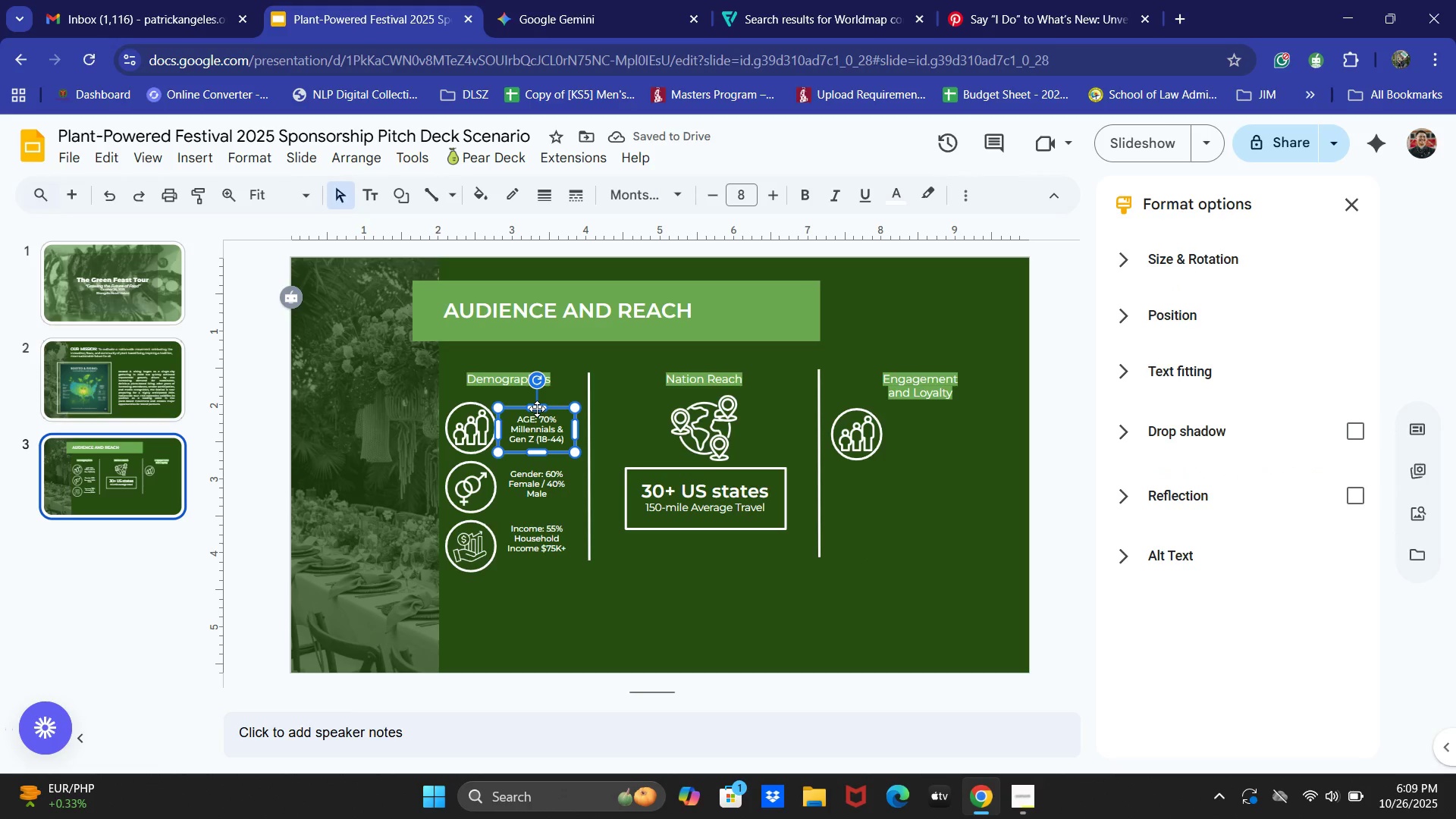 
key(Control+V)
 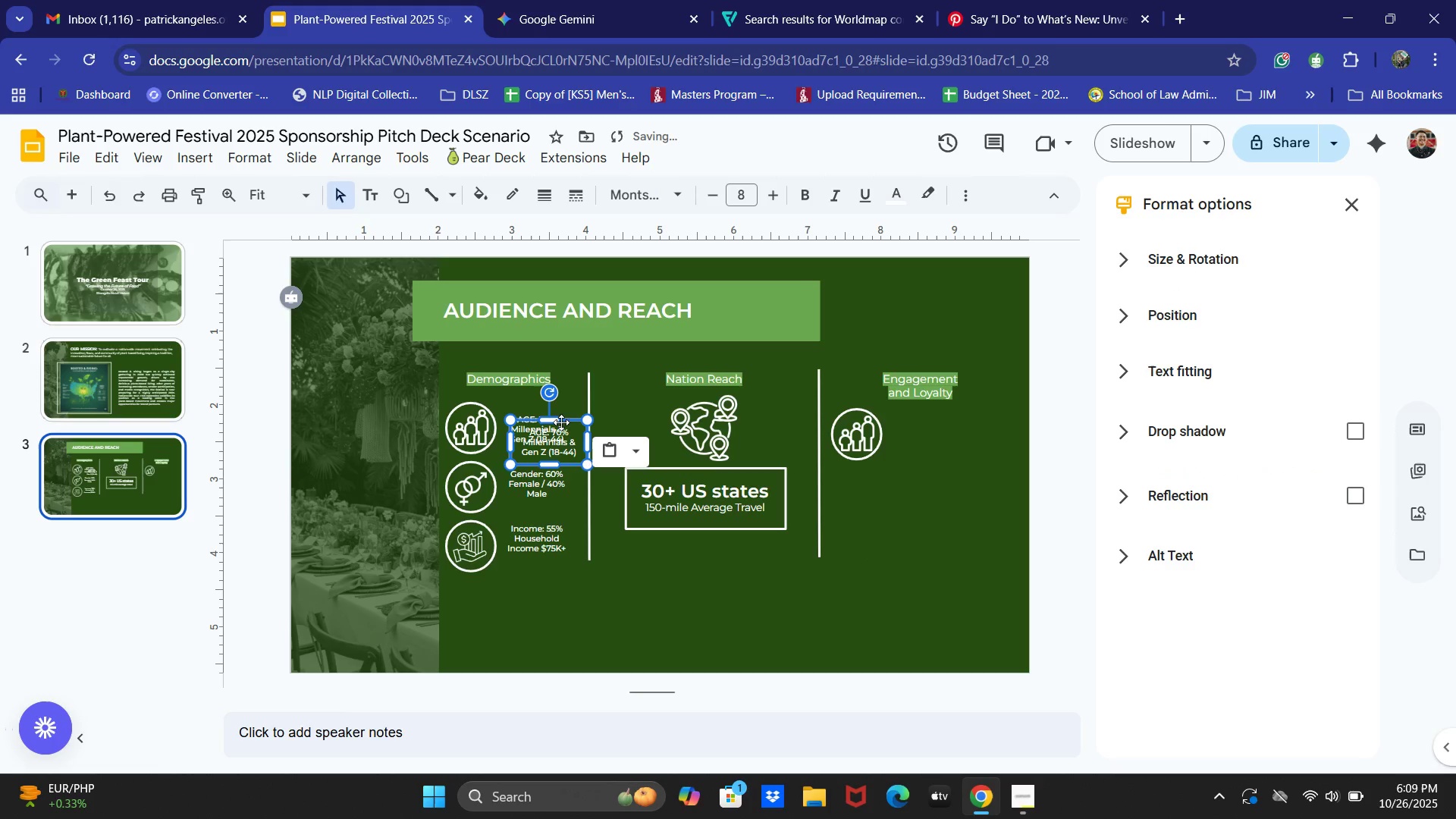 
left_click_drag(start_coordinate=[561, 422], to_coordinate=[948, 417])
 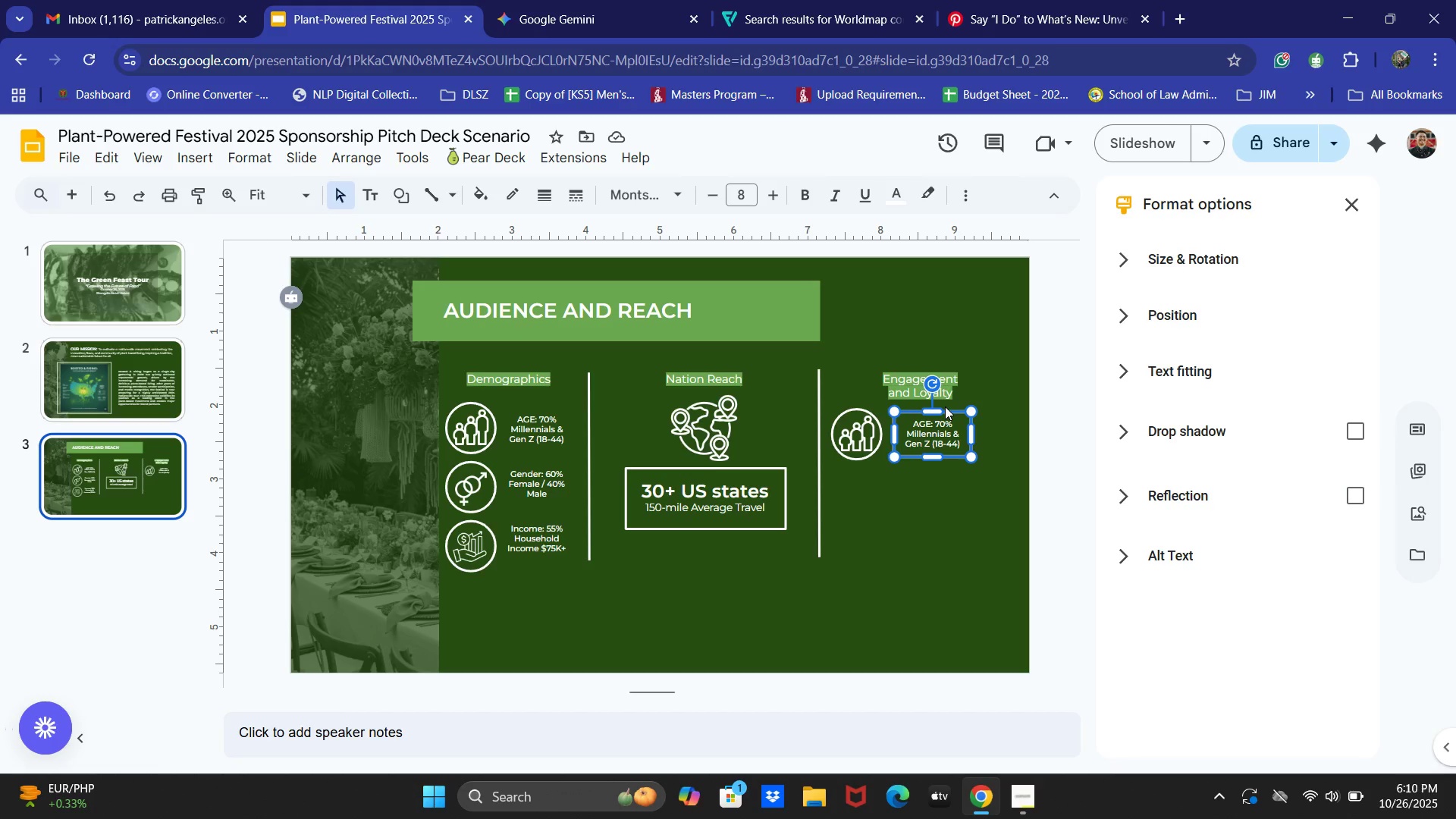 
wait(67.39)
 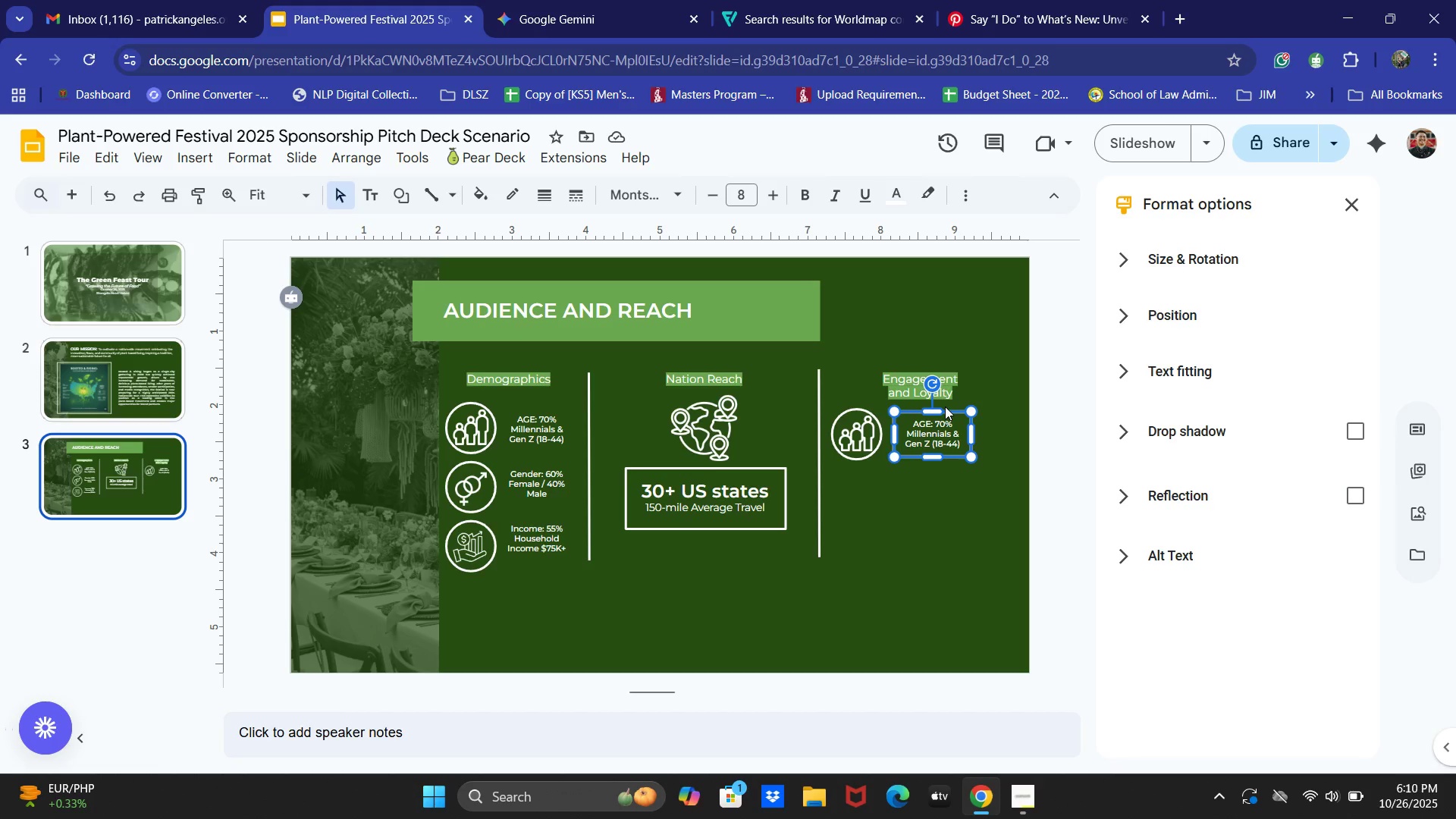 
left_click([630, 0])
 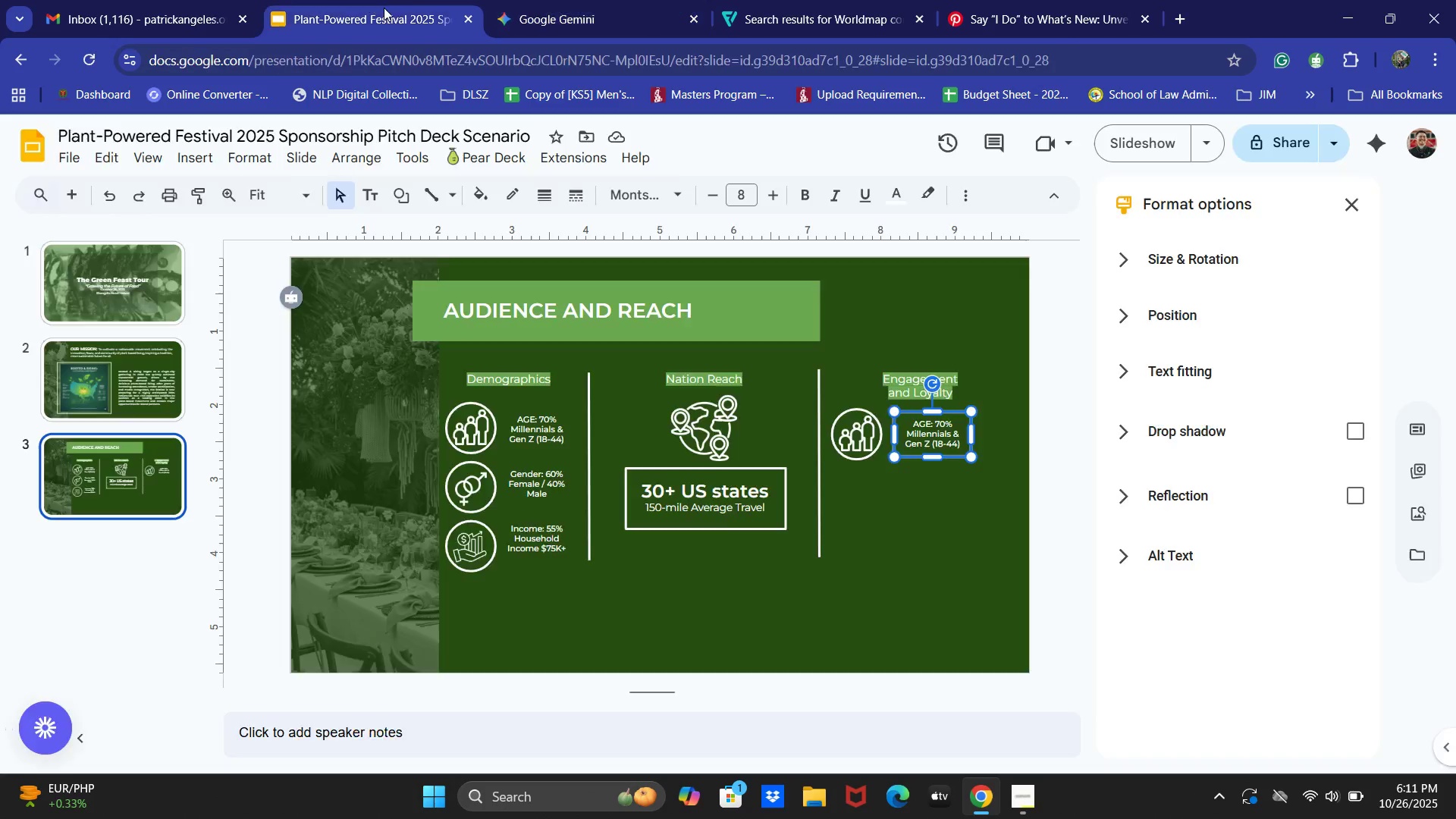 
left_click([926, 567])
 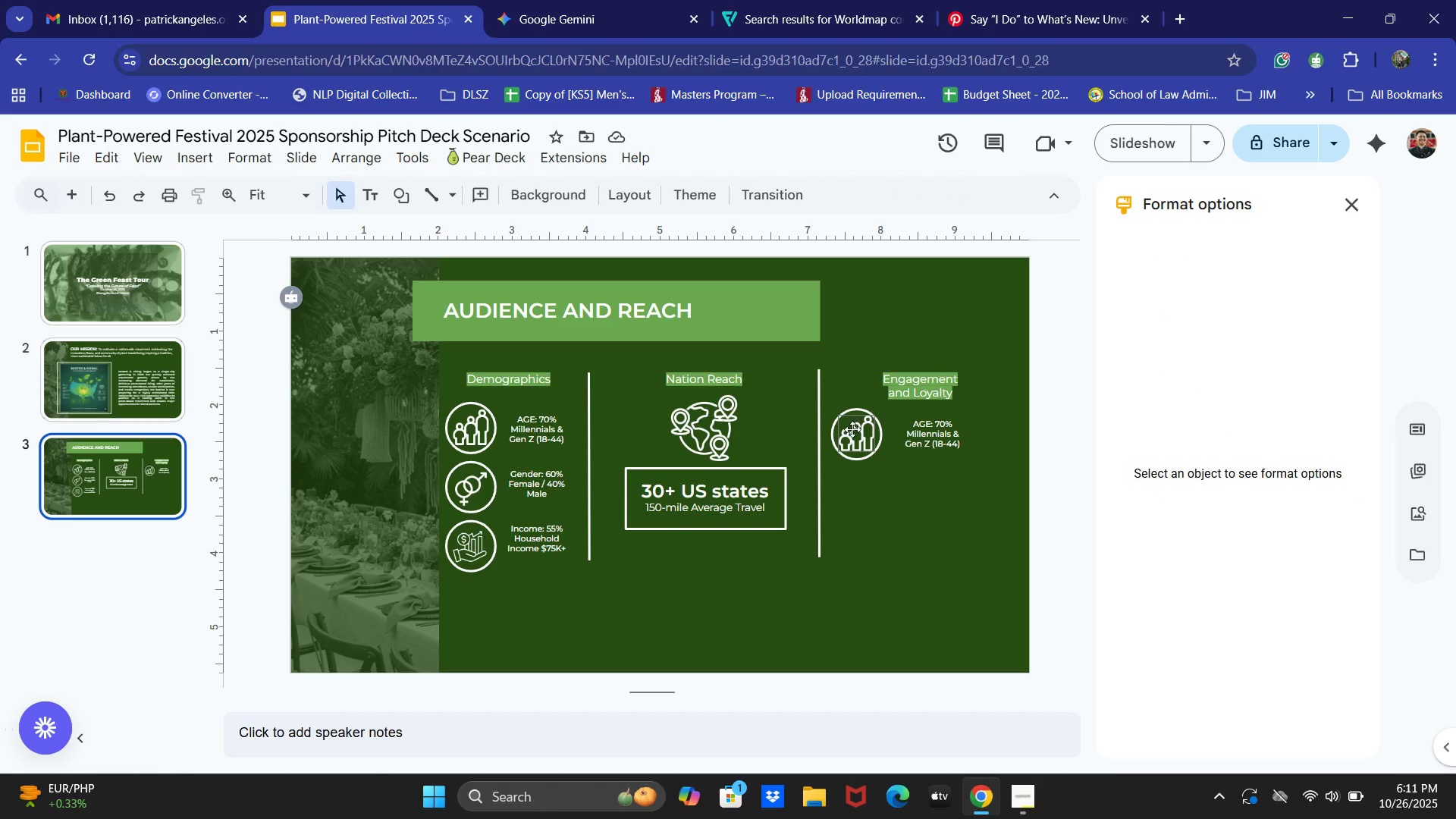 
left_click([852, 438])
 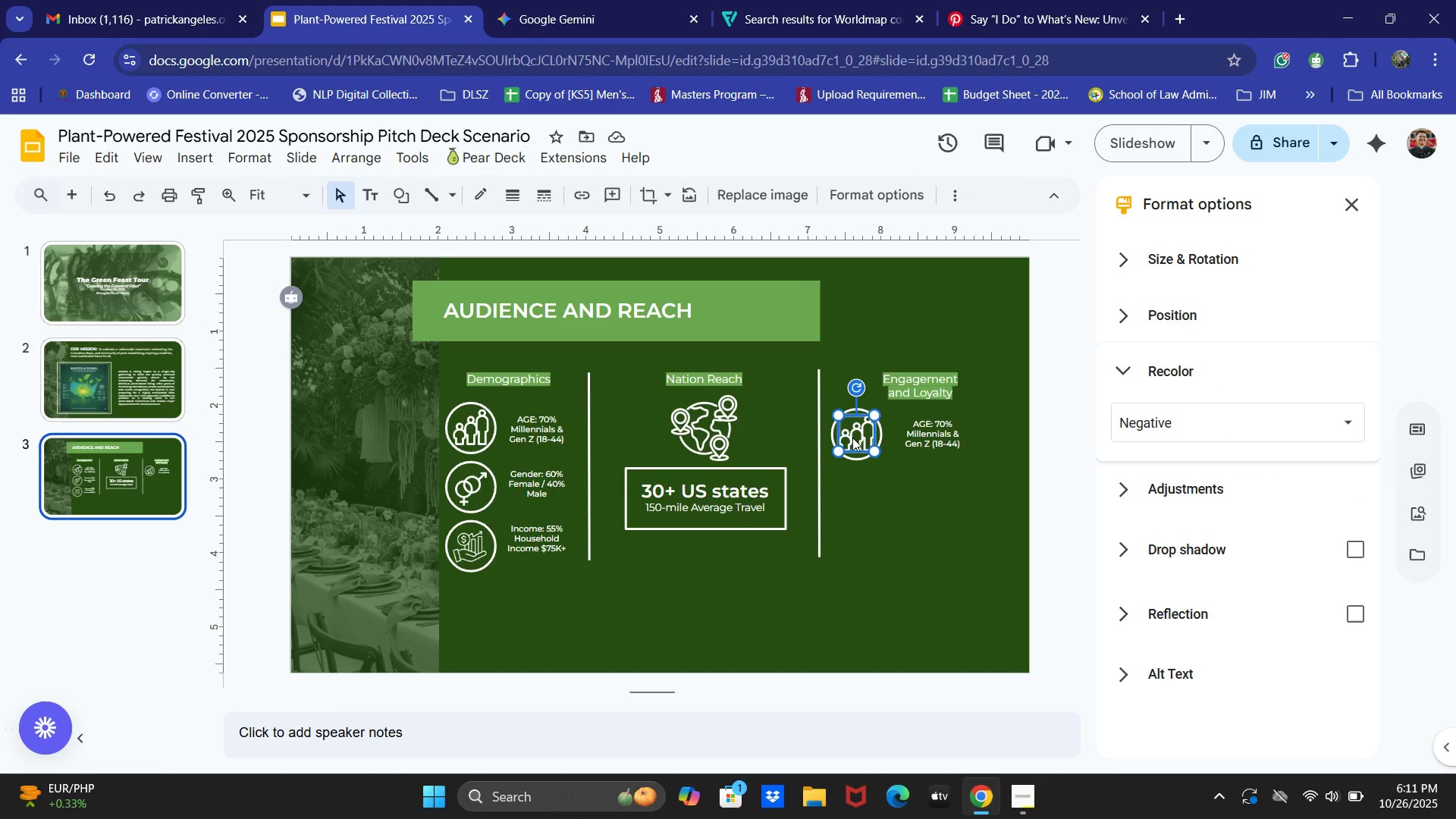 
key(Backspace)
 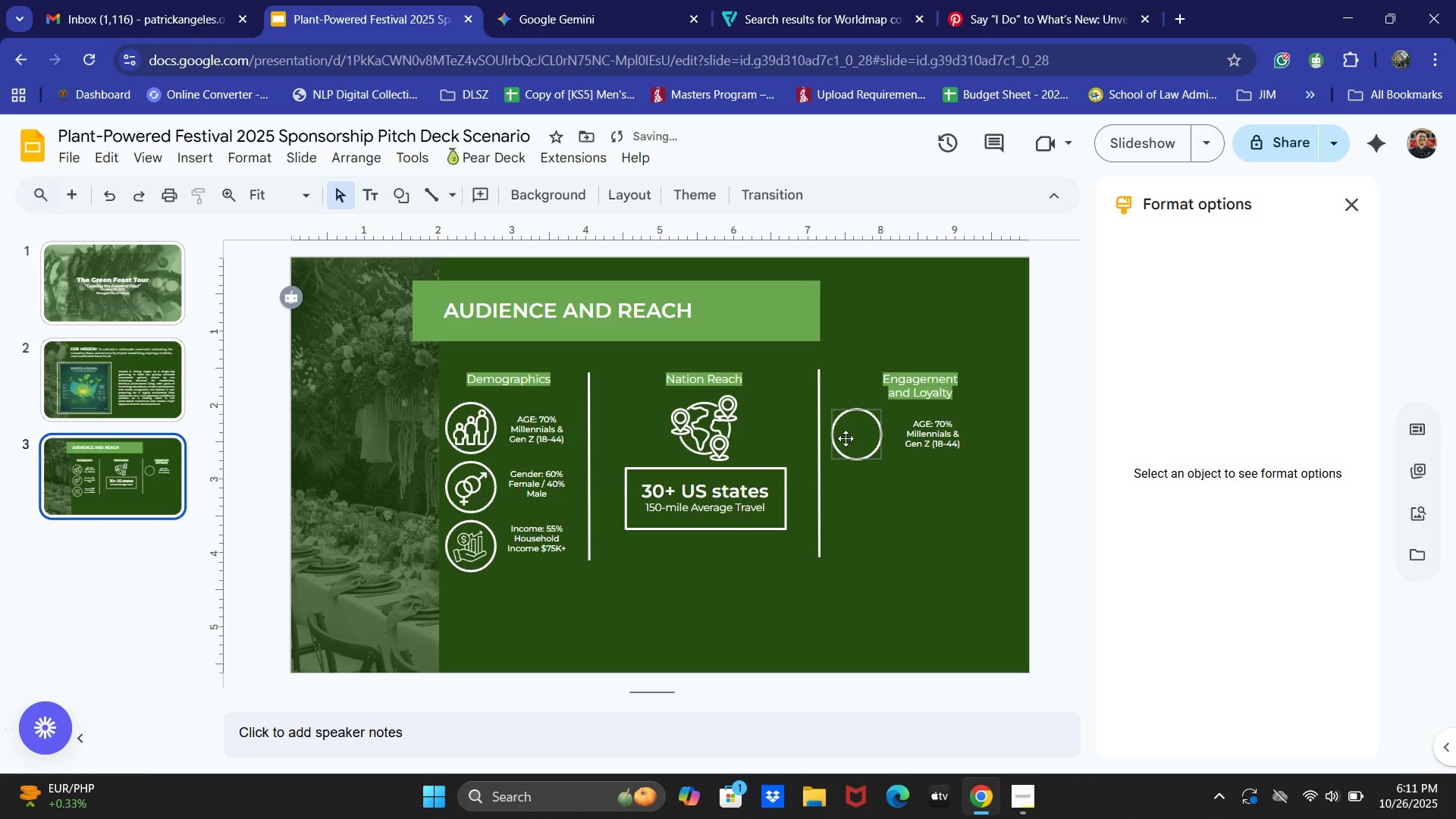 
key(Control+Z)
 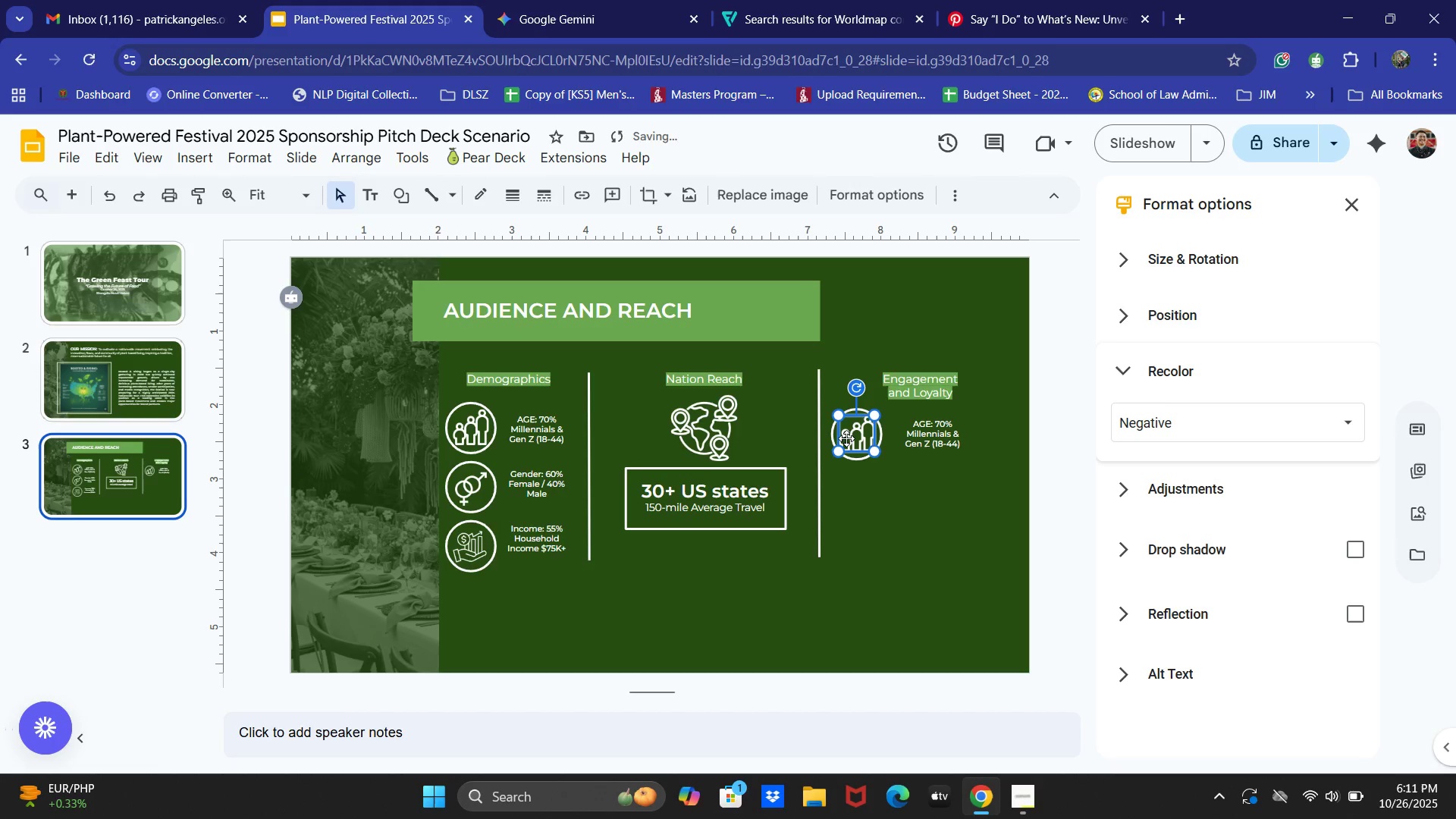 
key(Control+Y)
 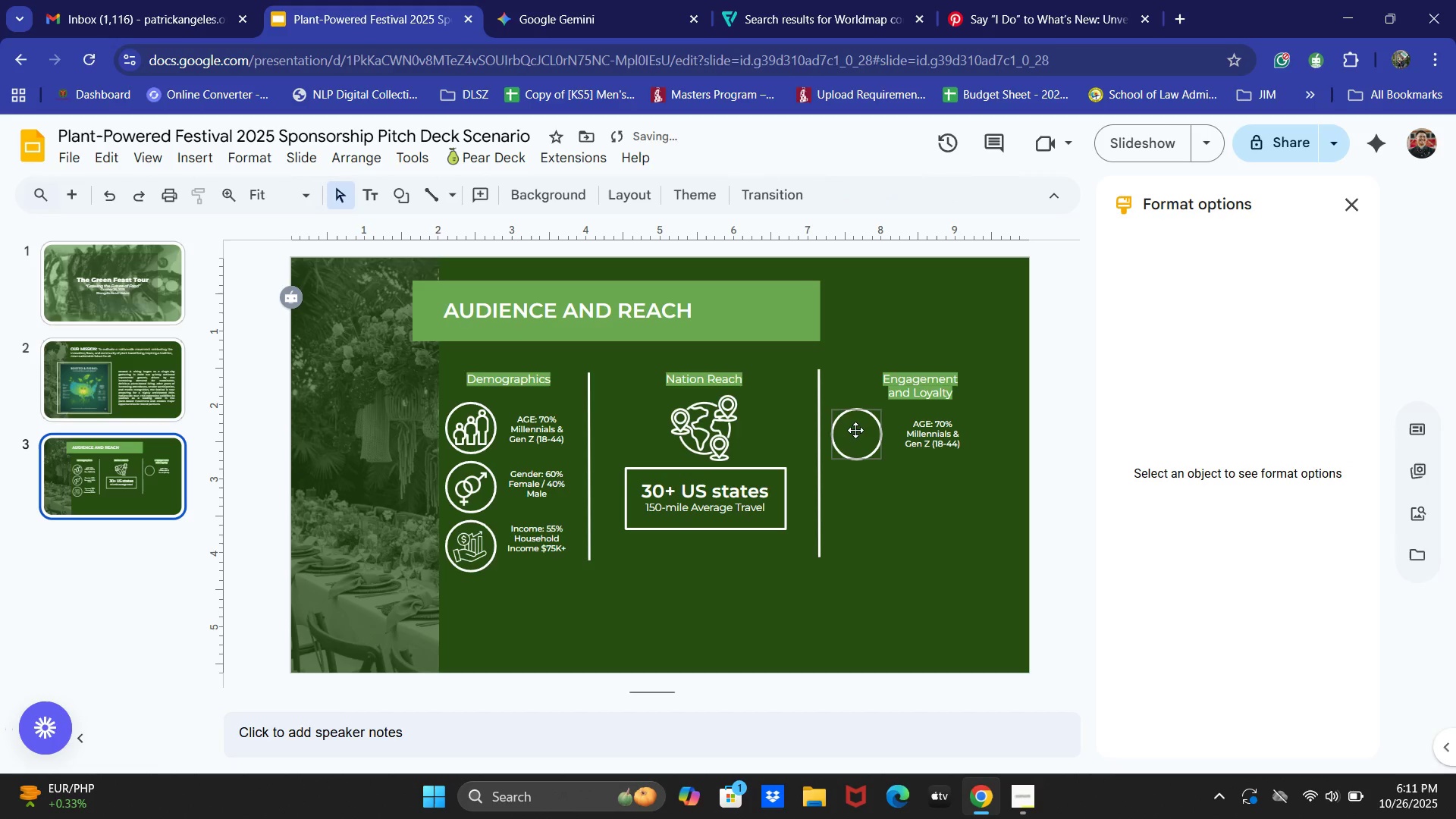 
left_click([855, 429])
 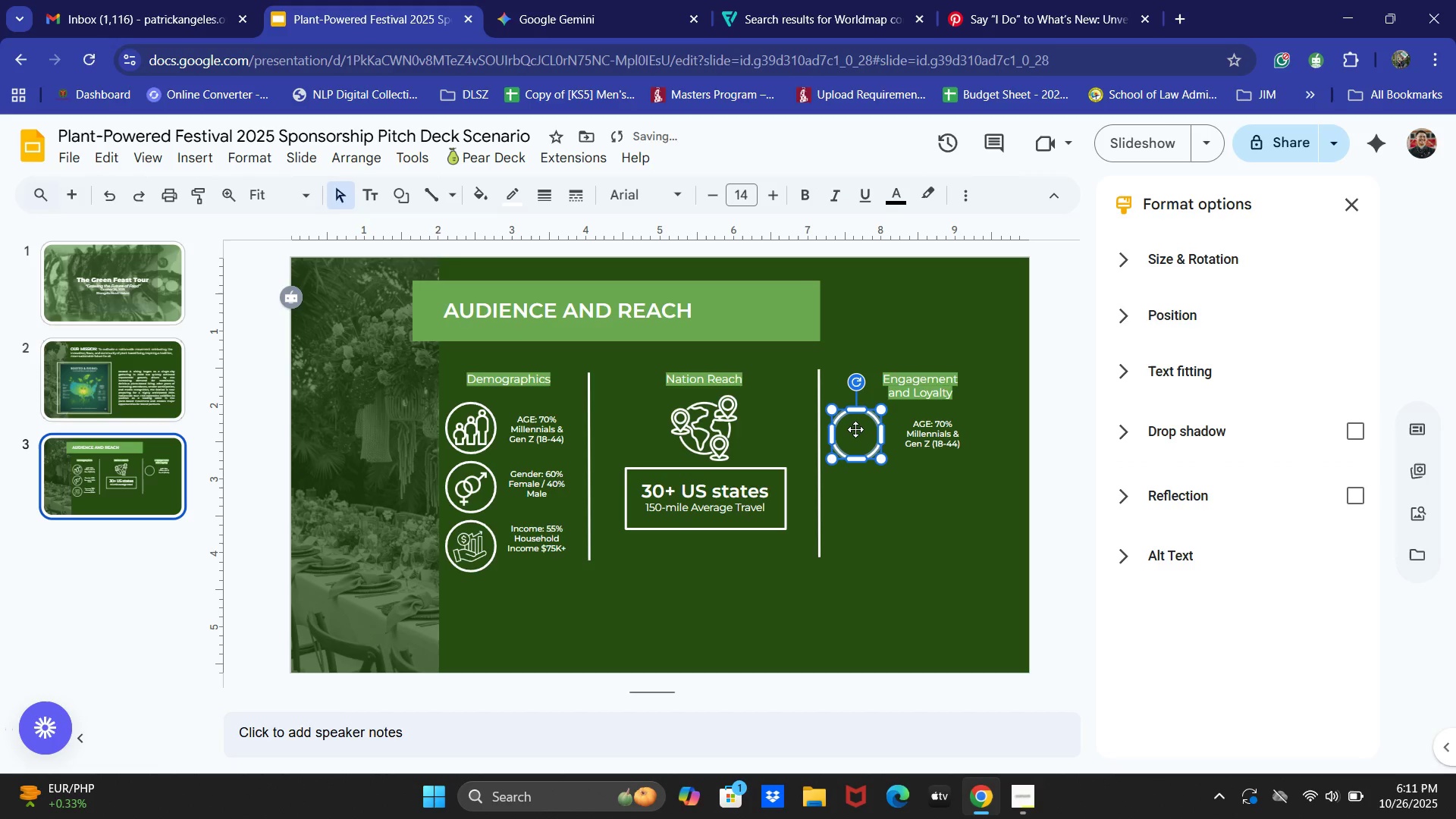 
key(Control+C)
 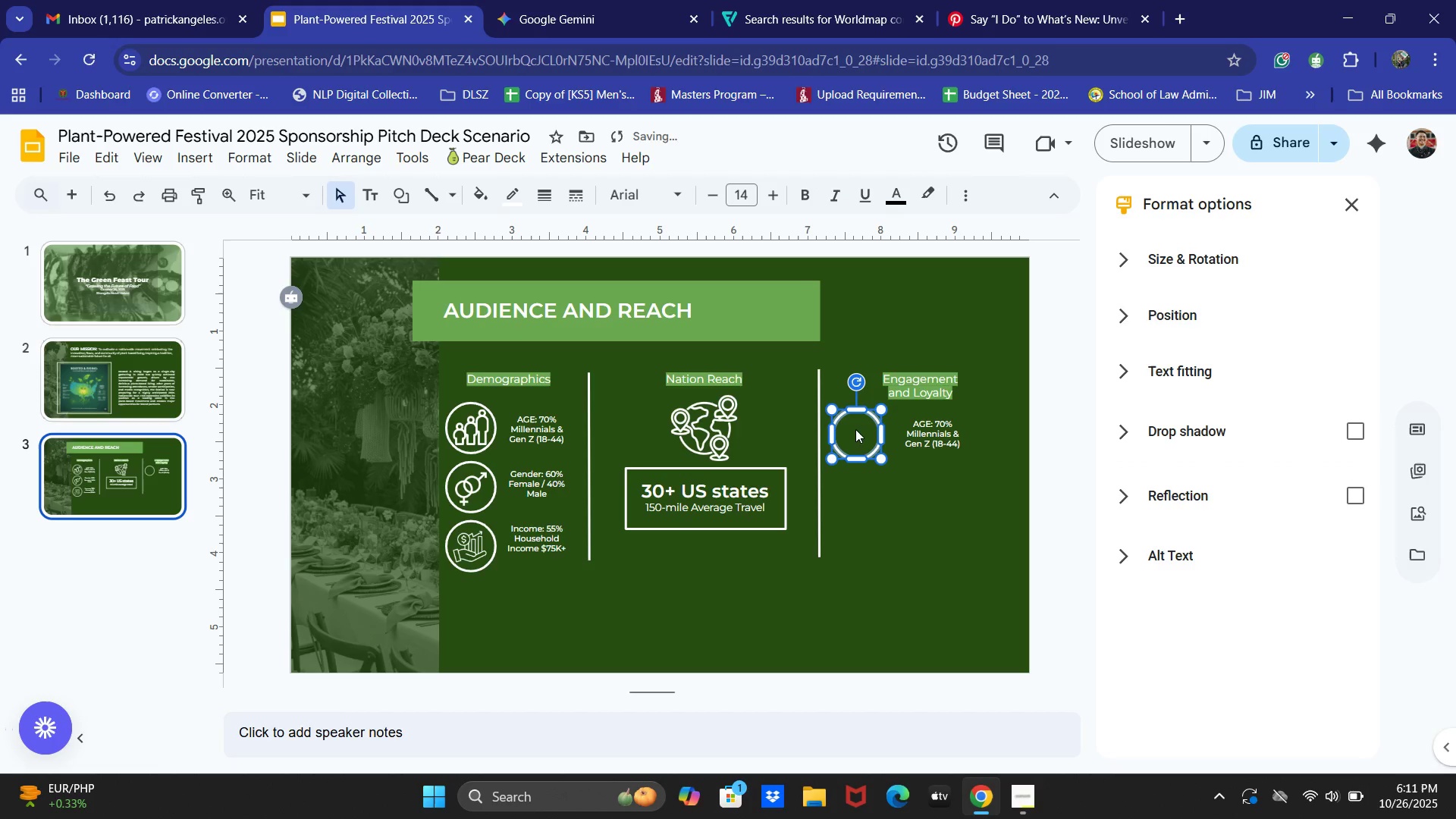 
key(Control+V)
 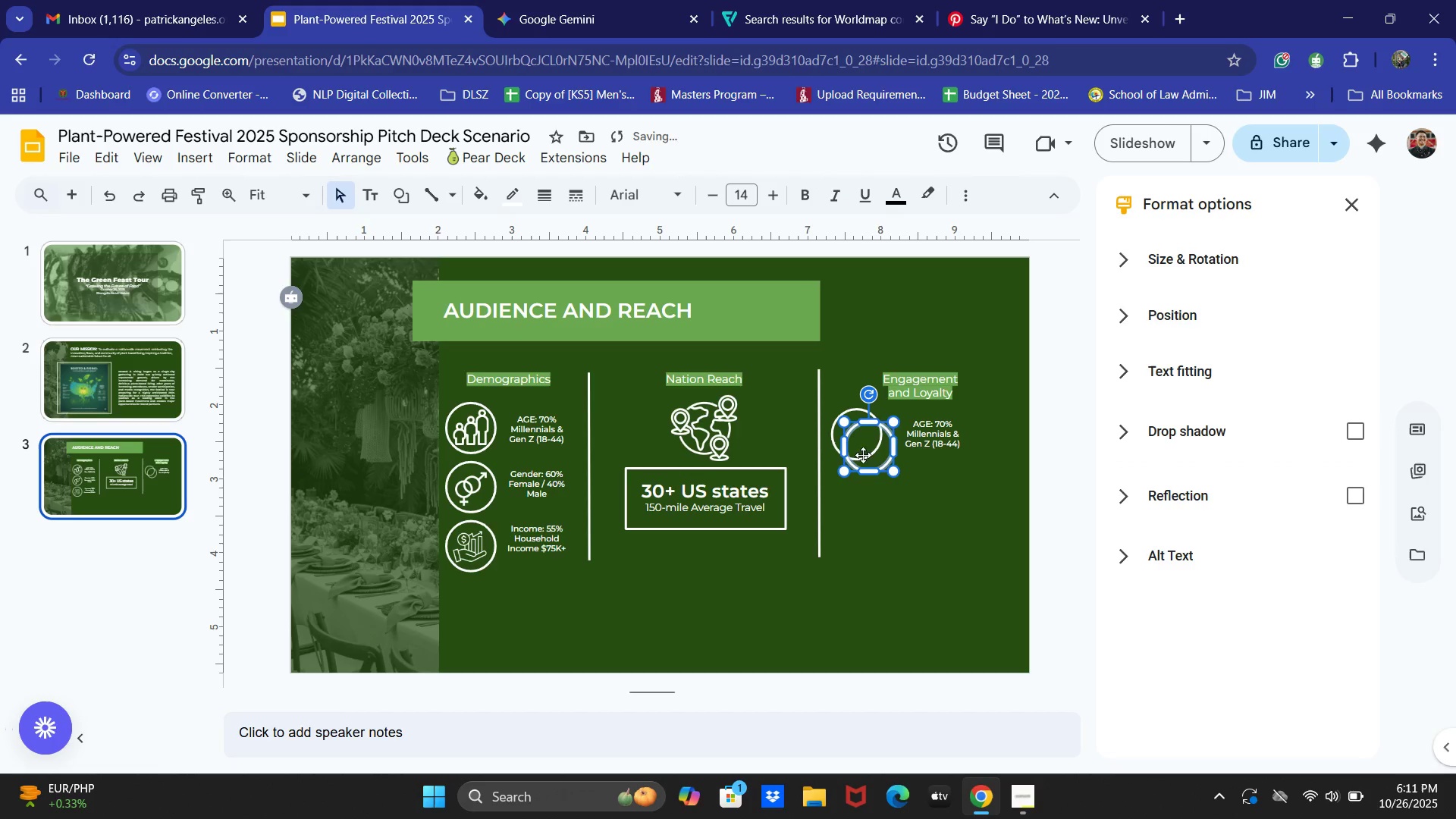 
left_click_drag(start_coordinate=[861, 446], to_coordinate=[851, 489])
 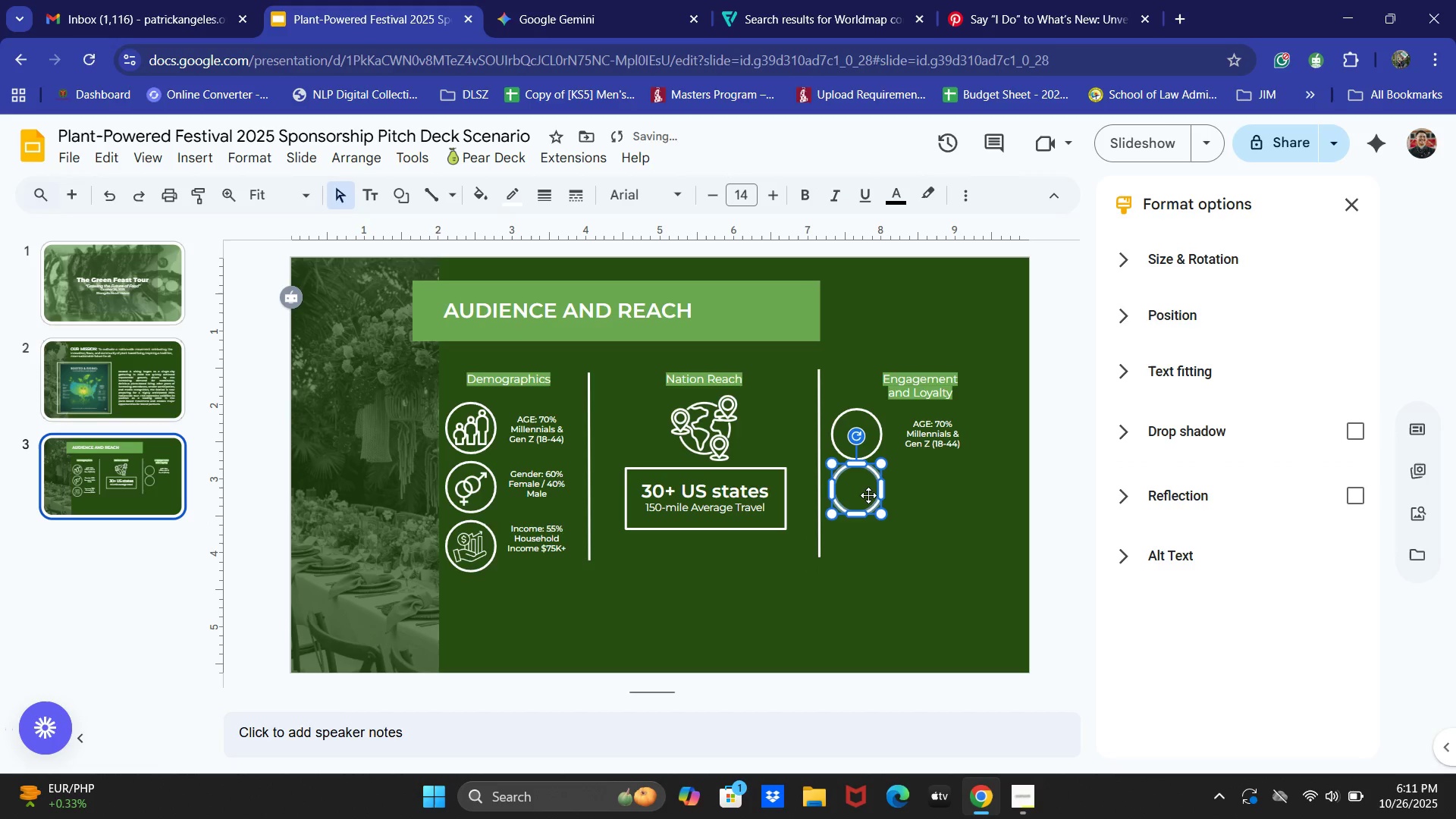 
left_click_drag(start_coordinate=[868, 495], to_coordinate=[868, 500])
 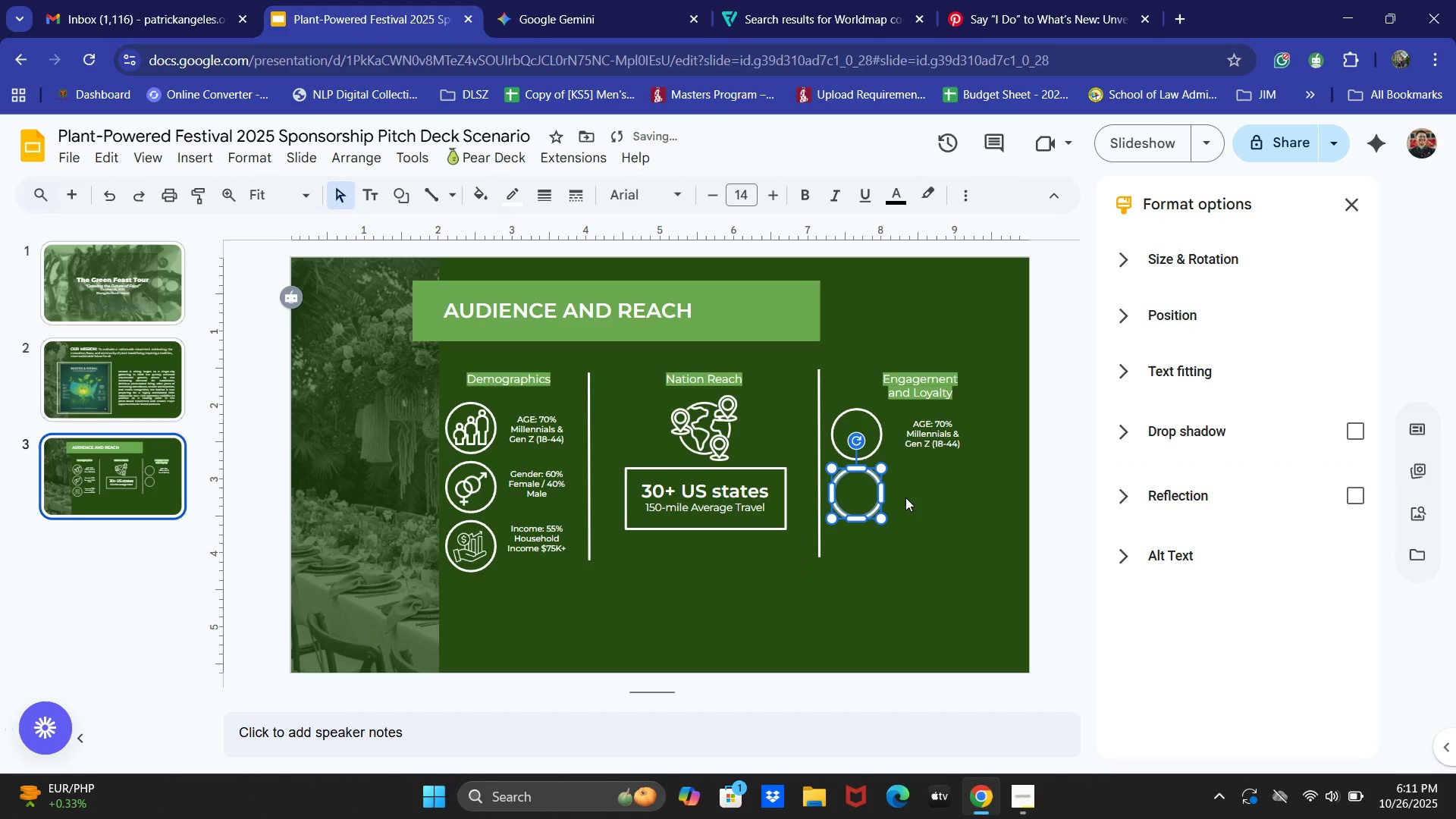 
key(ArrowRight)
 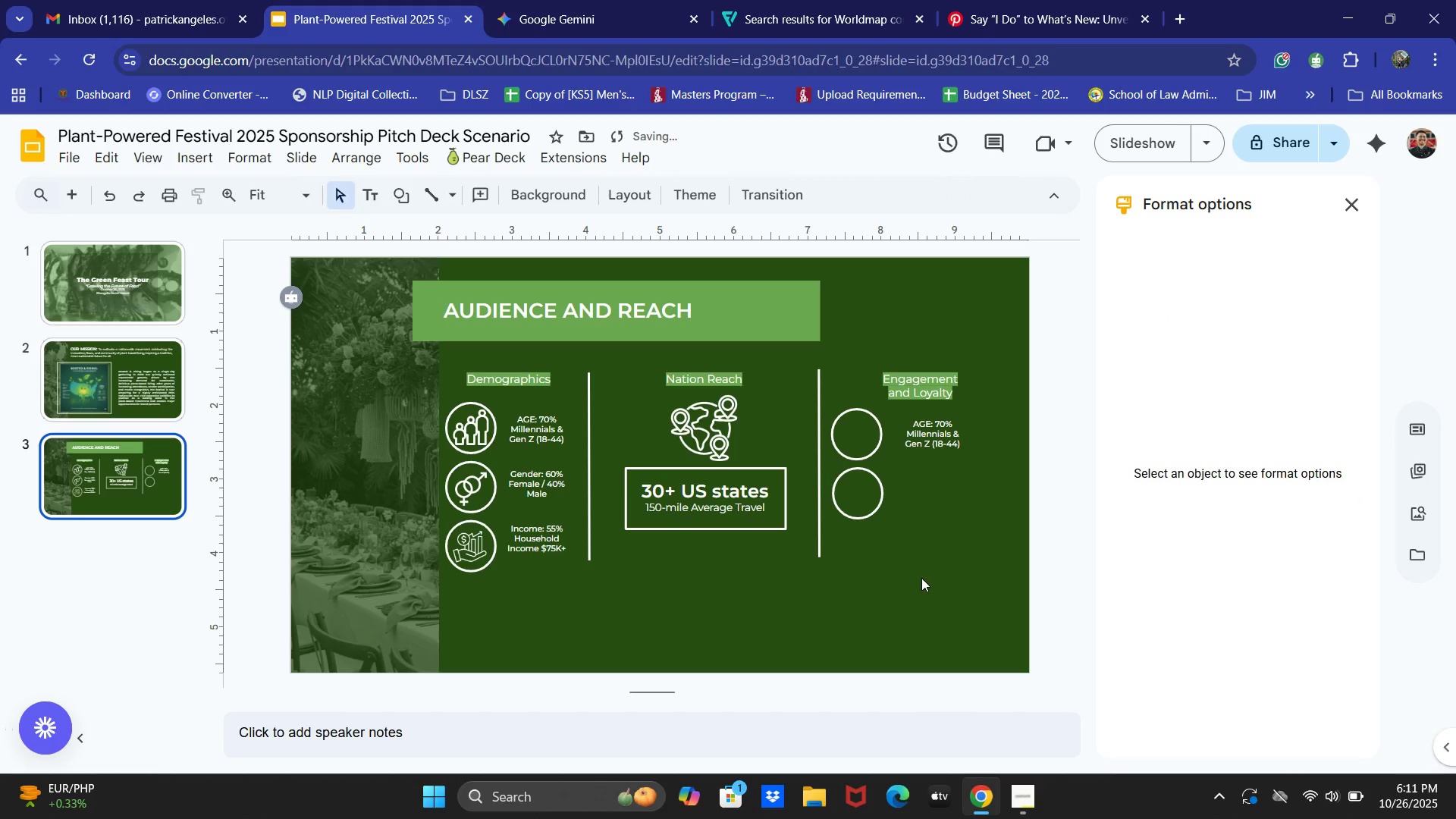 
left_click([862, 501])
 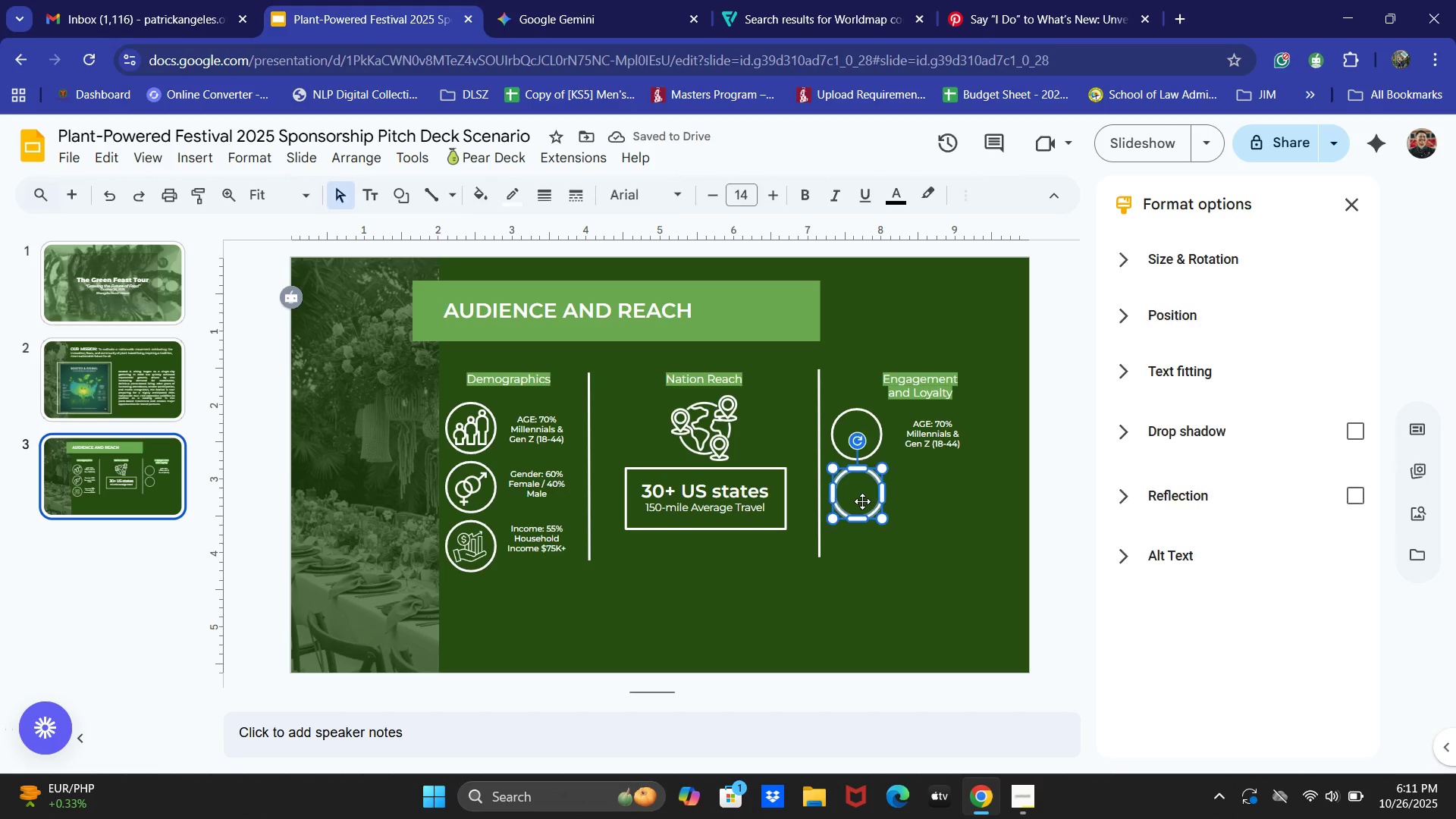 
key(Control+C)
 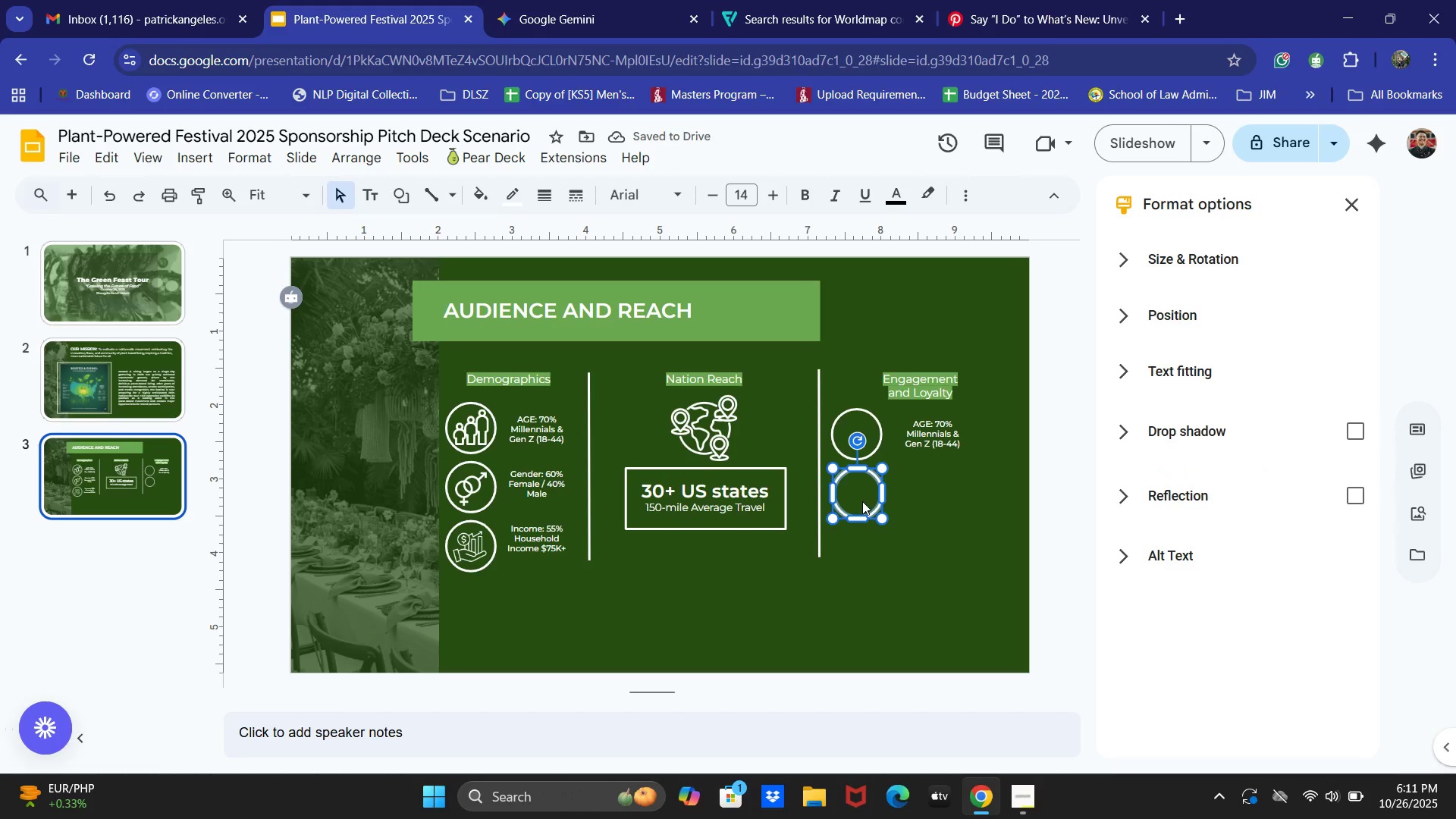 
key(Control+V)
 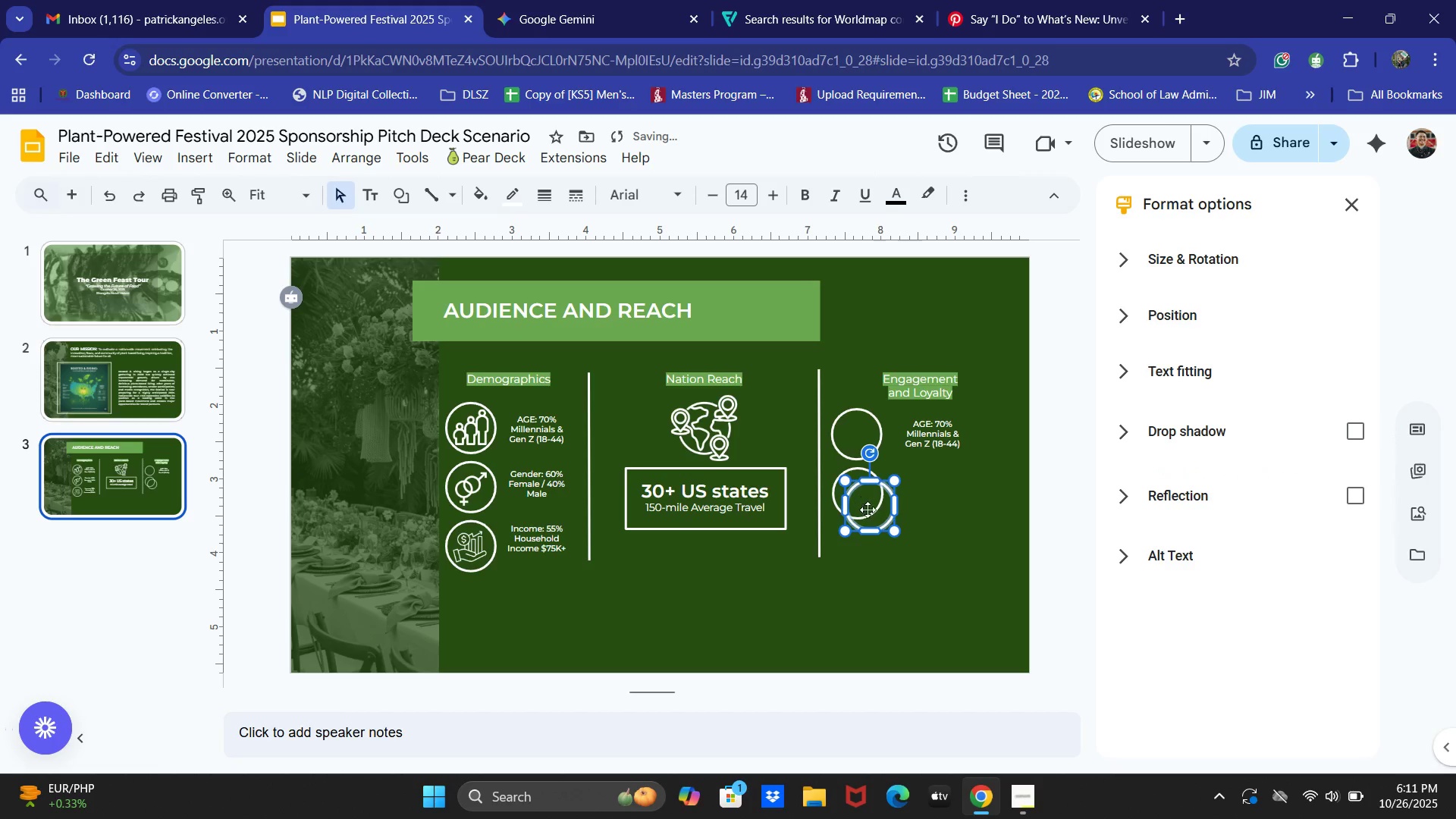 
left_click_drag(start_coordinate=[863, 503], to_coordinate=[855, 548])
 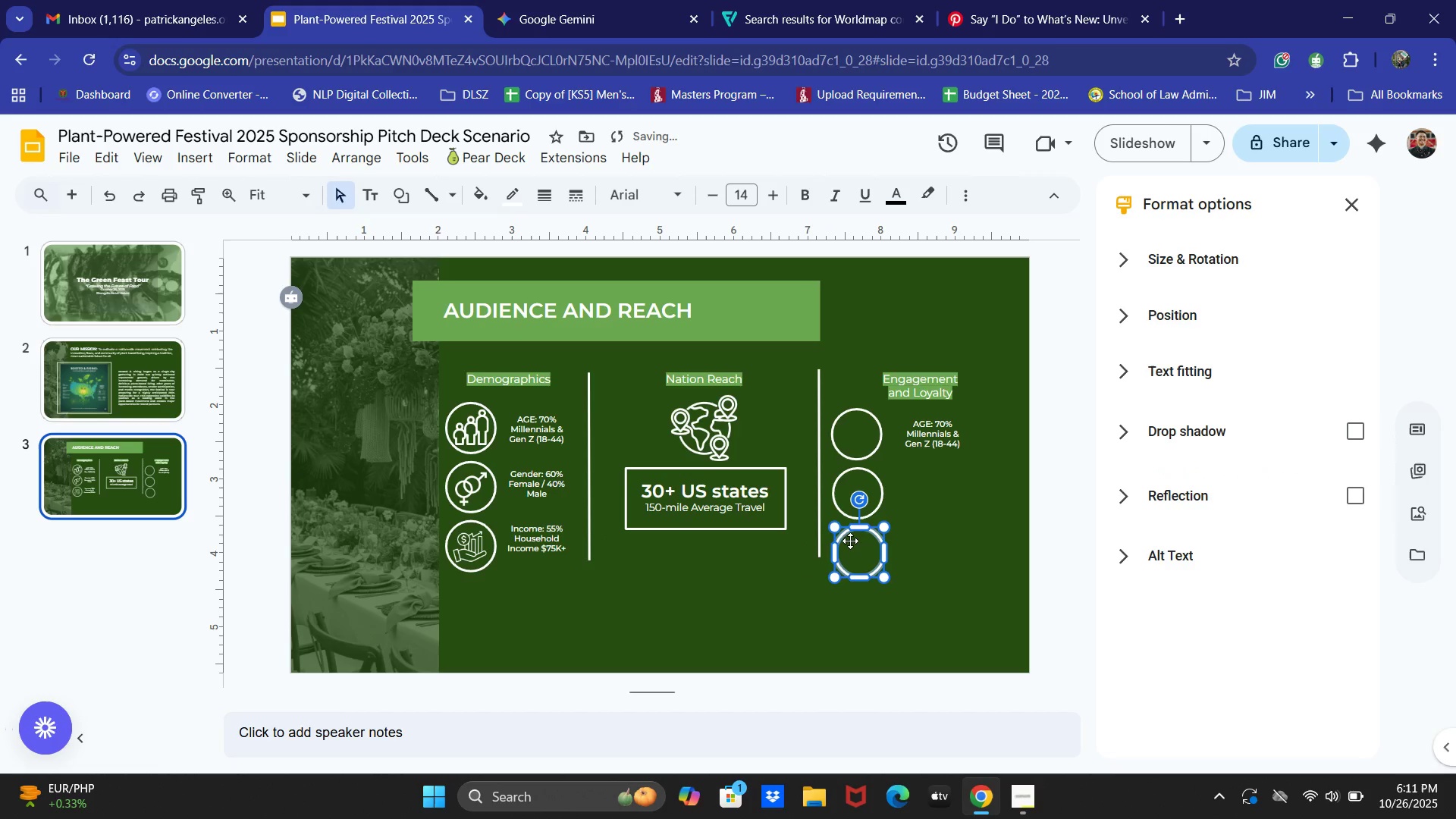 
key(ArrowLeft)
 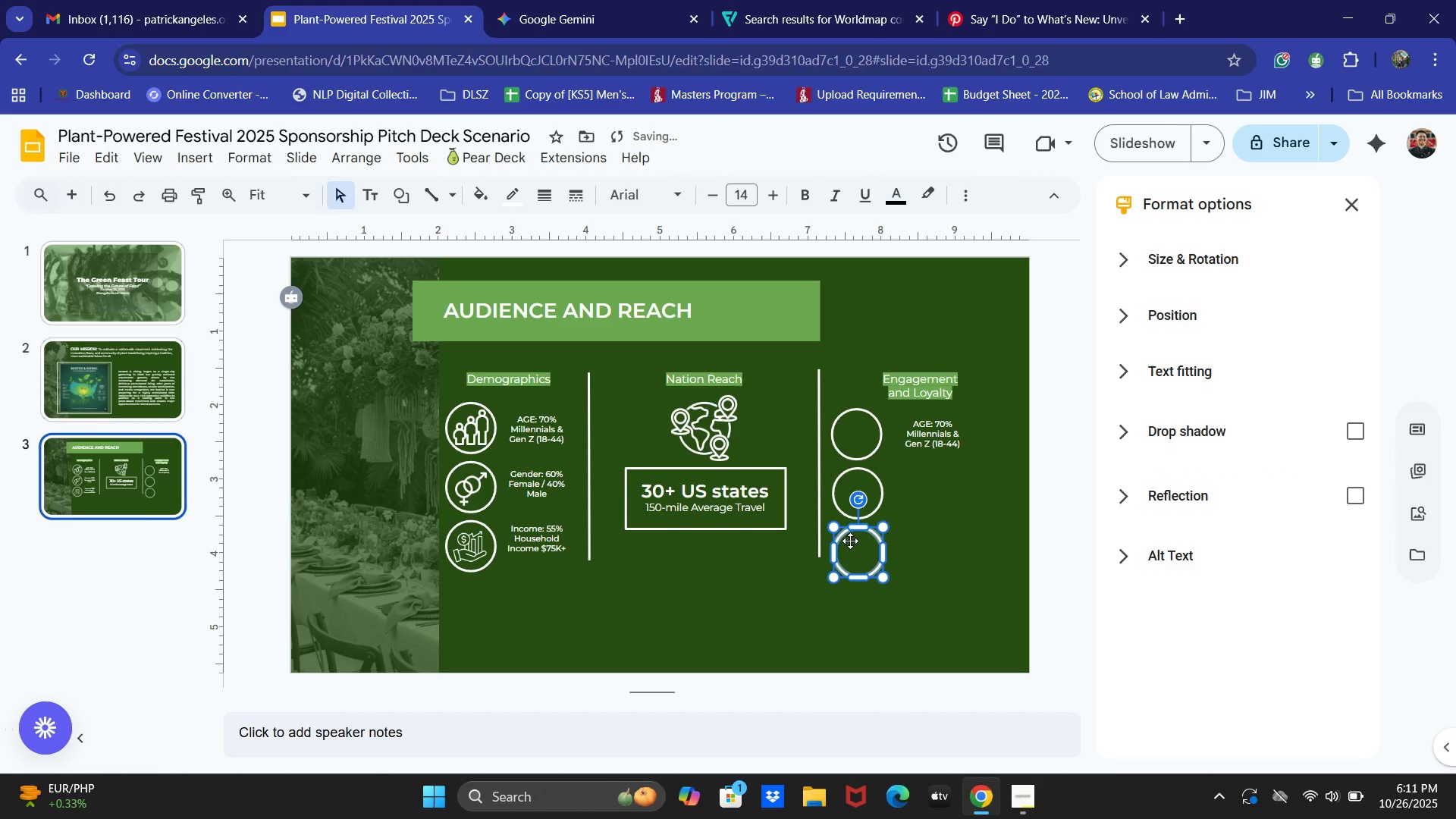 
key(ArrowUp)
 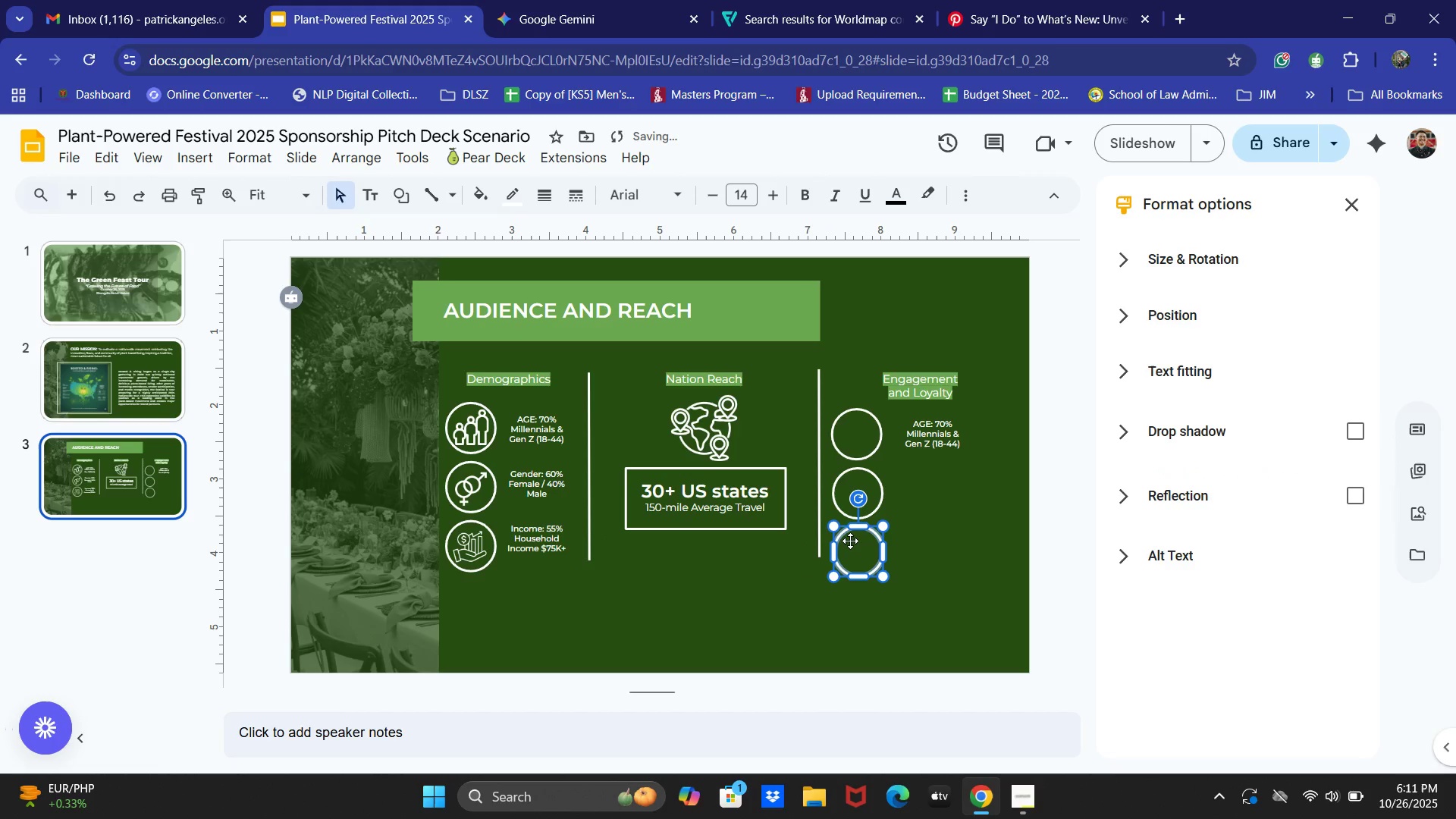 
key(ArrowLeft)
 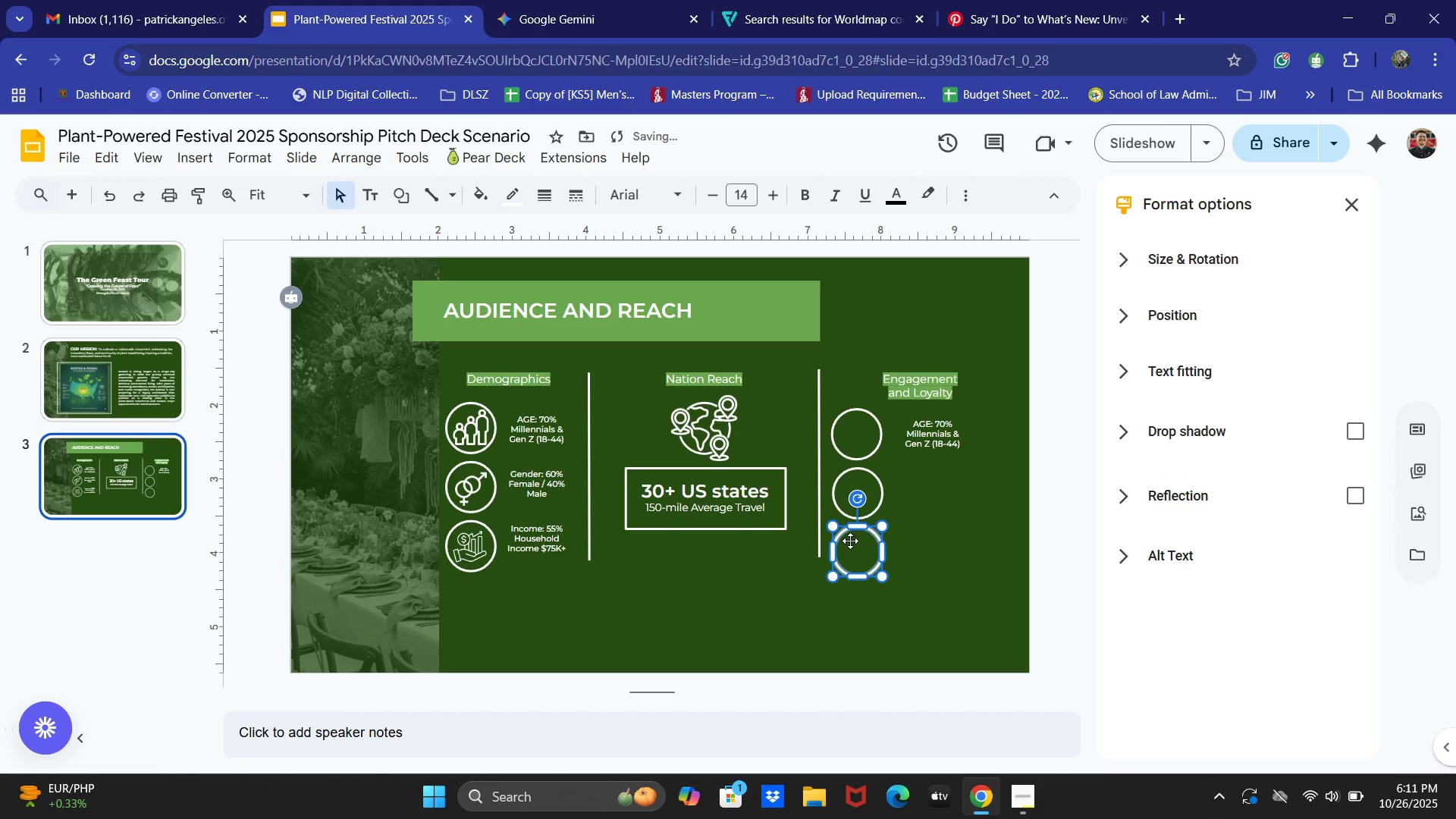 
left_click([940, 642])
 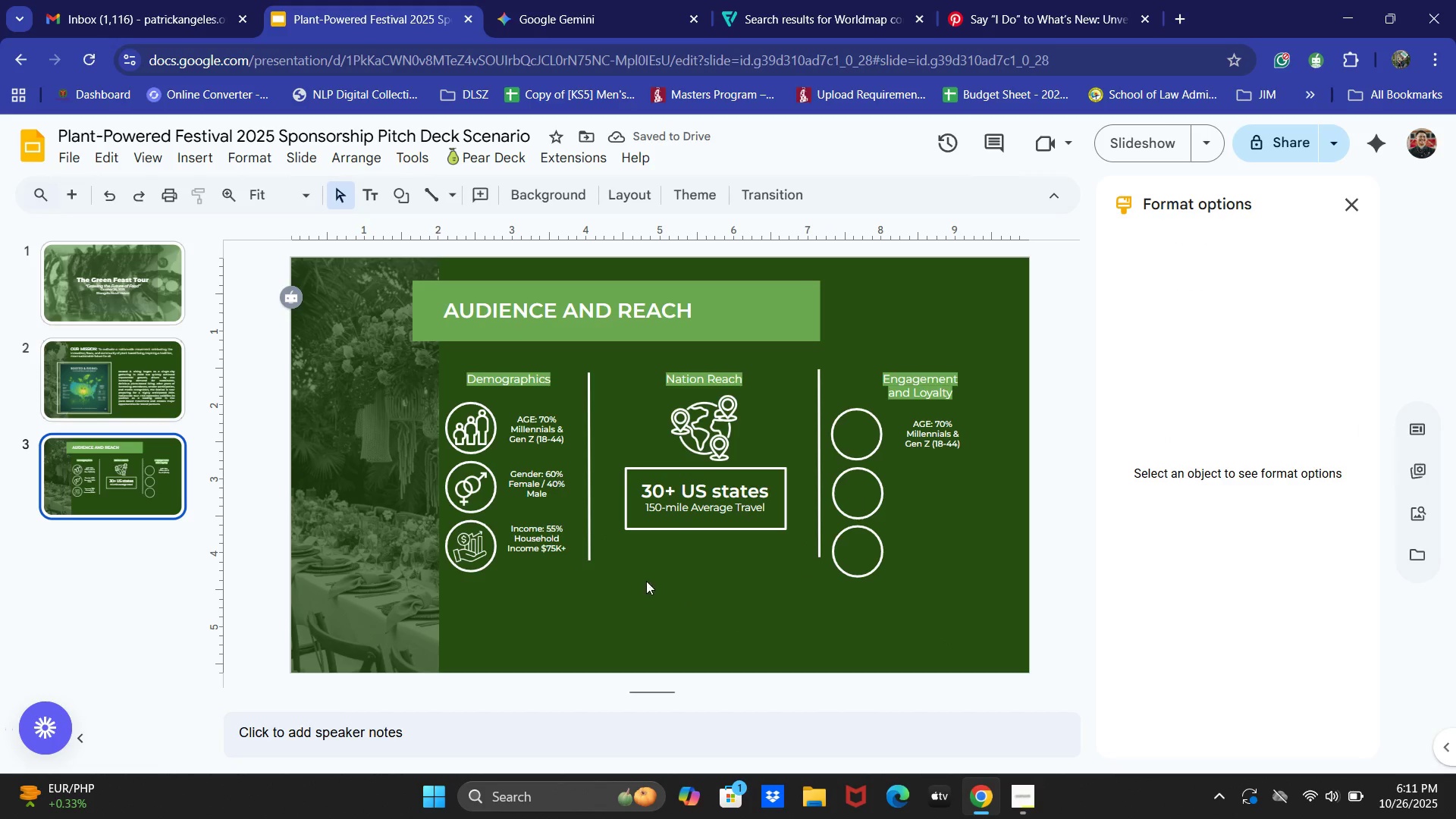 
left_click([585, 542])
 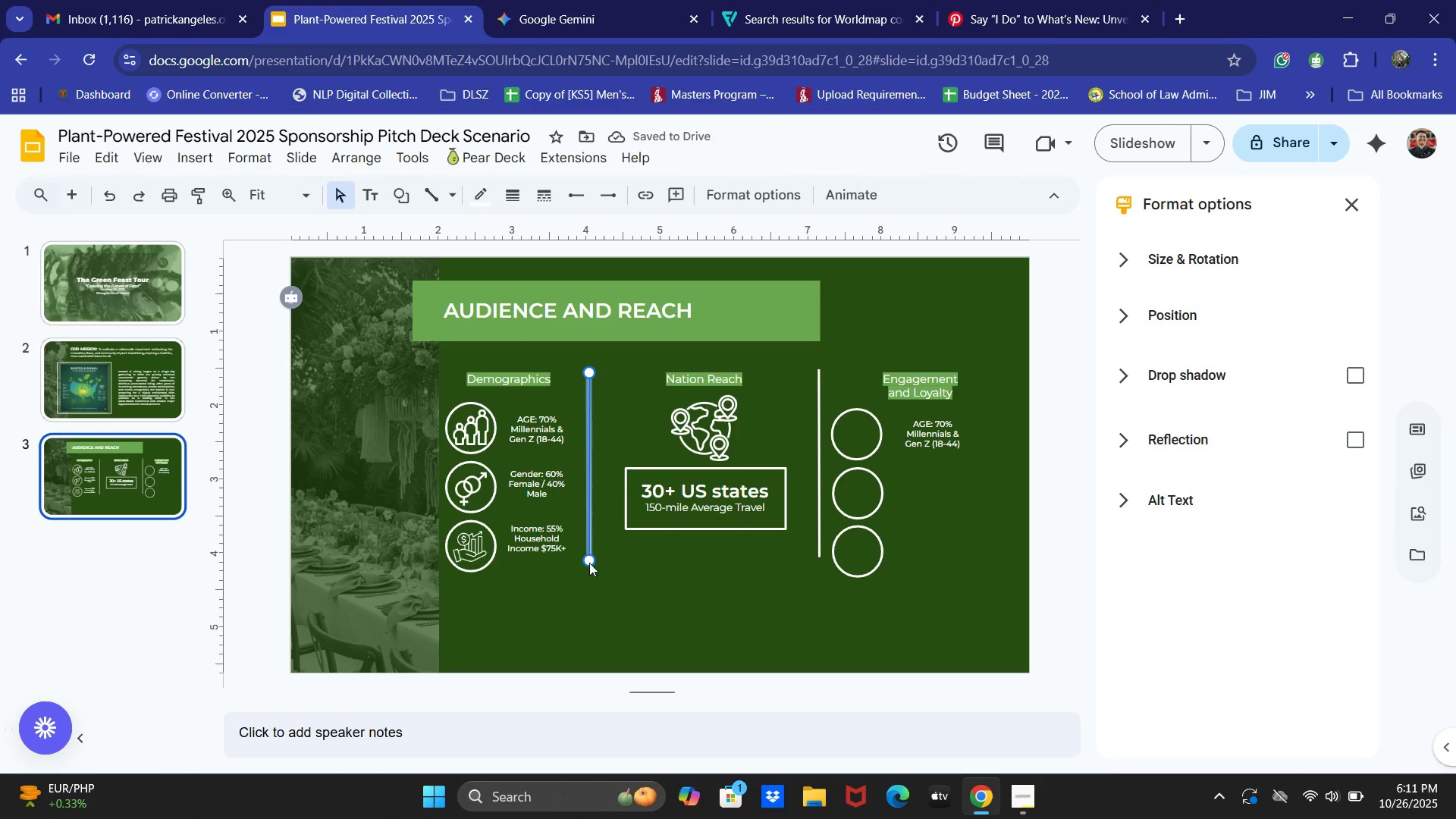 
left_click_drag(start_coordinate=[589, 560], to_coordinate=[589, 579])
 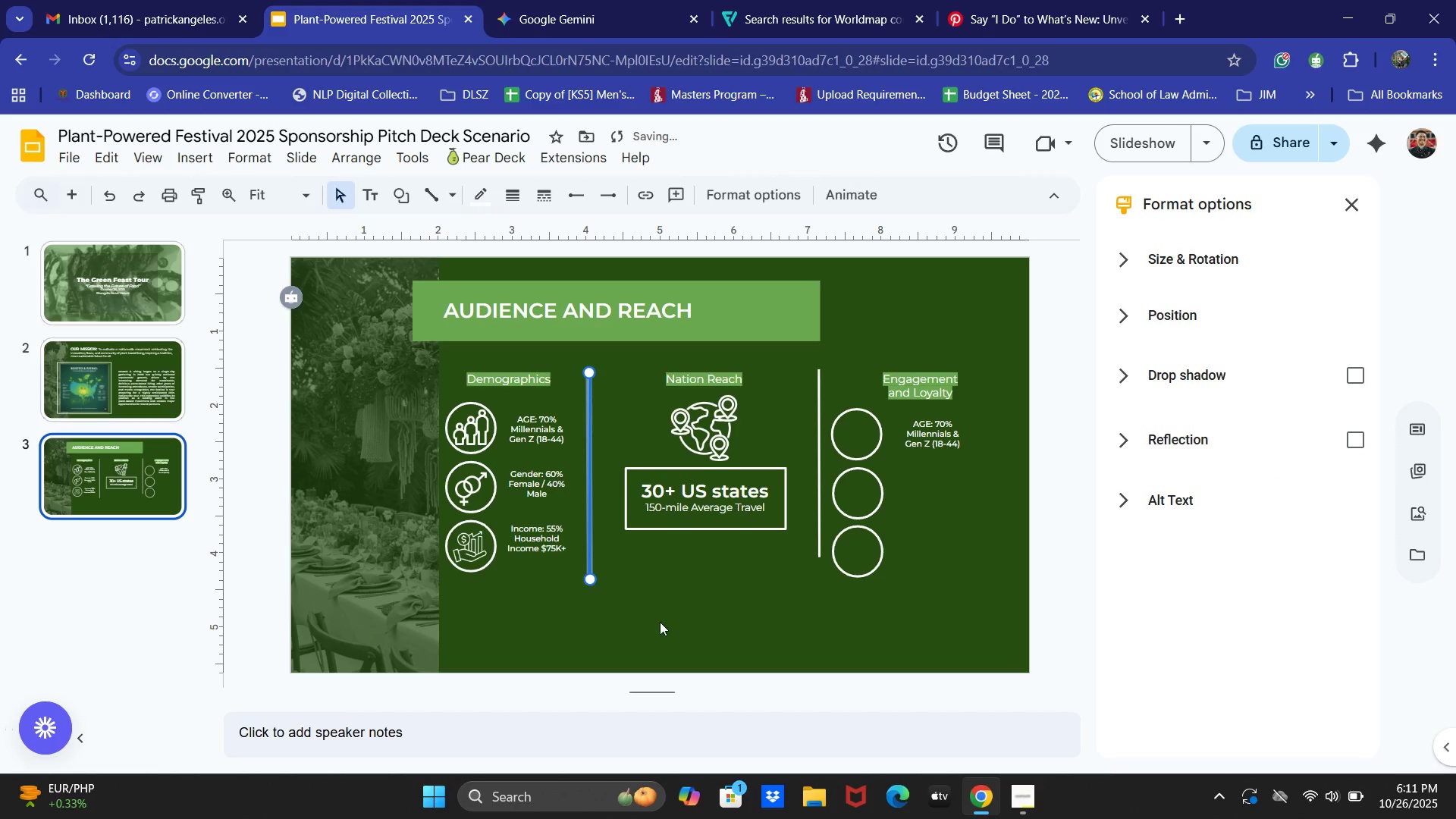 
key(Control+Z)
 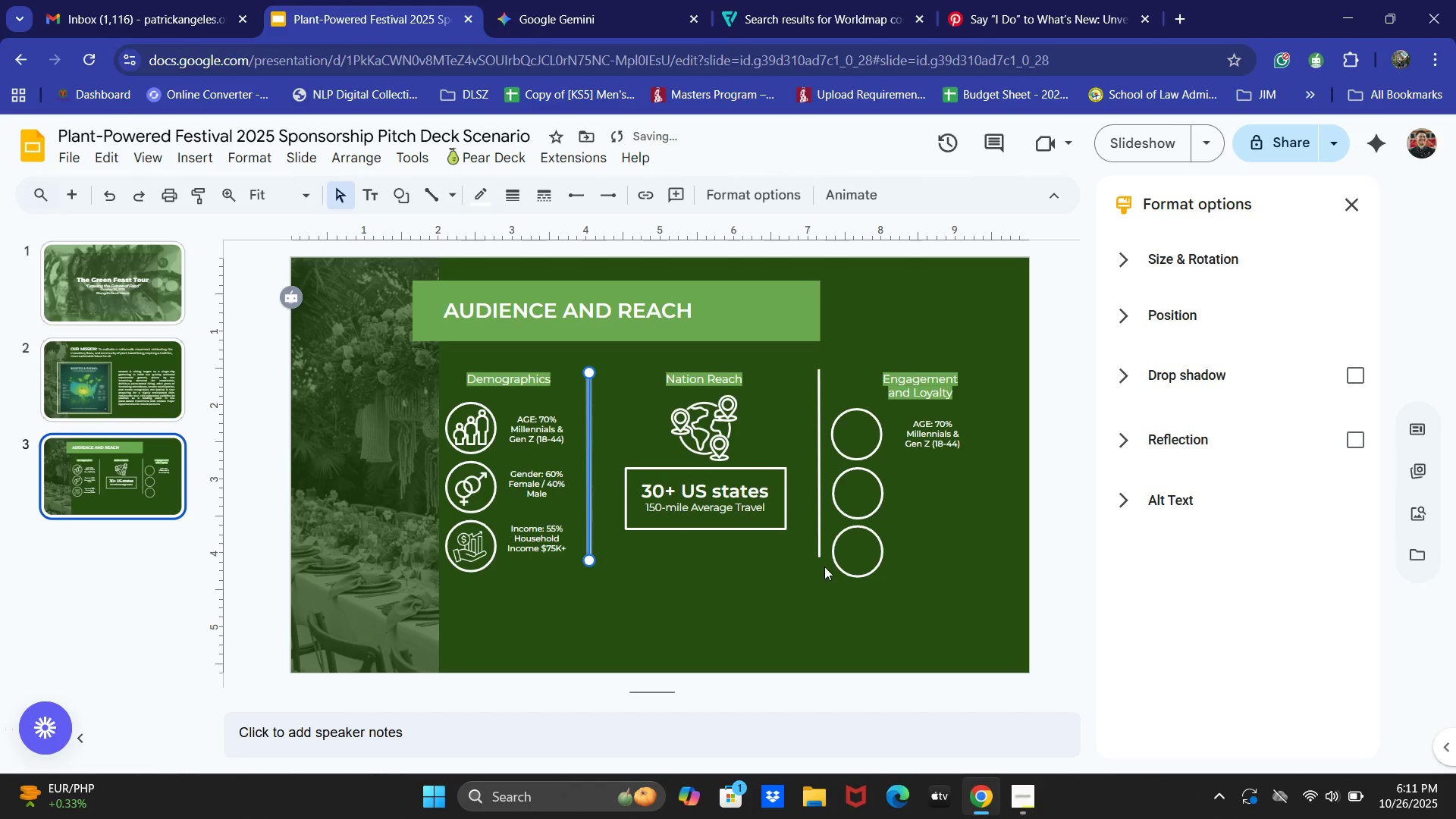 
left_click([815, 540])
 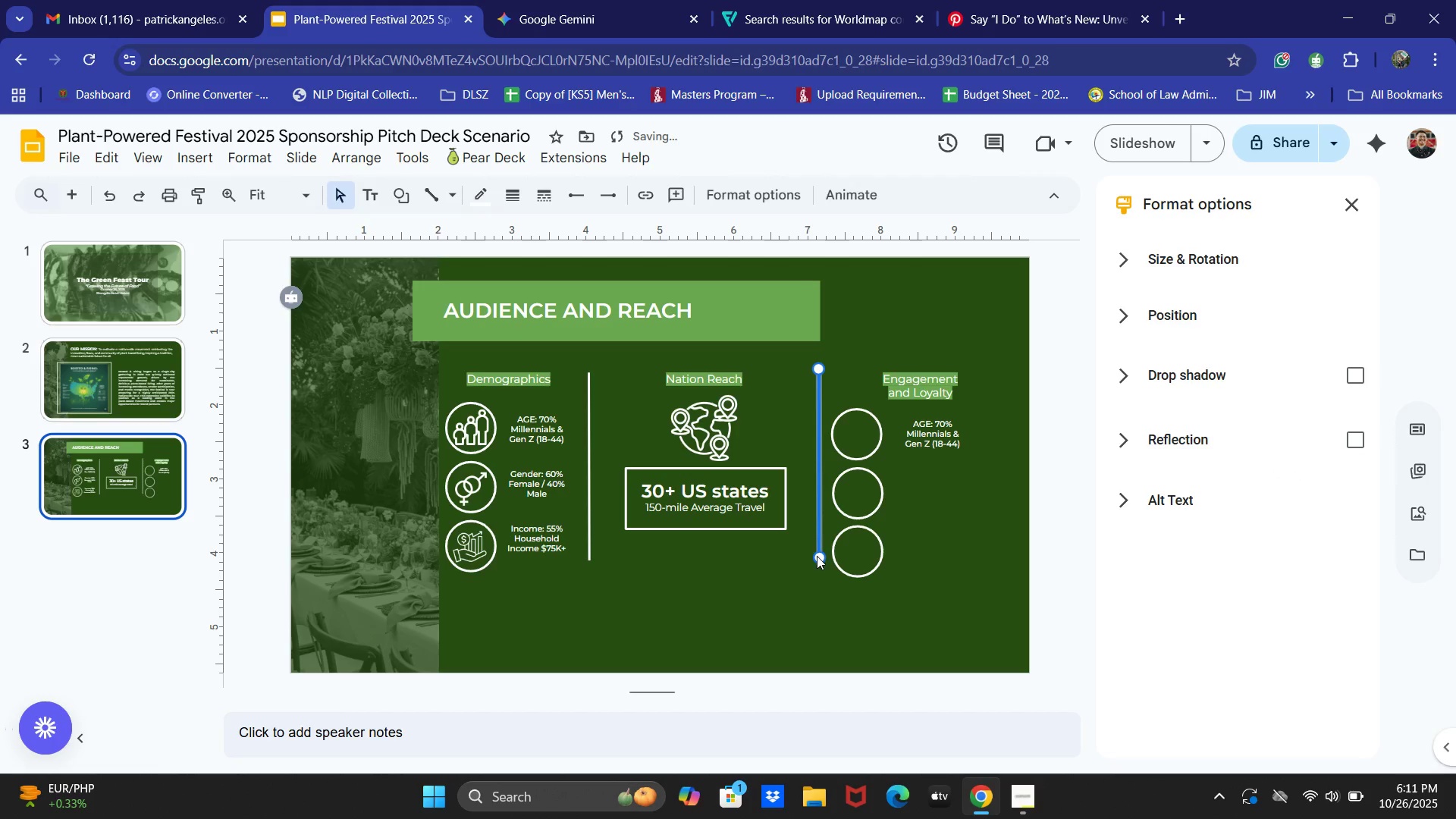 
left_click_drag(start_coordinate=[817, 556], to_coordinate=[818, 574])
 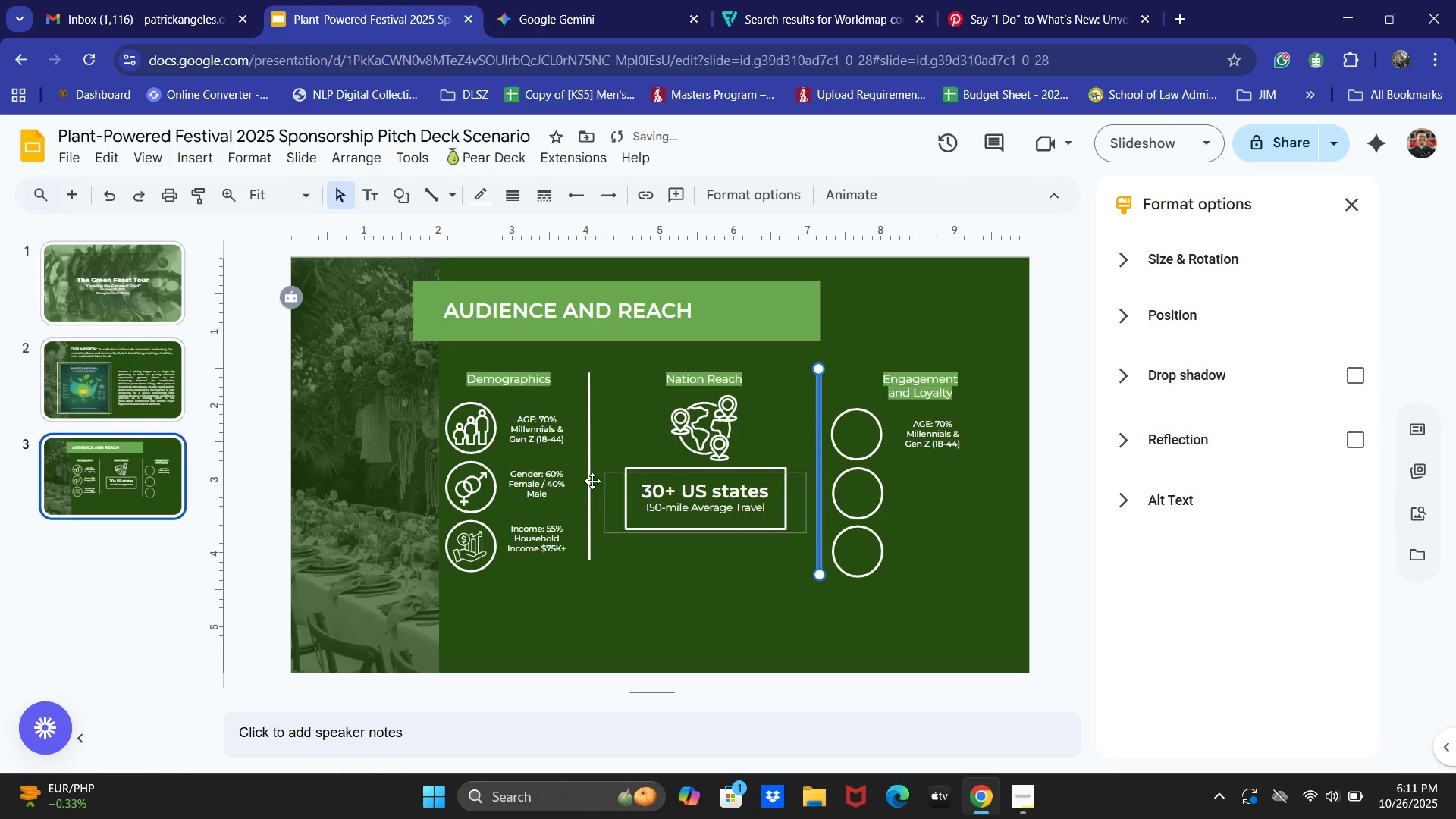 
left_click([583, 478])
 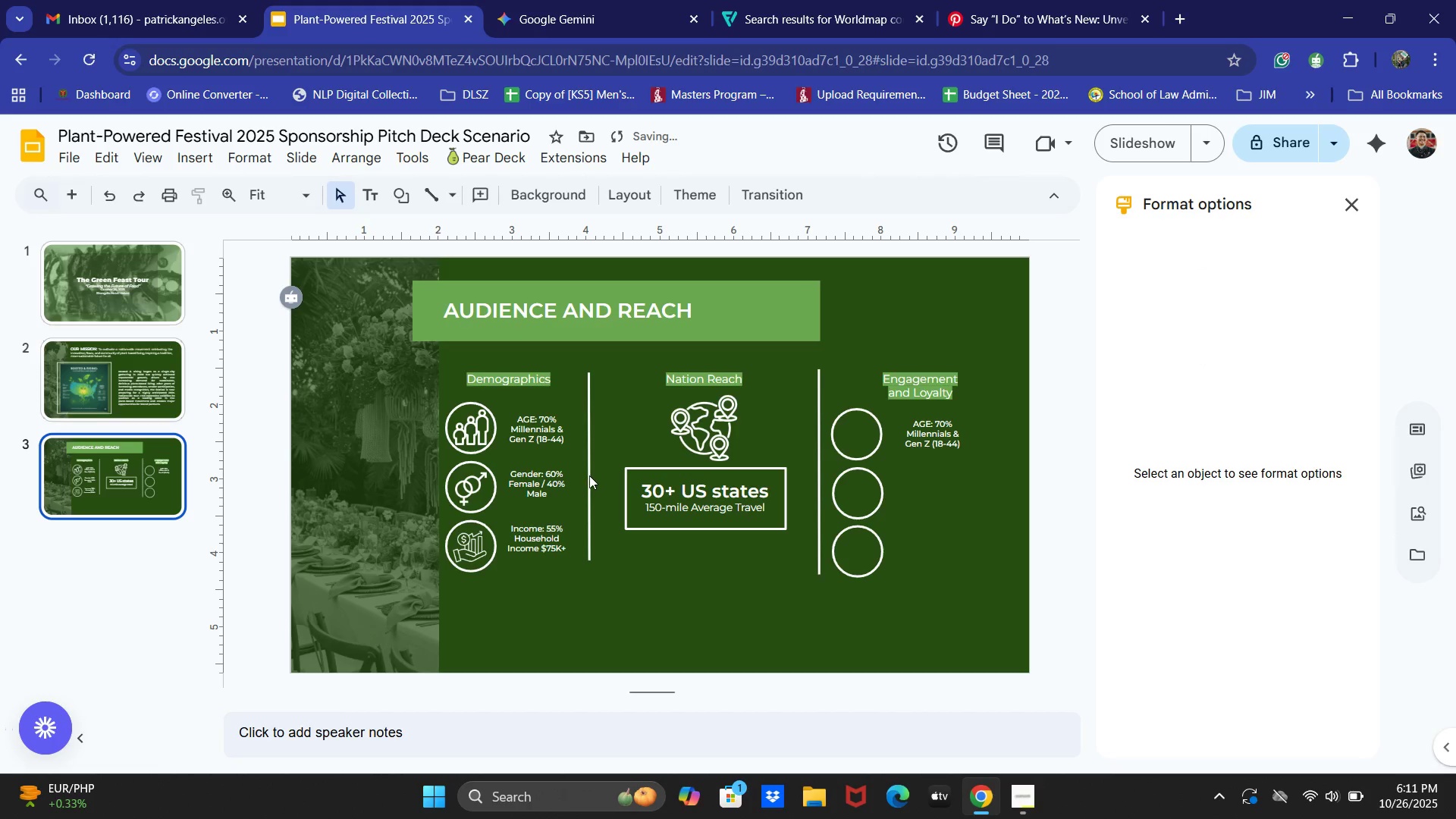 
left_click([589, 473])
 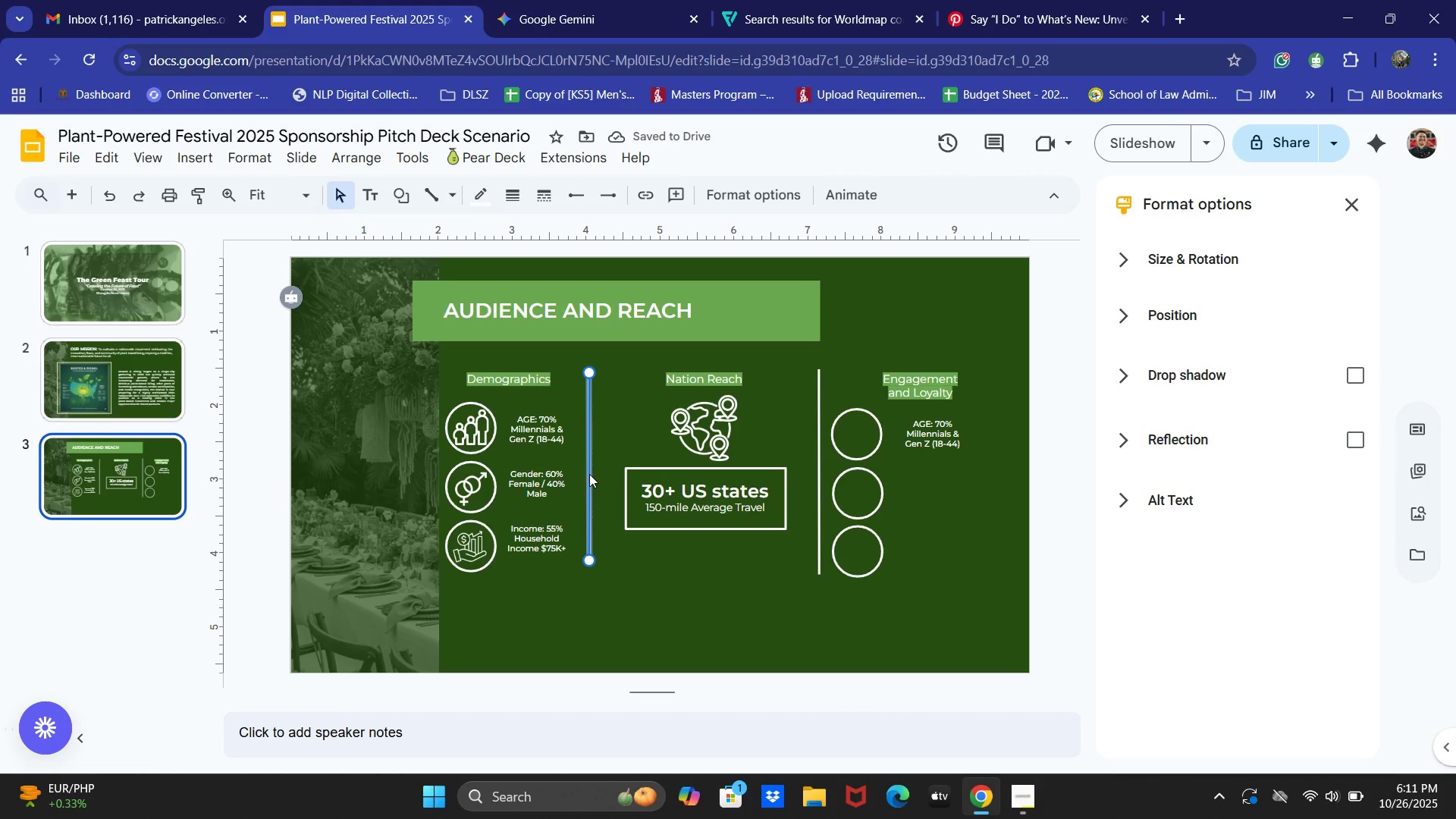 
key(Backspace)
 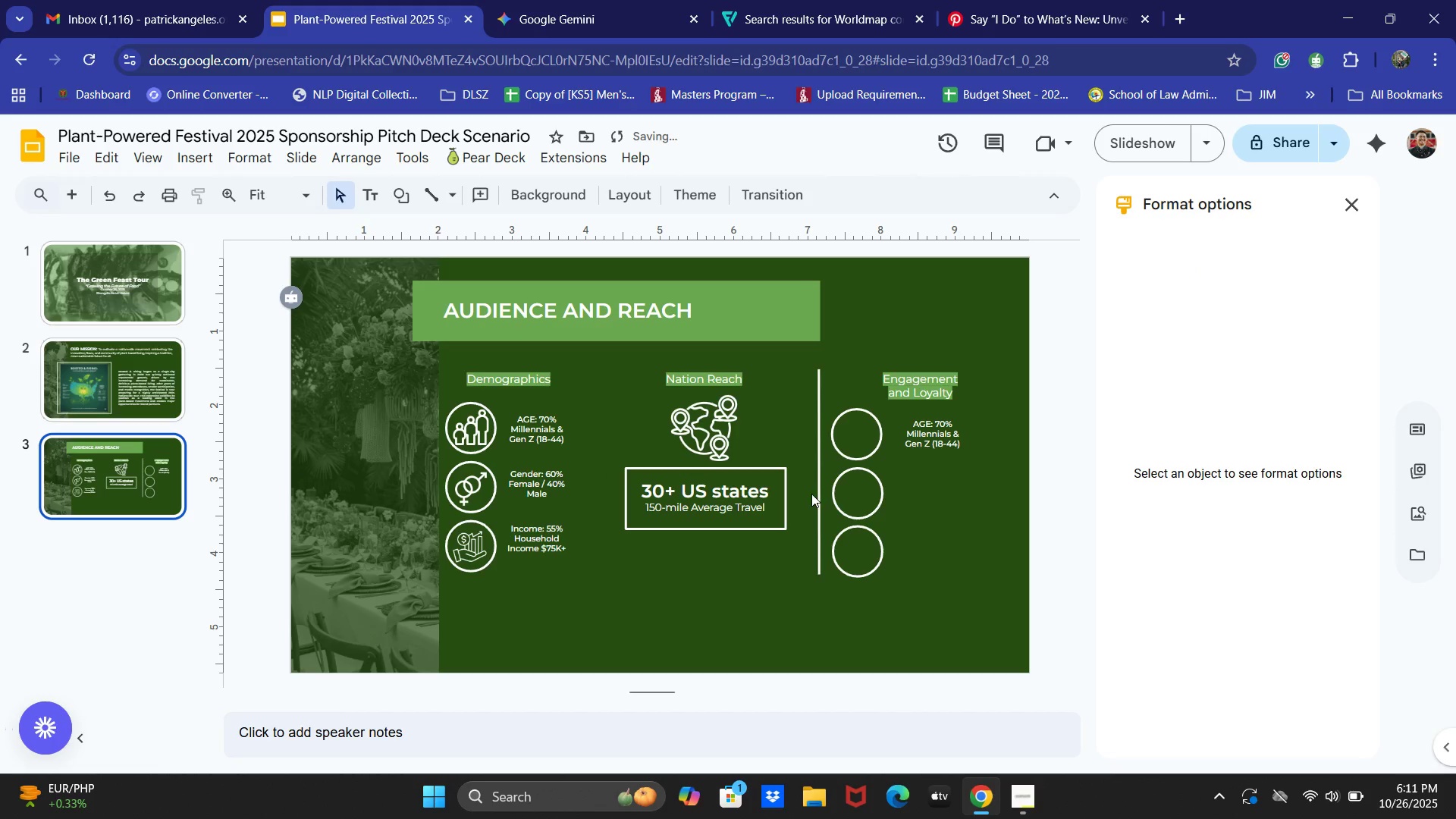 
key(Control+C)
 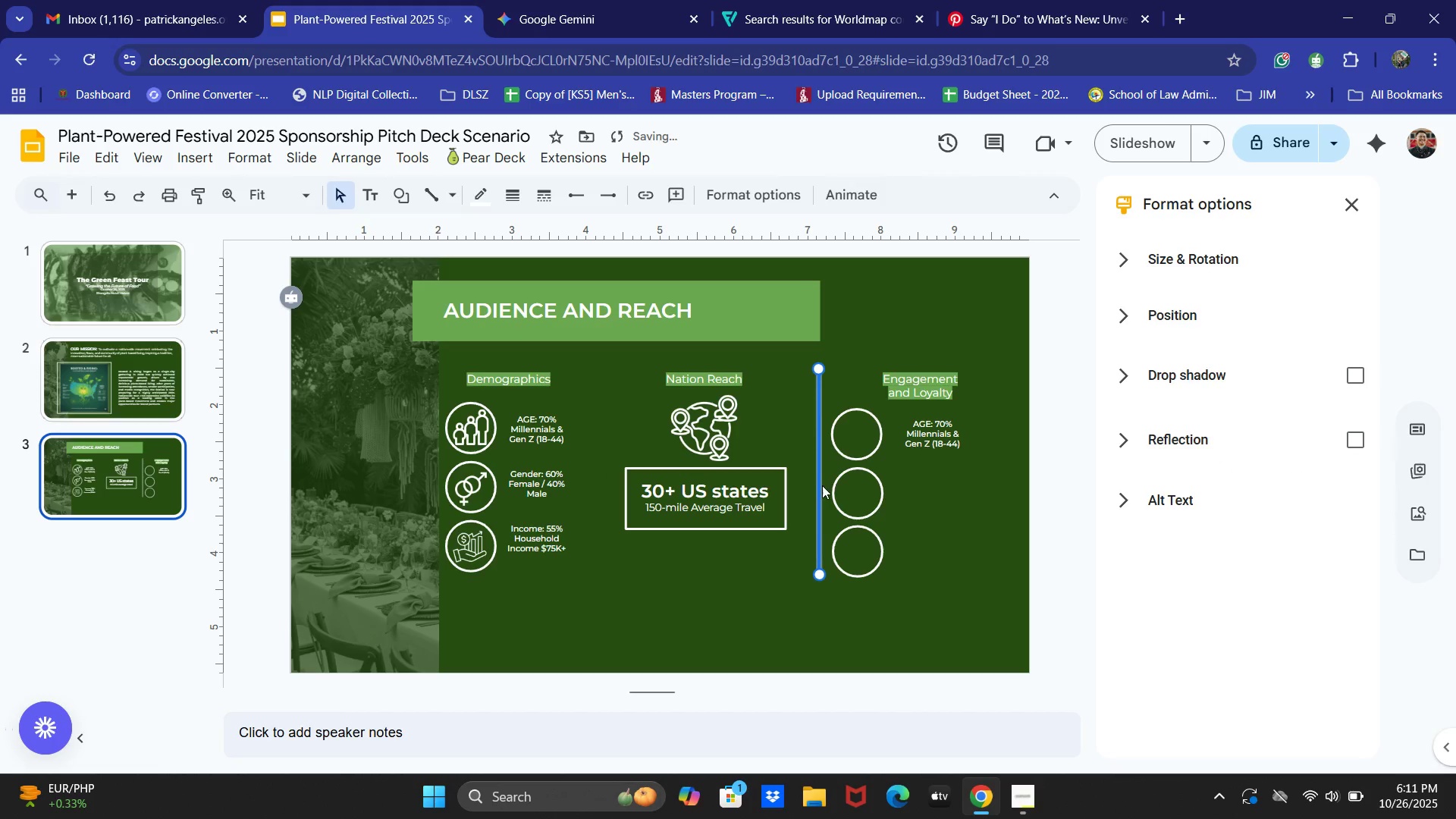 
key(Control+V)
 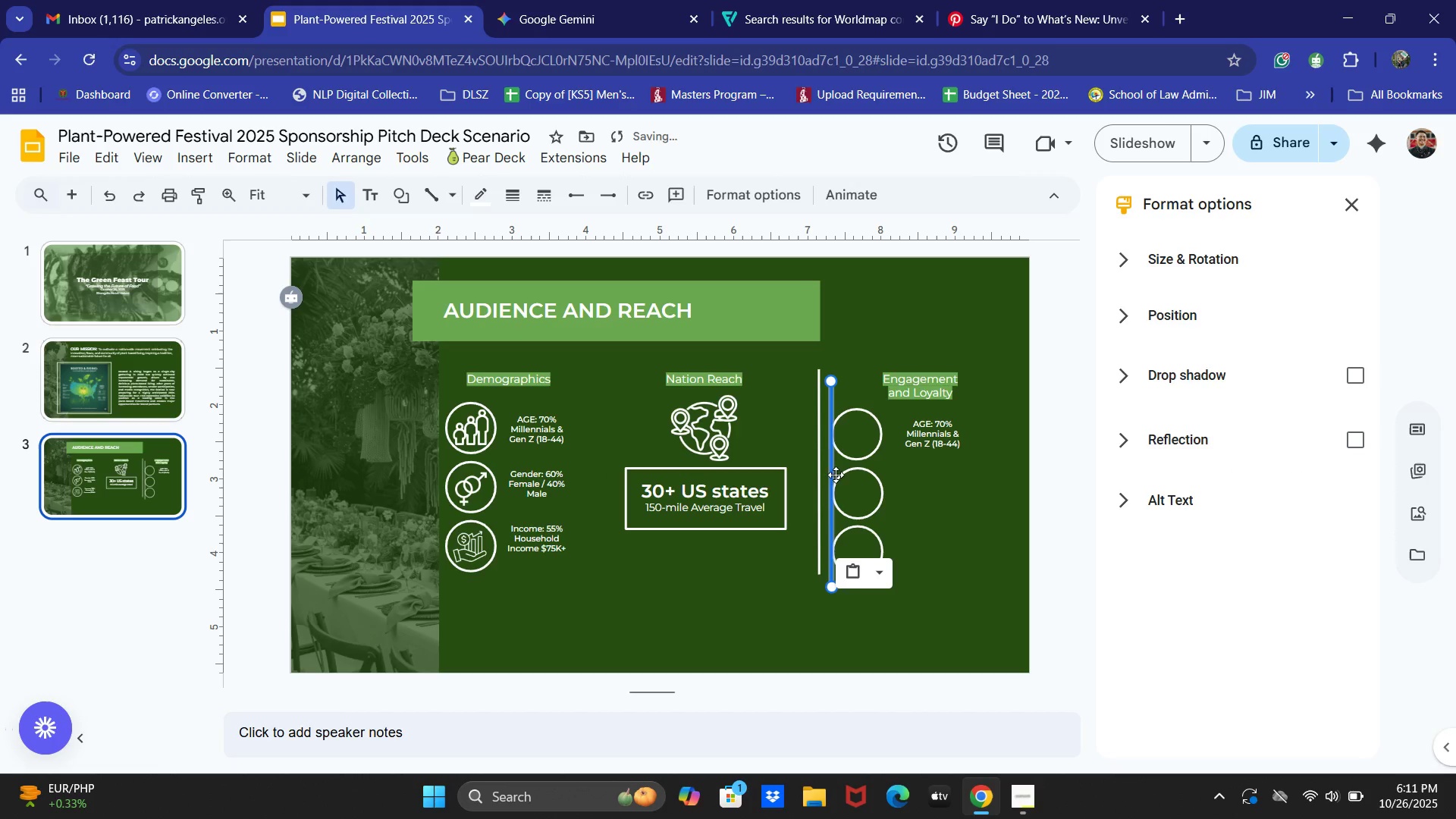 
left_click_drag(start_coordinate=[831, 475], to_coordinate=[592, 468])
 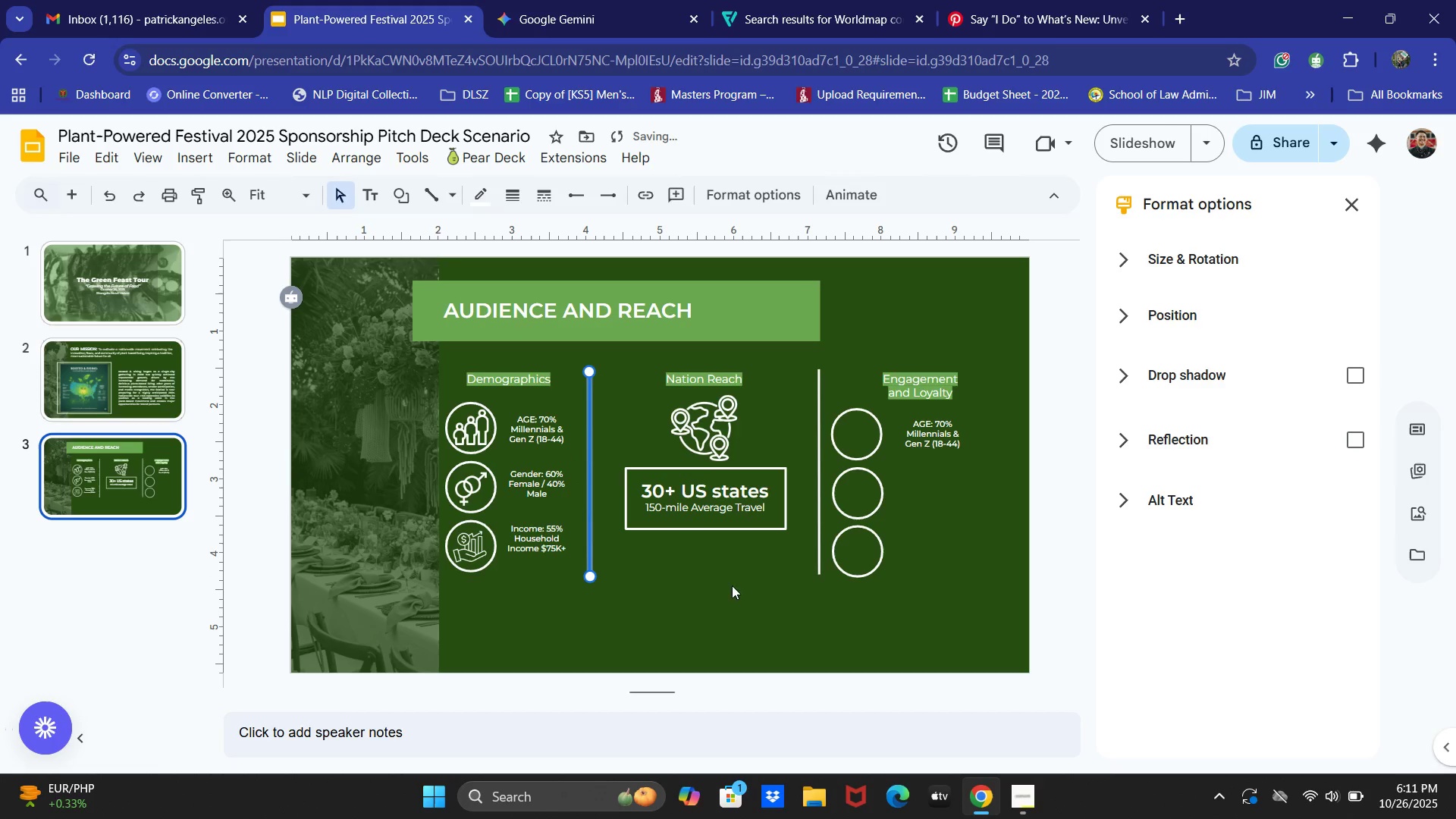 
left_click([742, 617])
 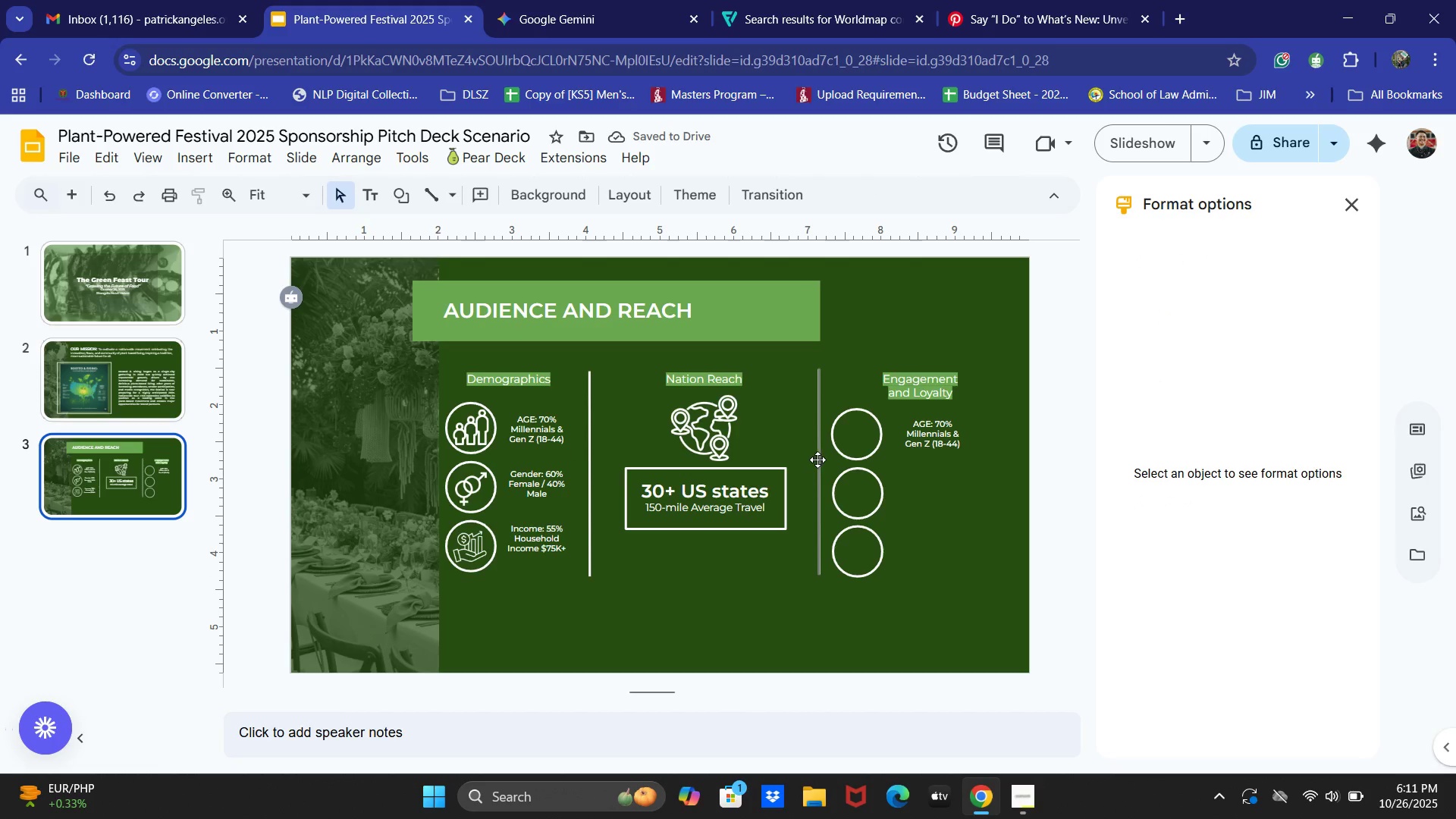 
key(ArrowLeft)
 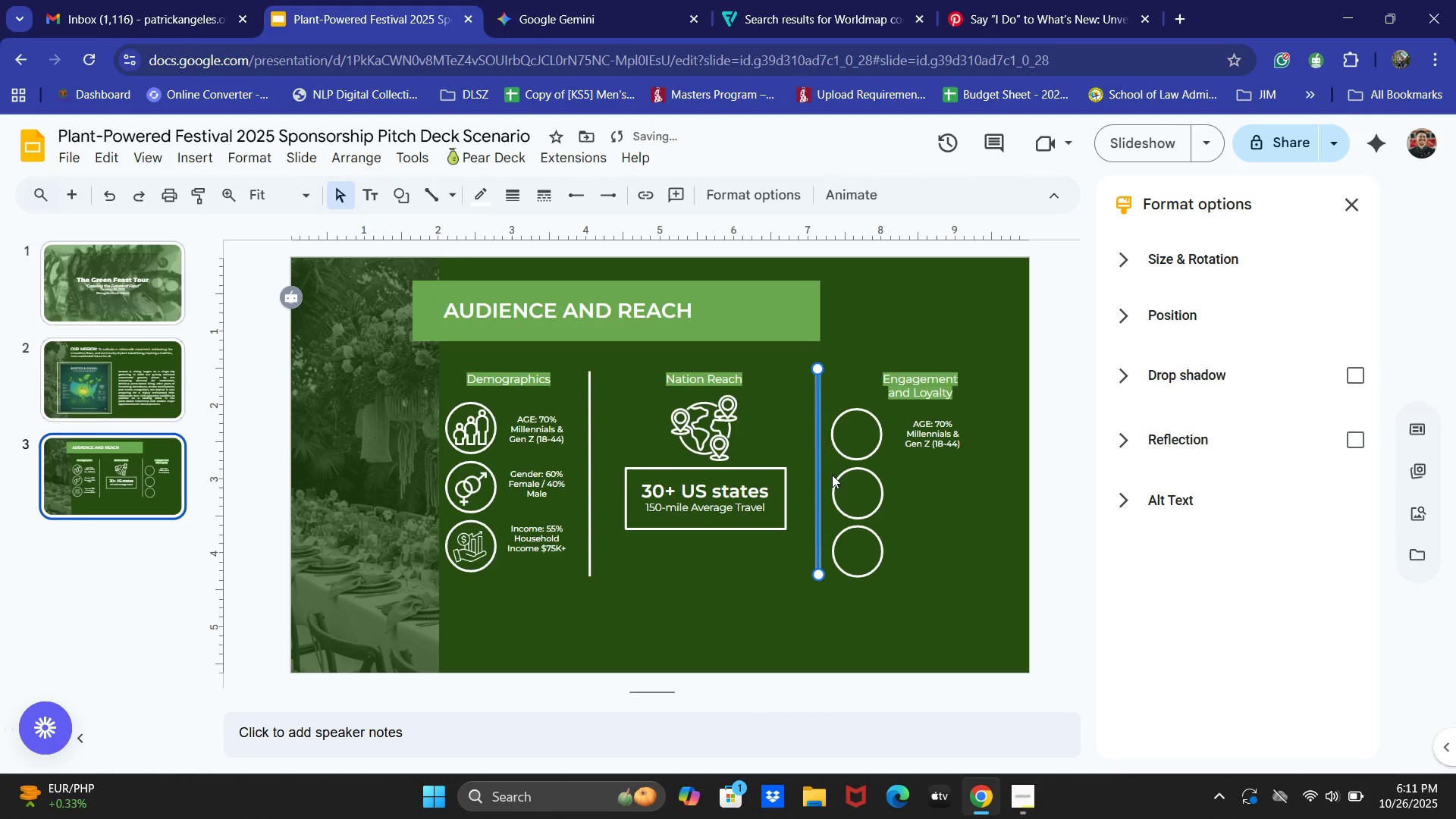 
key(ArrowLeft)
 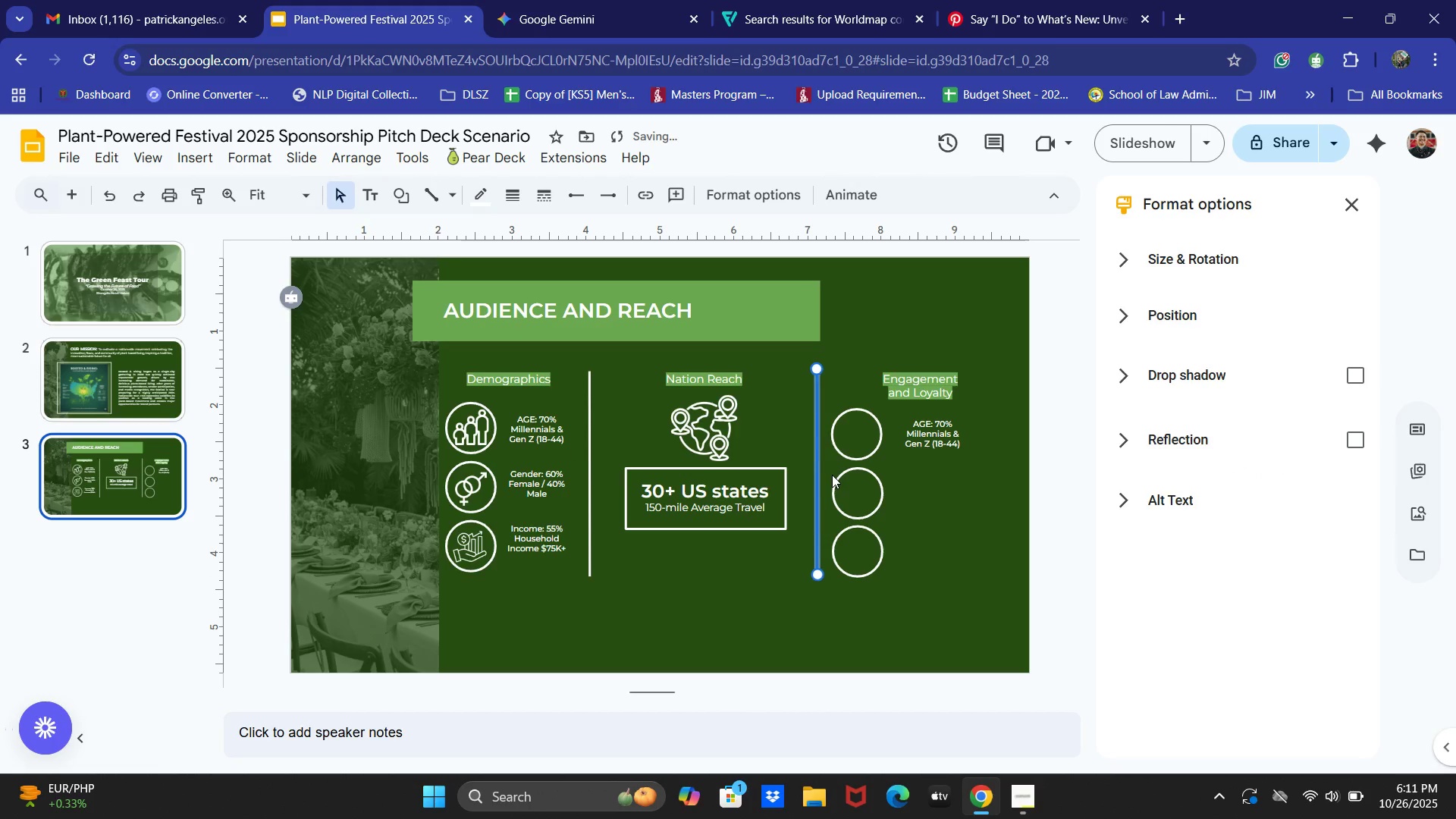 
key(ArrowLeft)
 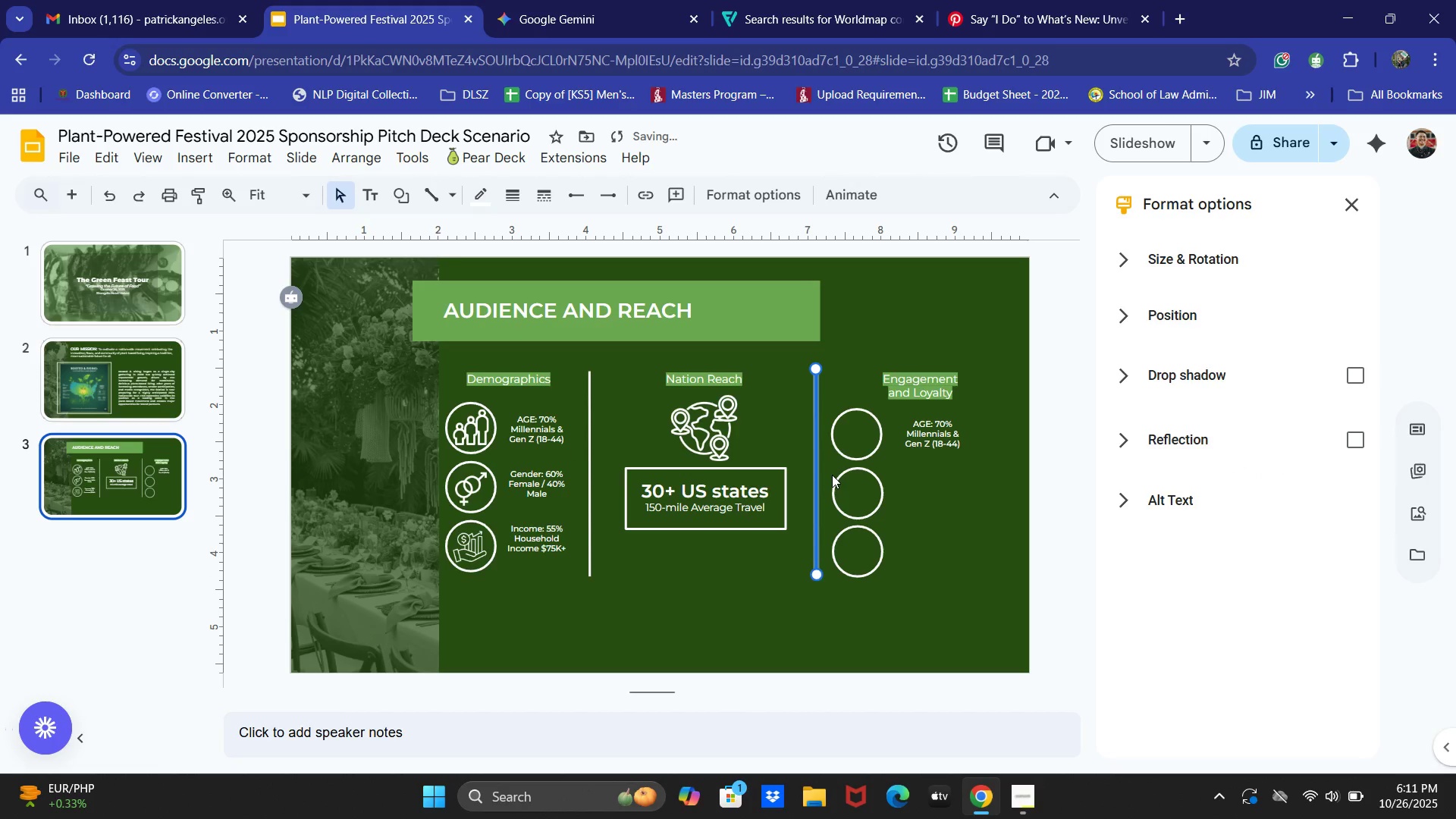 
key(ArrowLeft)
 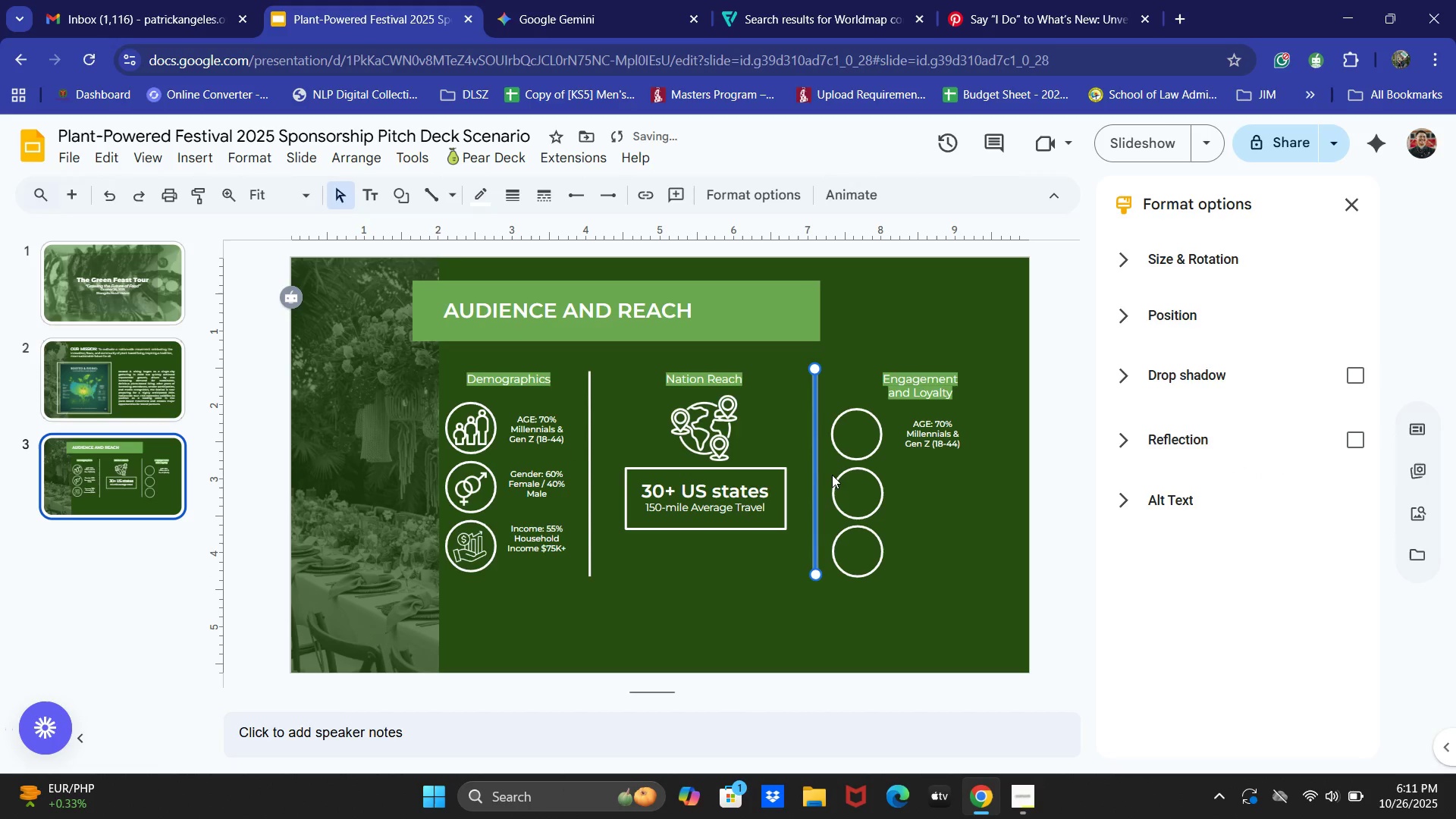 
key(ArrowLeft)
 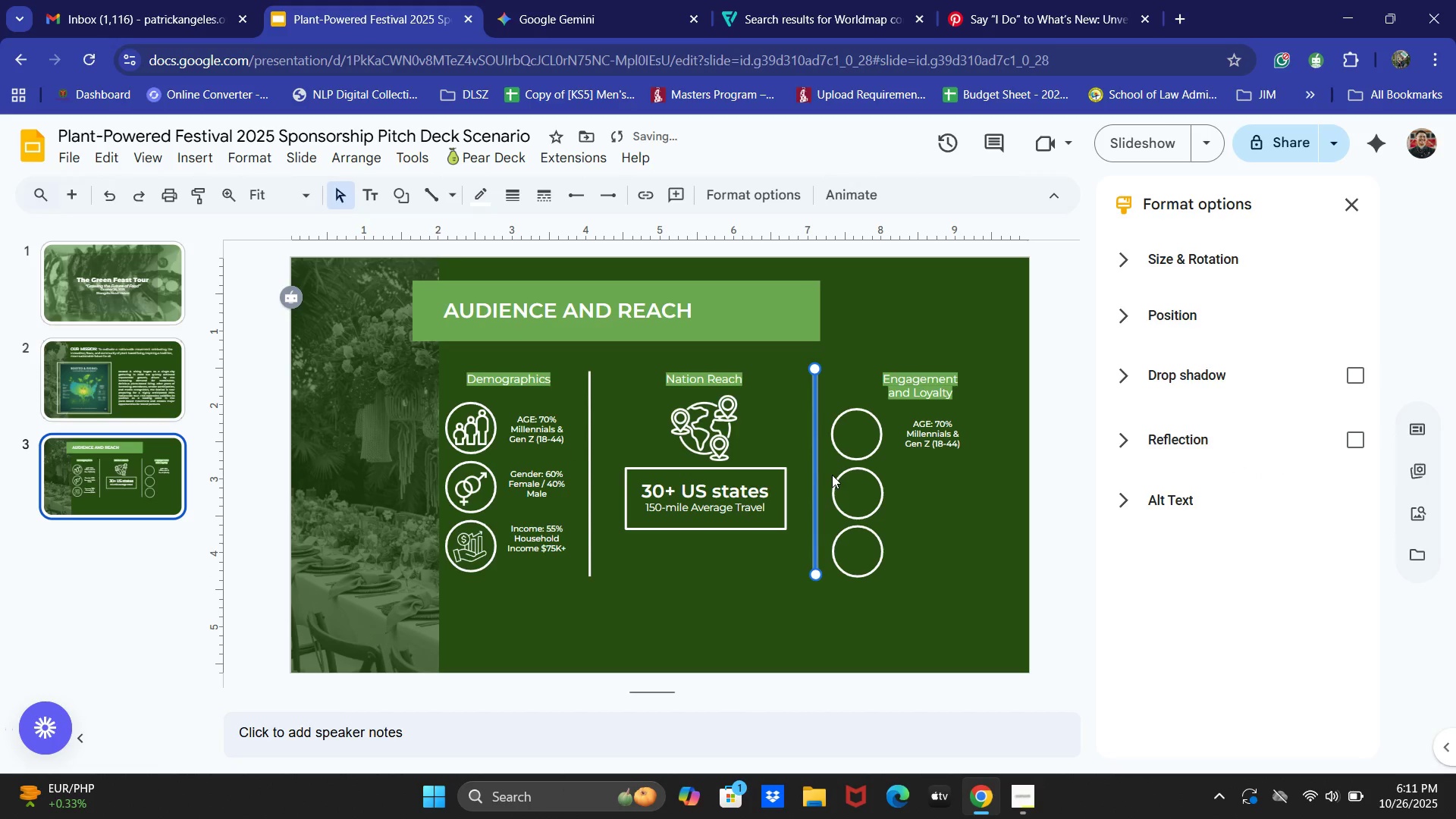 
key(ArrowLeft)
 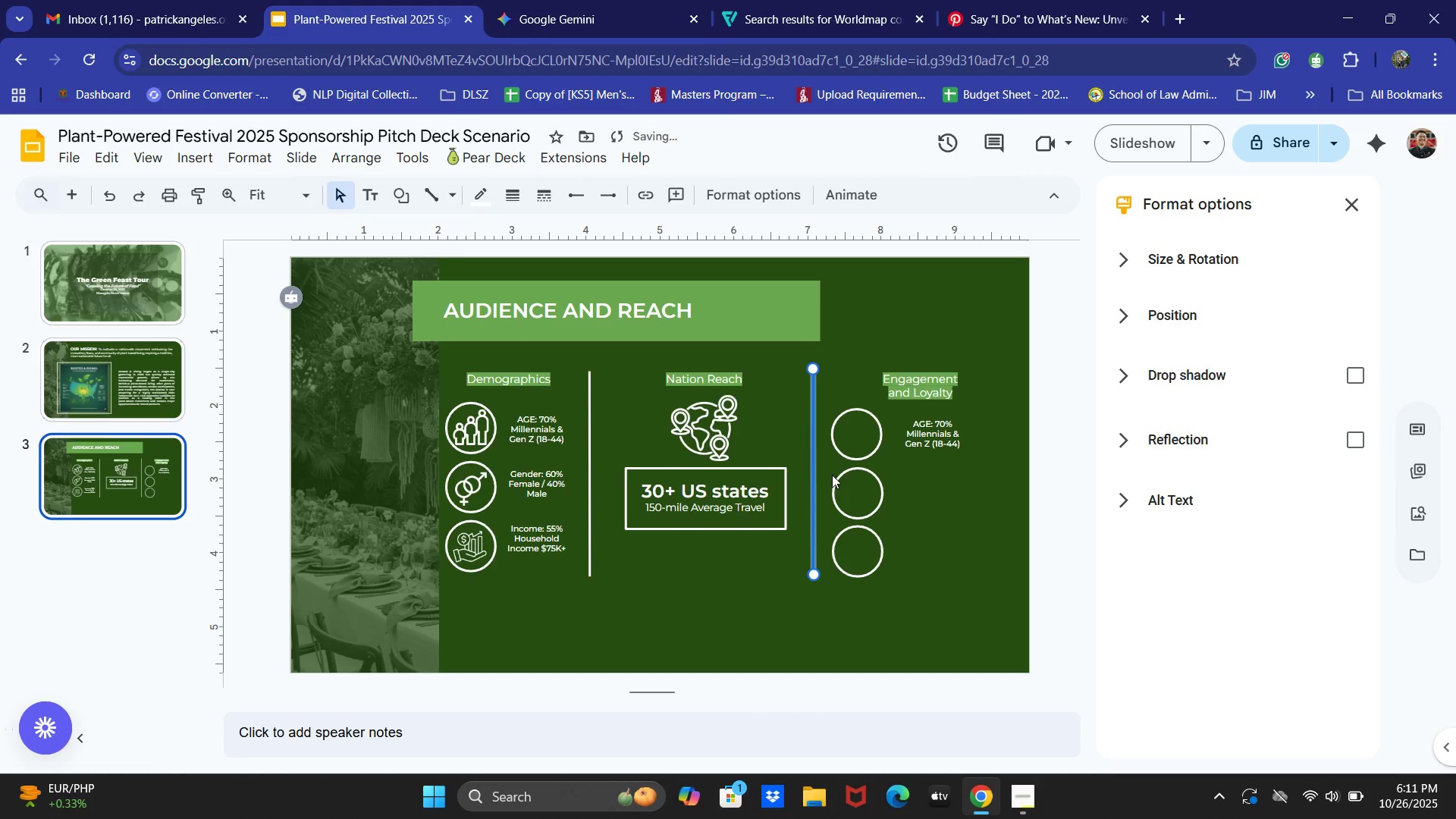 
key(ArrowLeft)
 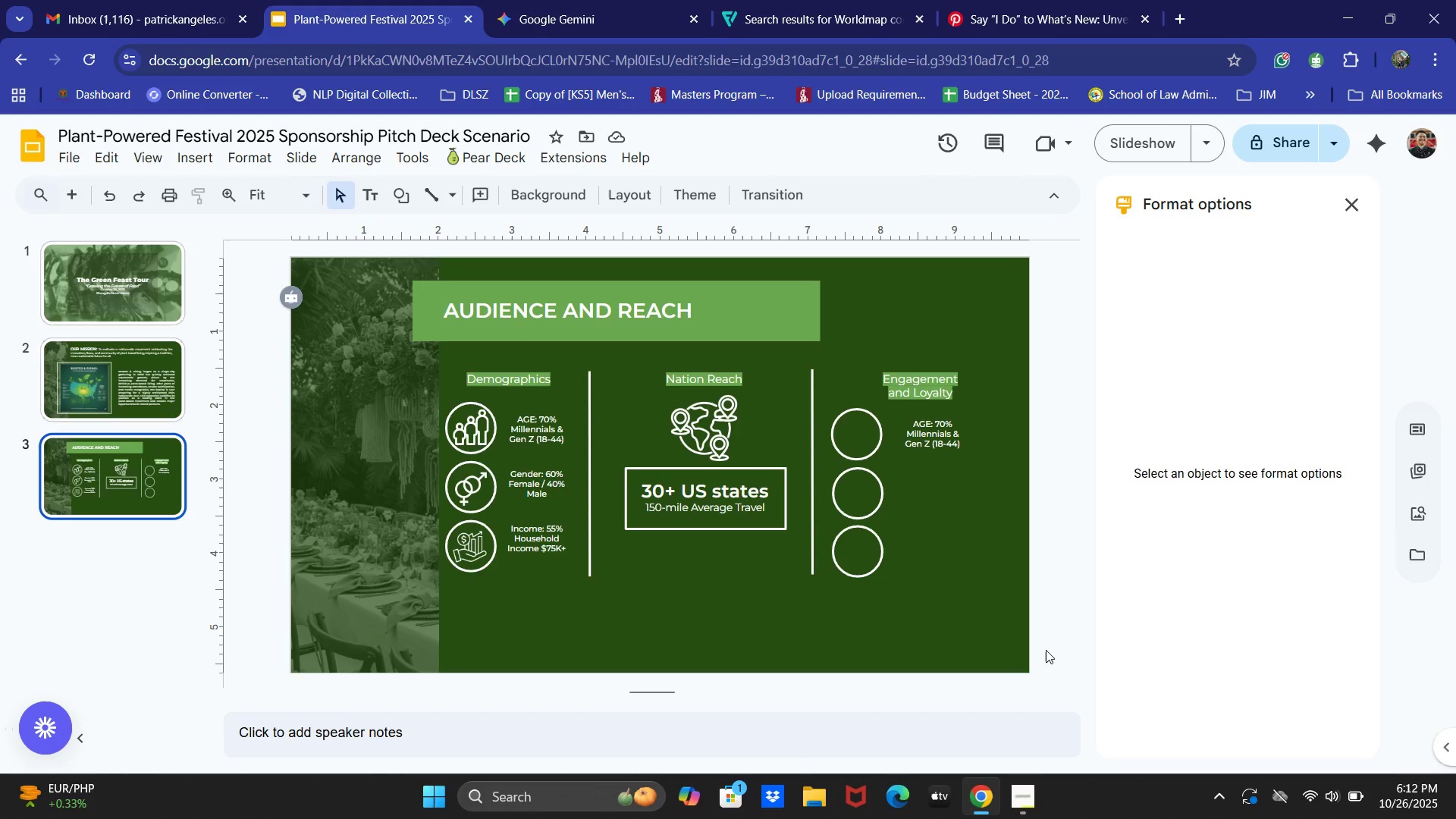 
wait(12.9)
 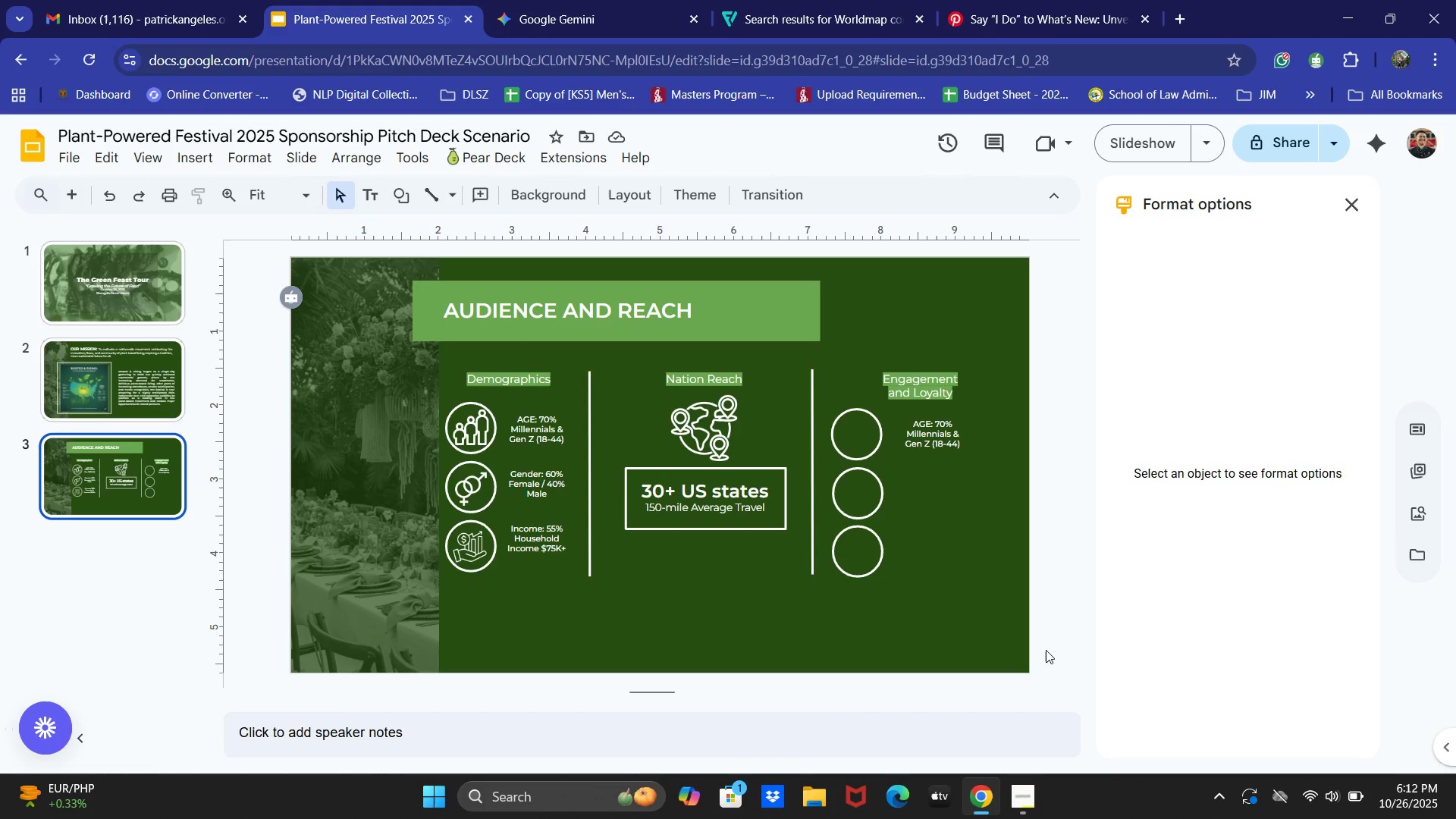 
left_click([601, 0])
 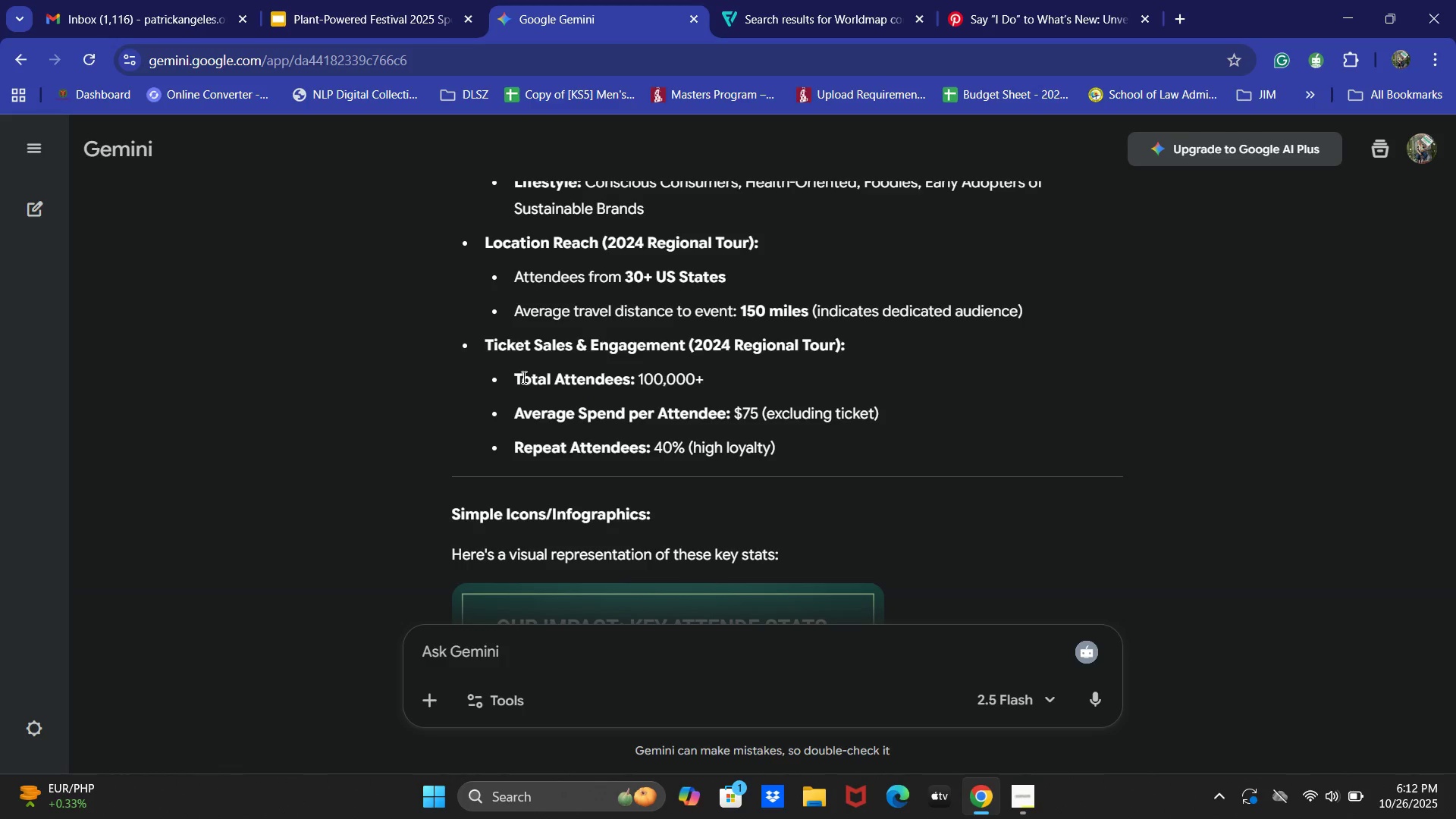 
left_click_drag(start_coordinate=[510, 379], to_coordinate=[716, 372])
 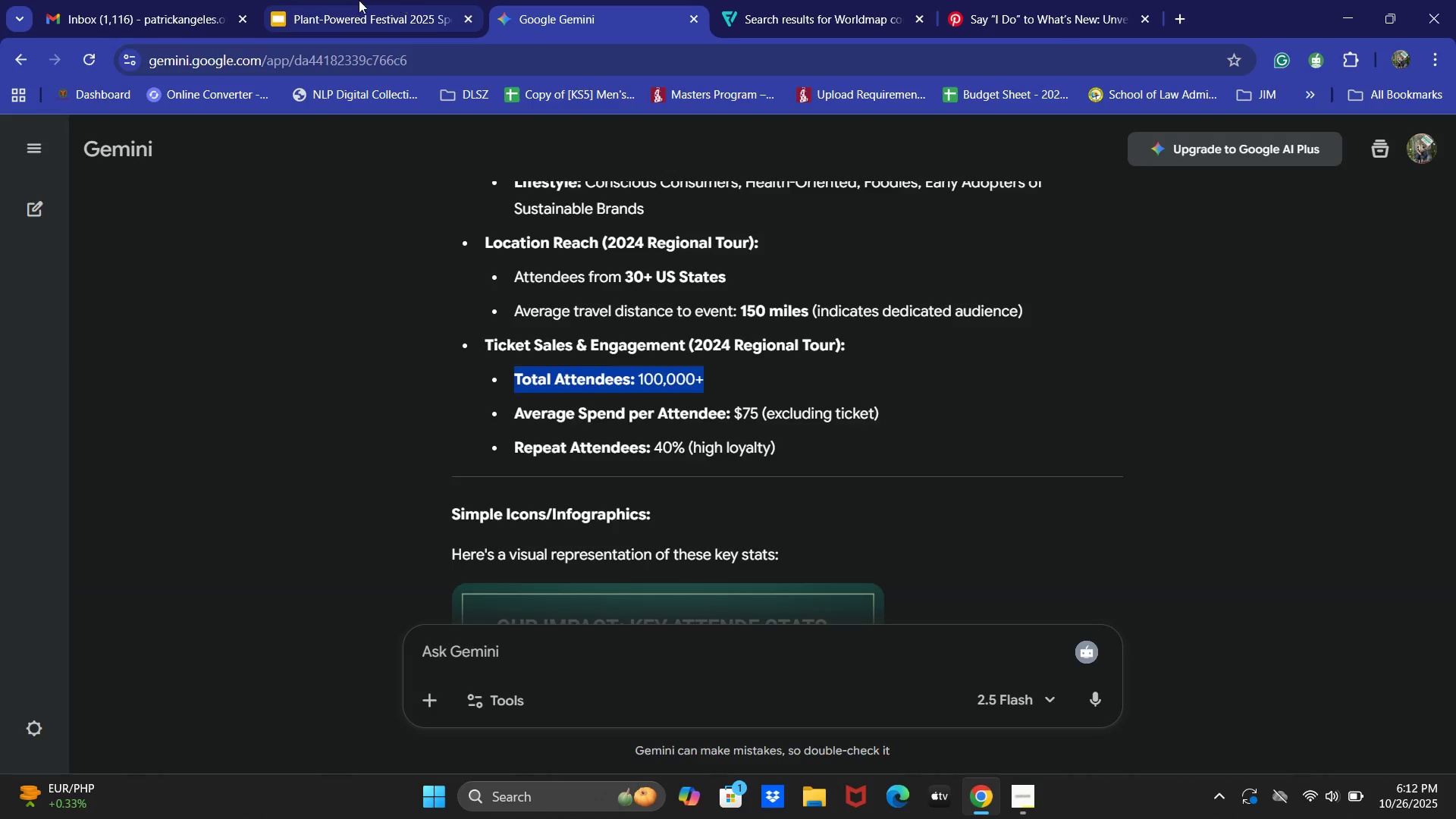 
key(Control+C)
 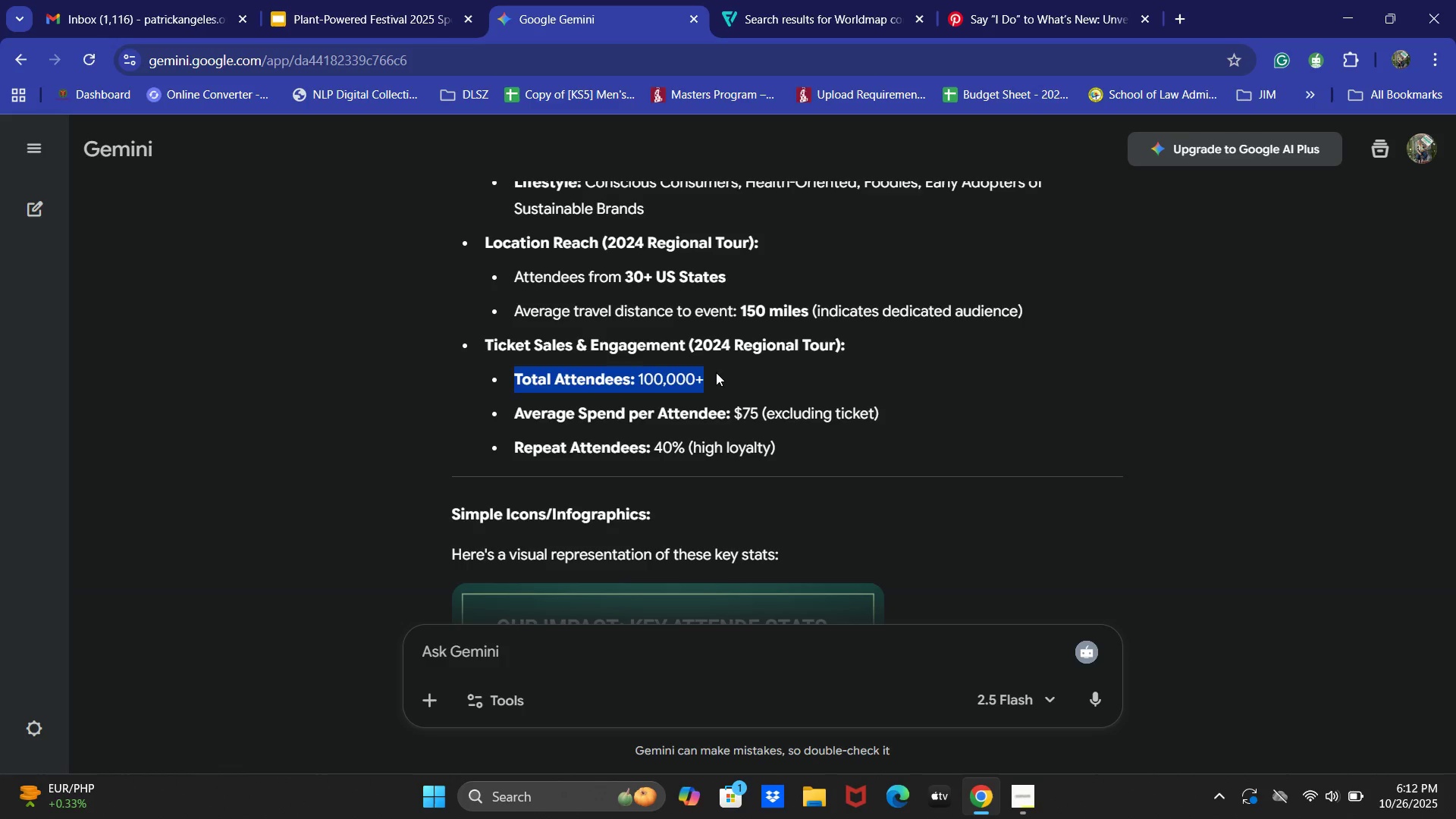 
key(Control+C)
 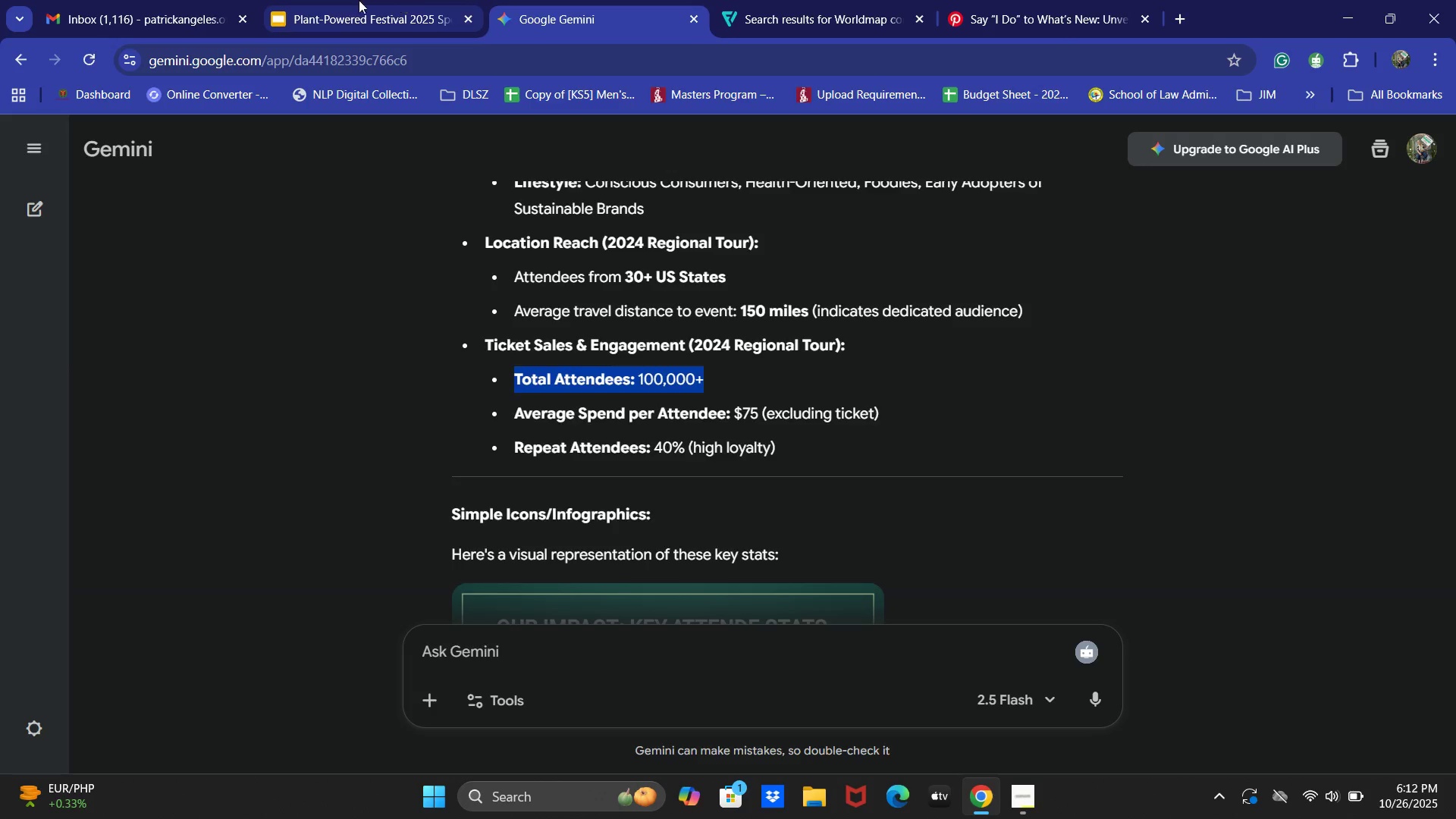 
left_click([359, 0])
 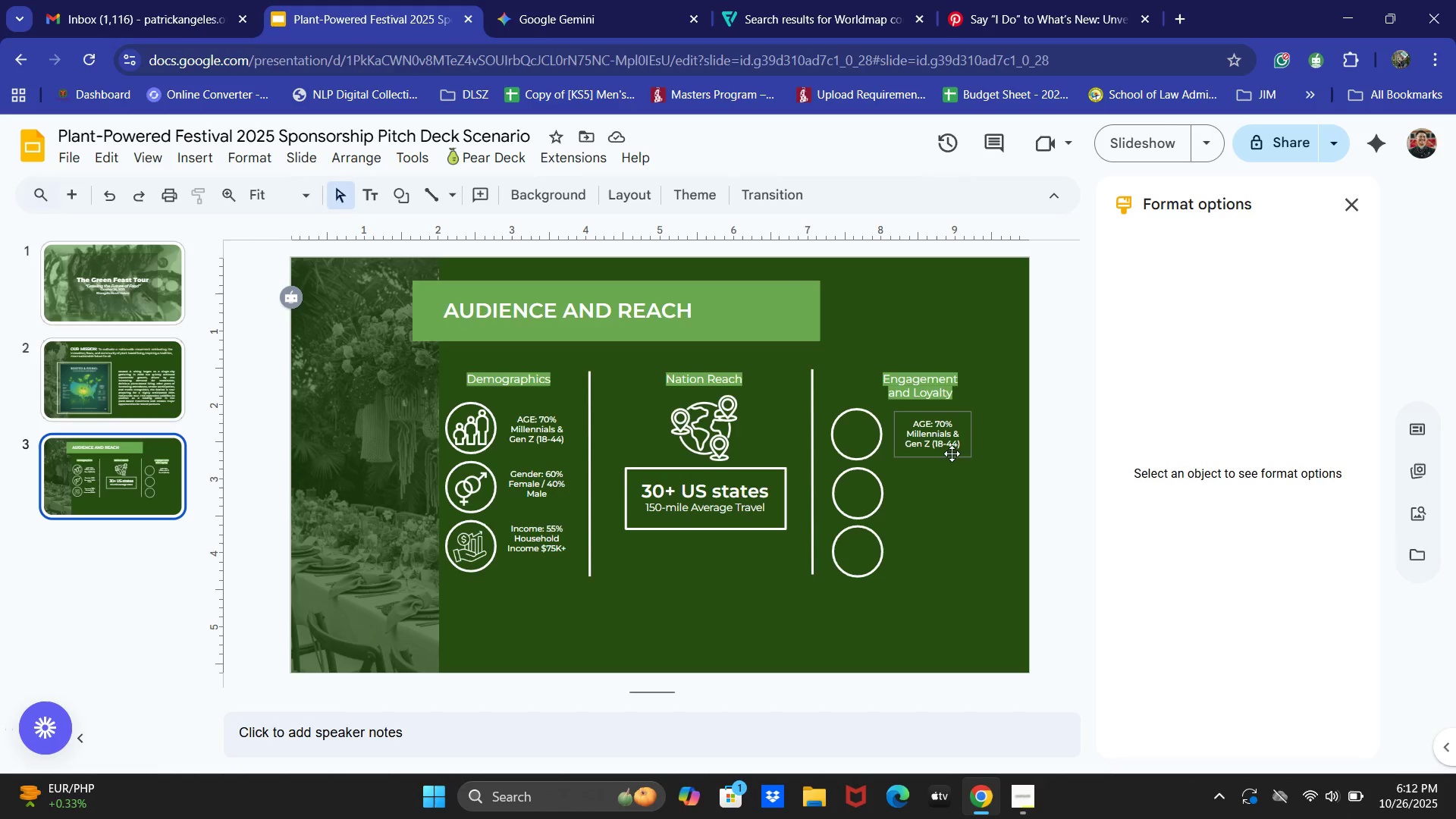 
double_click([939, 440])
 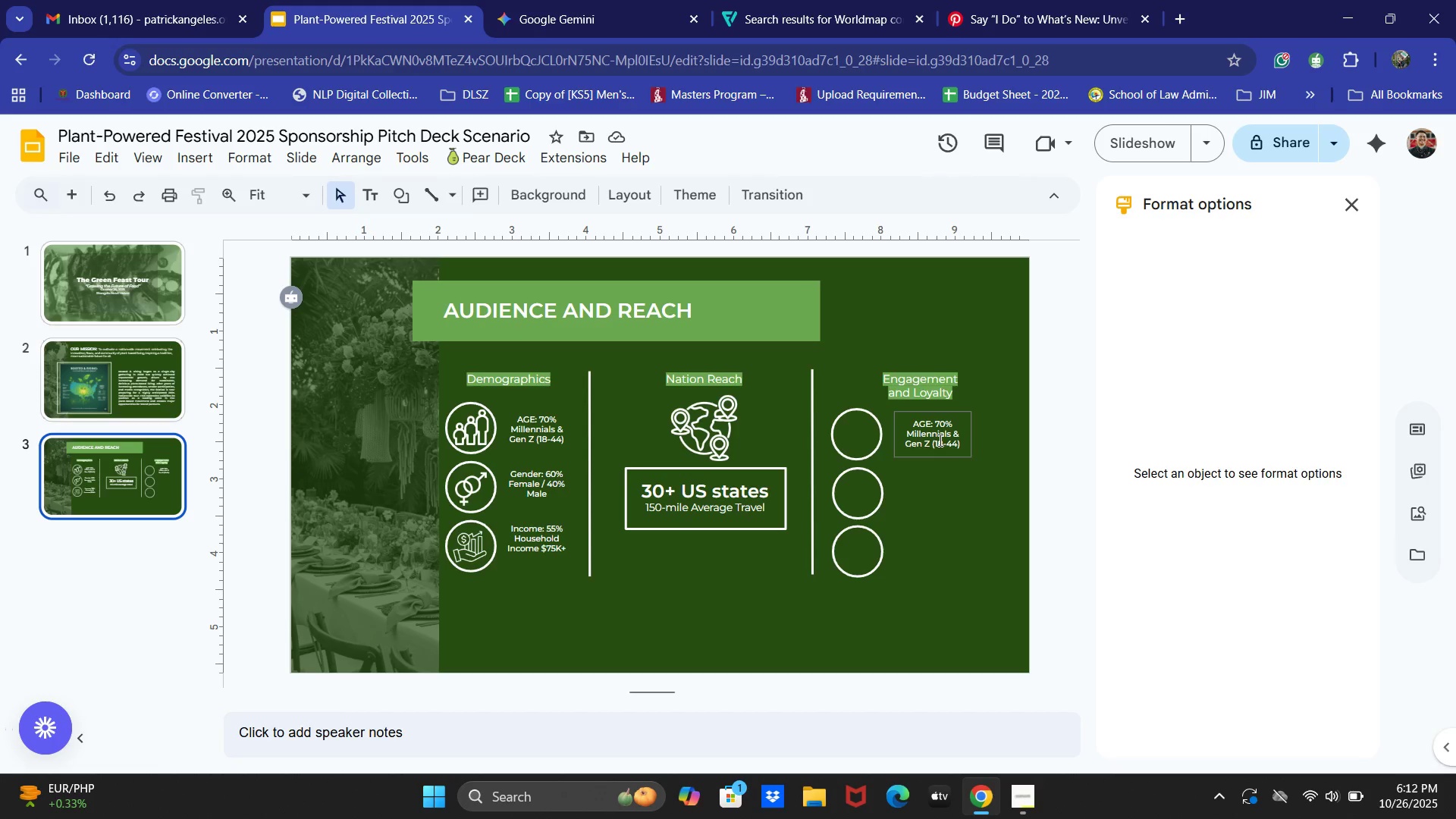 
hold_key(key=ControlLeft, duration=0.6)
 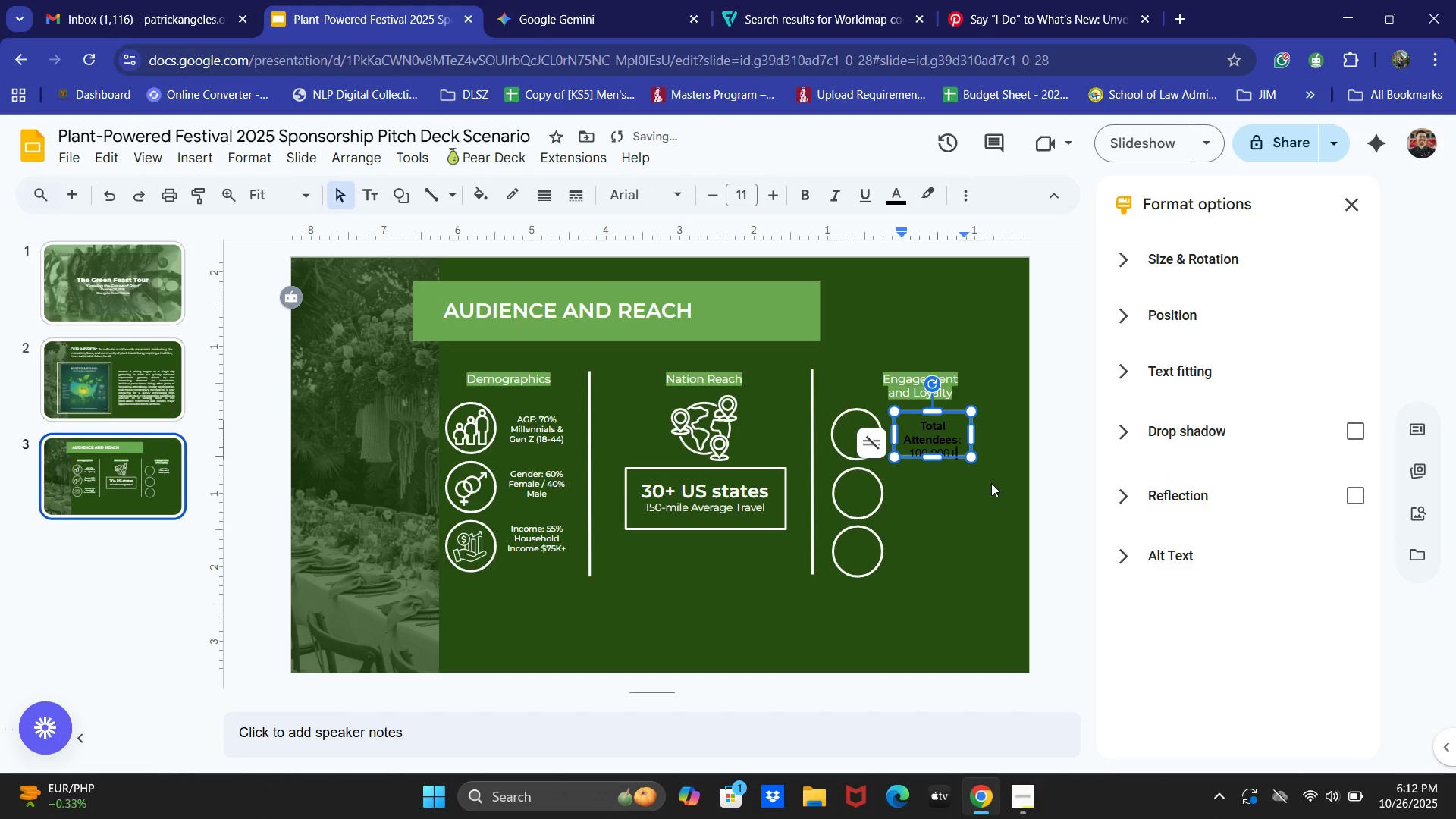 
type(av)
 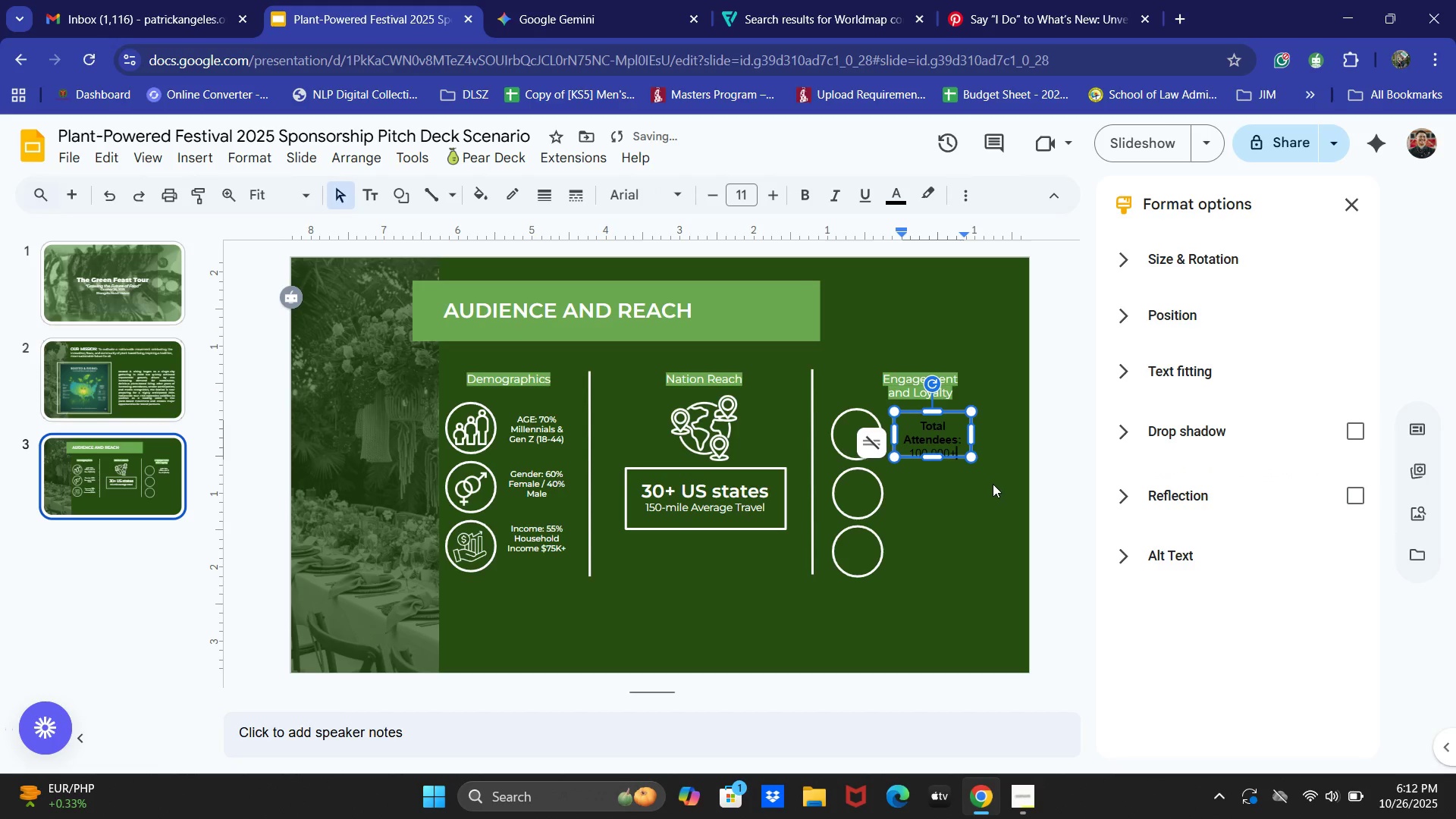 
key(Control+Z)
 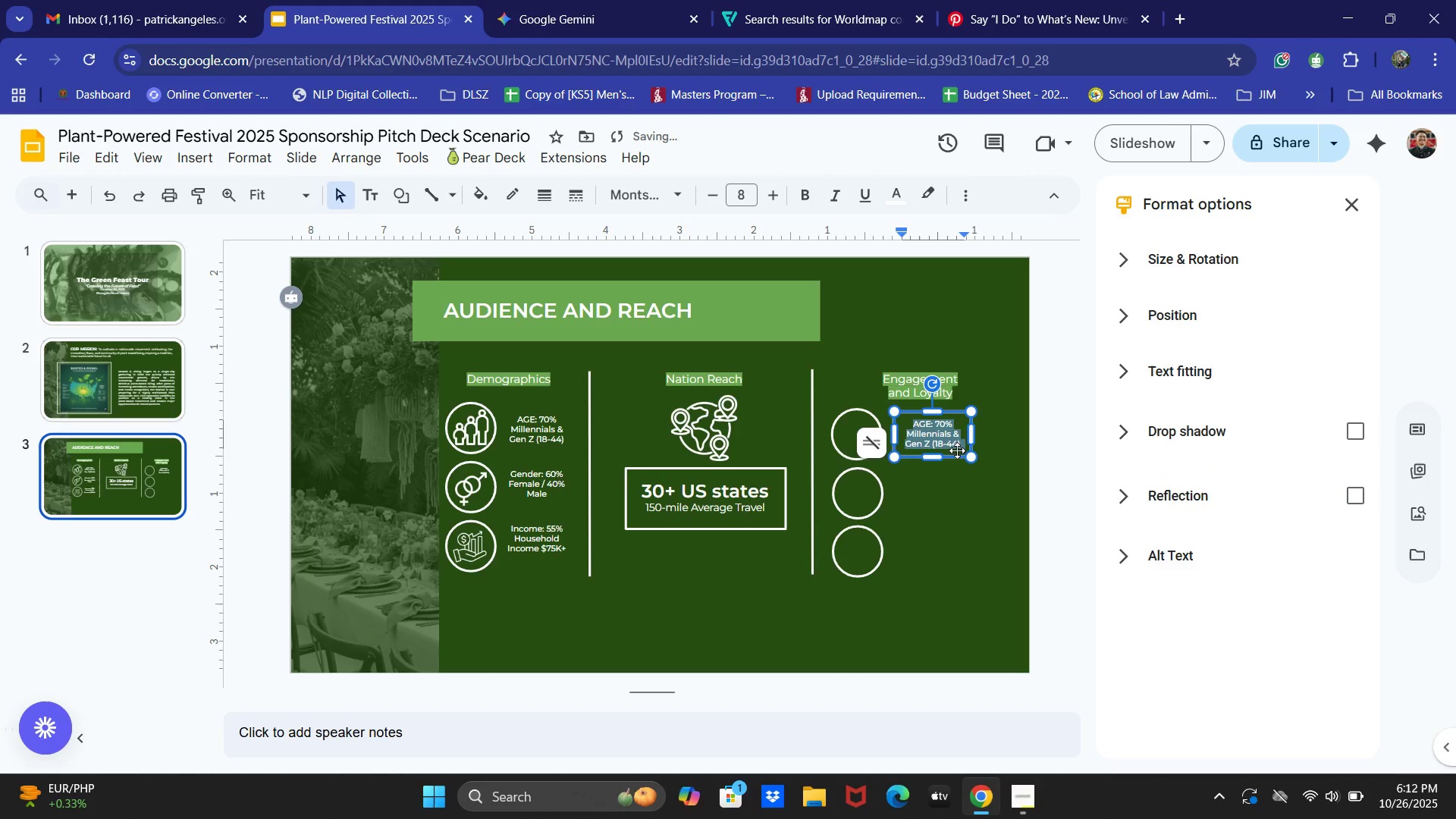 
right_click([940, 433])
 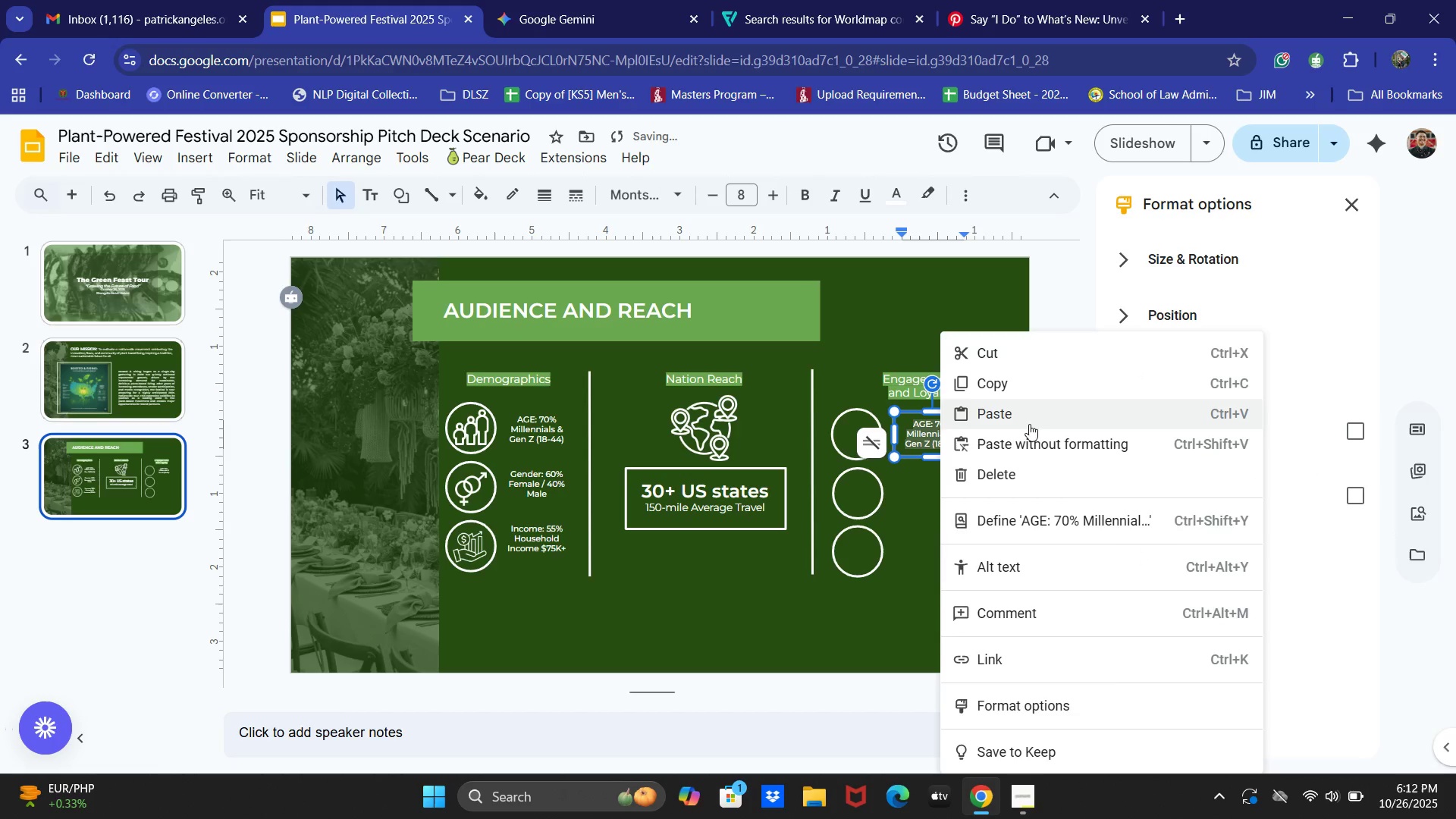 
left_click([1028, 438])
 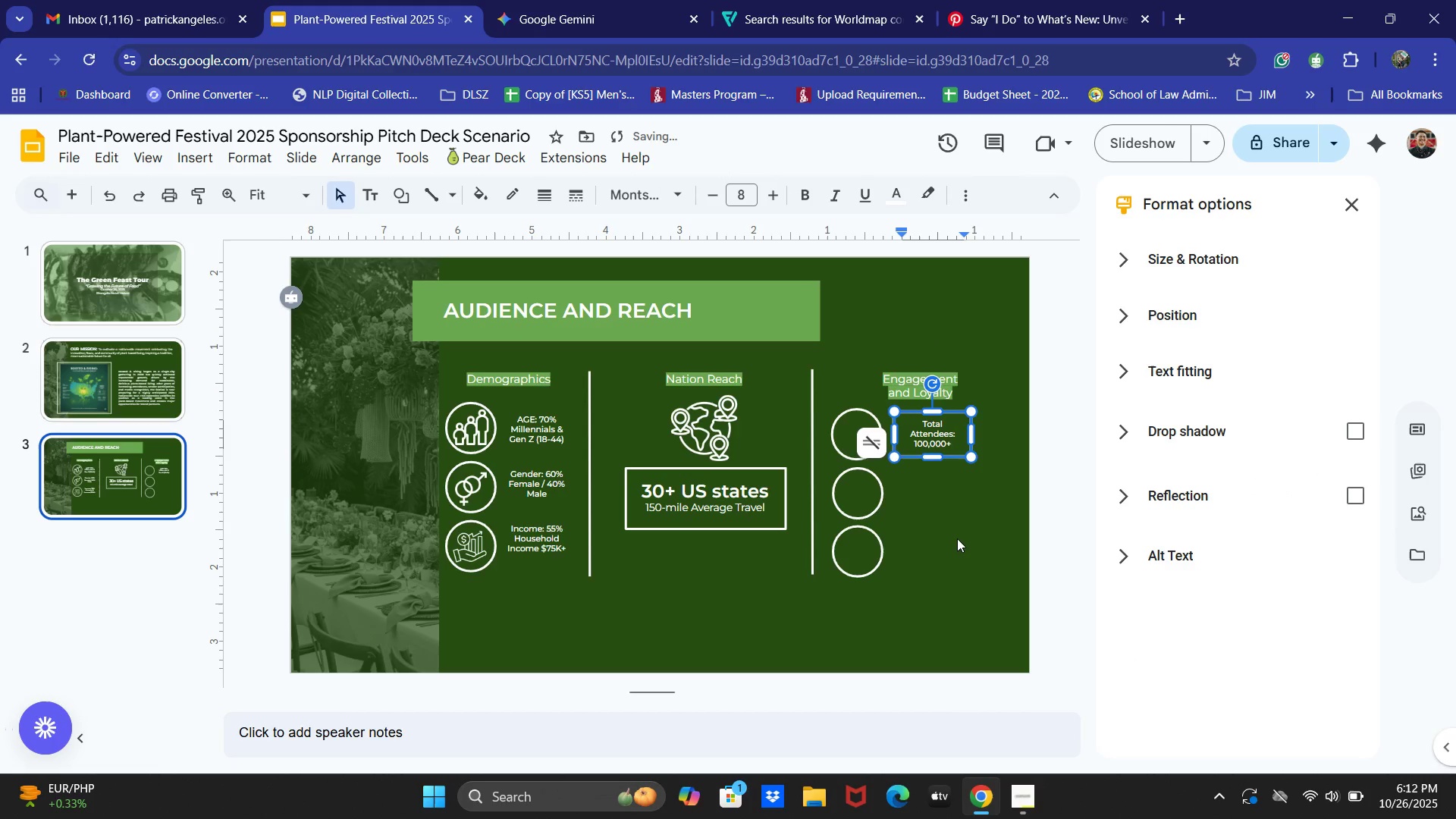 
left_click([953, 530])
 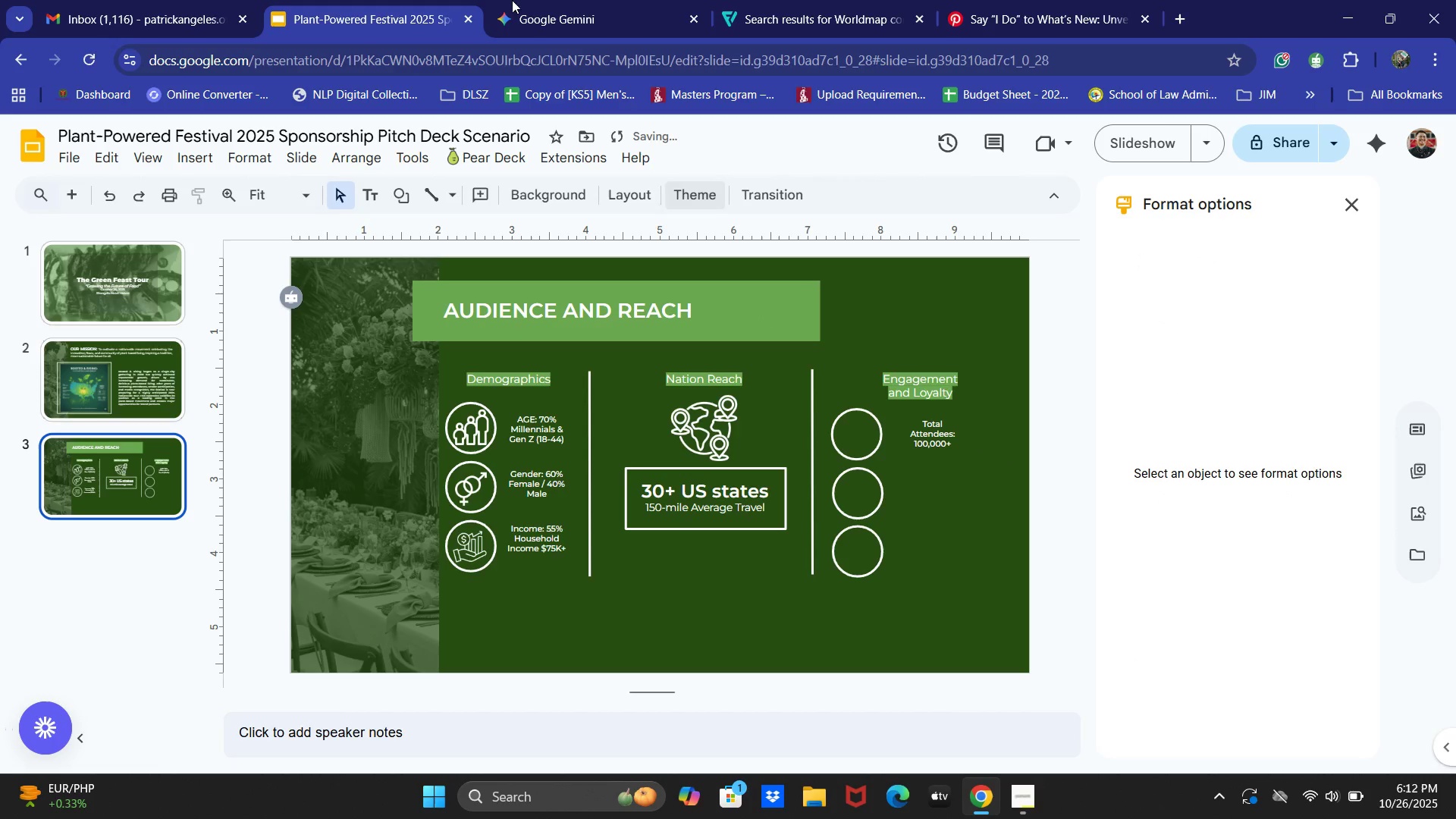 
left_click([504, 0])
 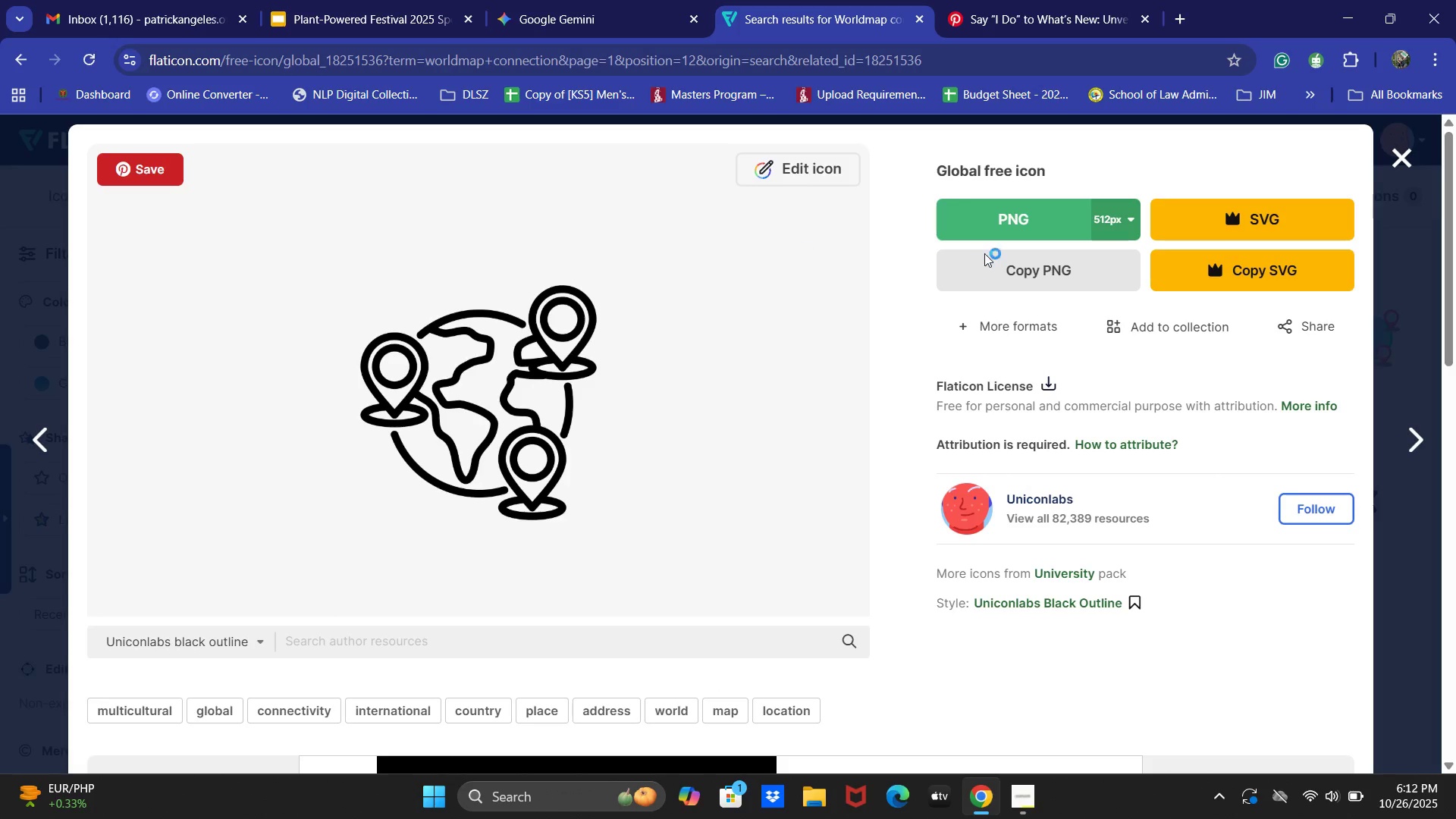 
left_click([1391, 147])
 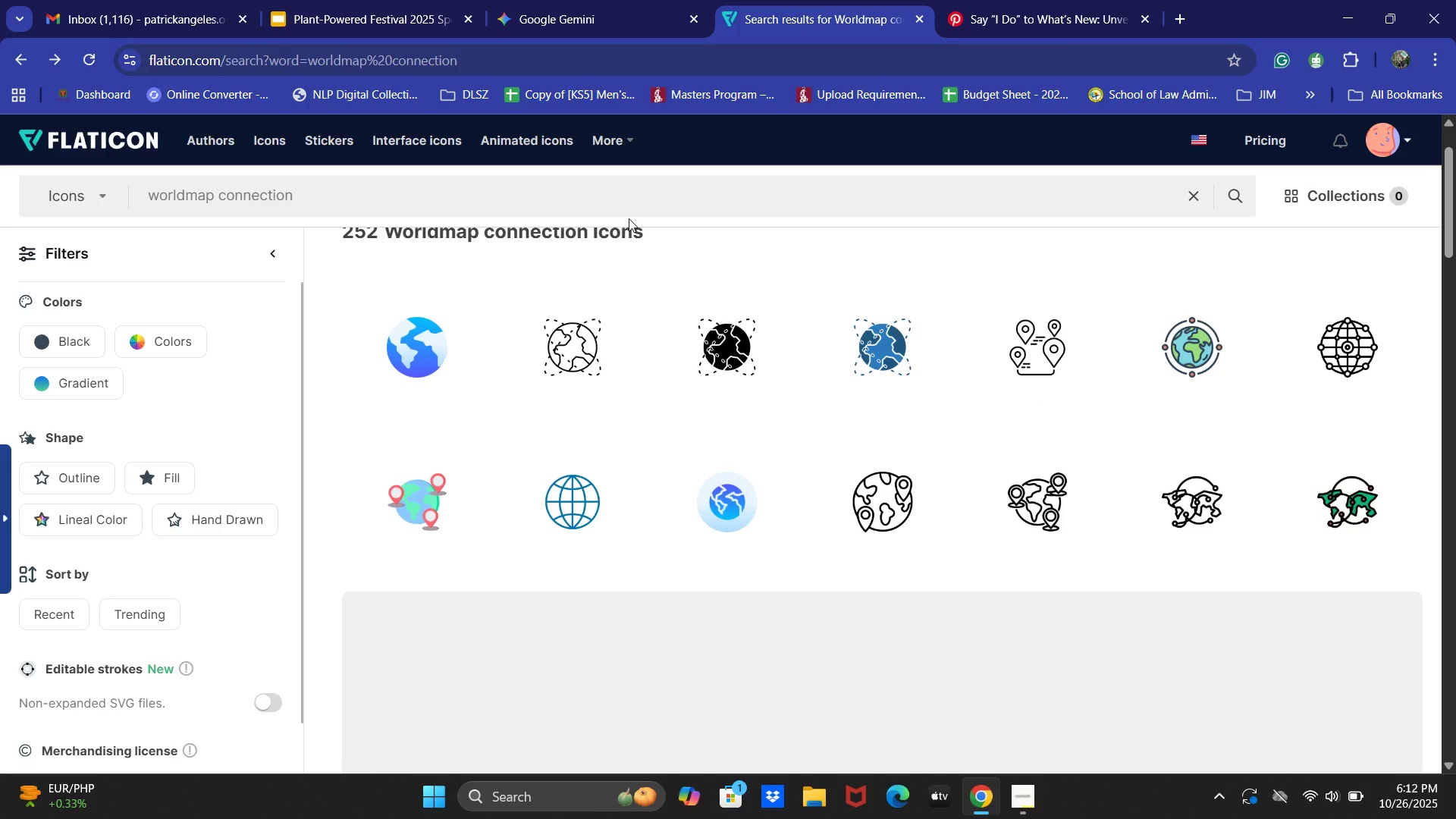 
double_click([629, 206])
 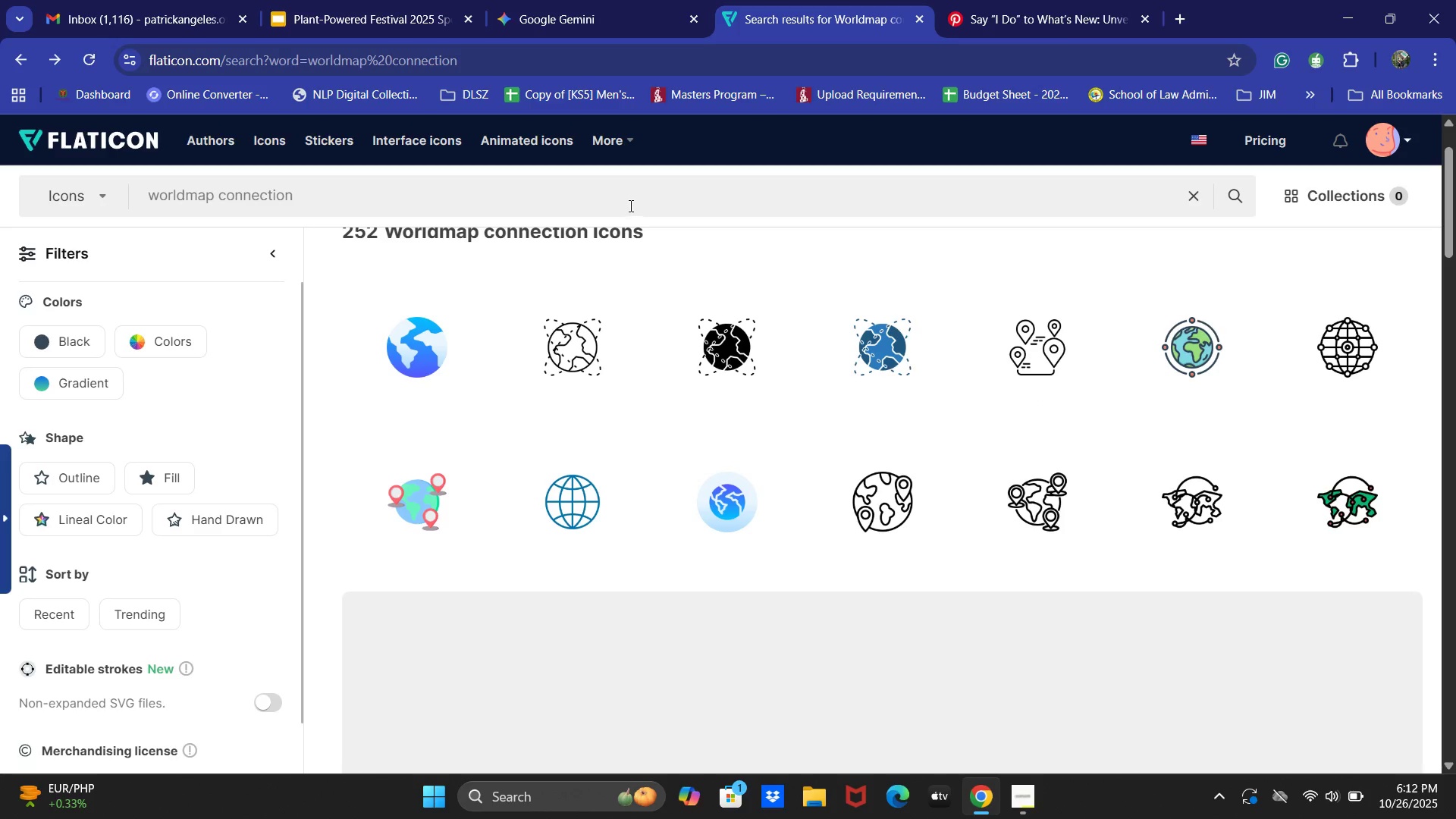 
key(Control+ControlLeft)
 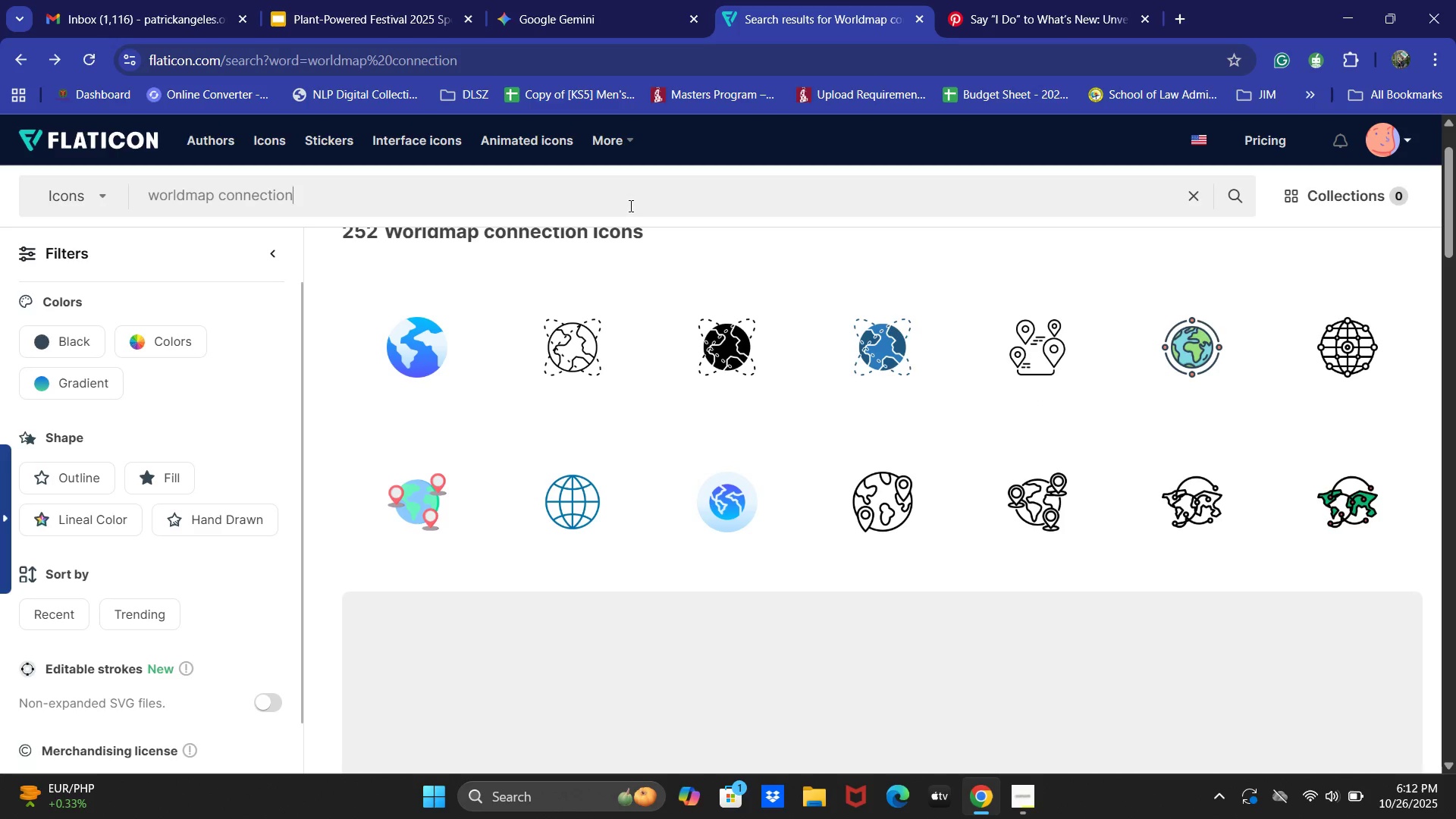 
key(Control+A)
 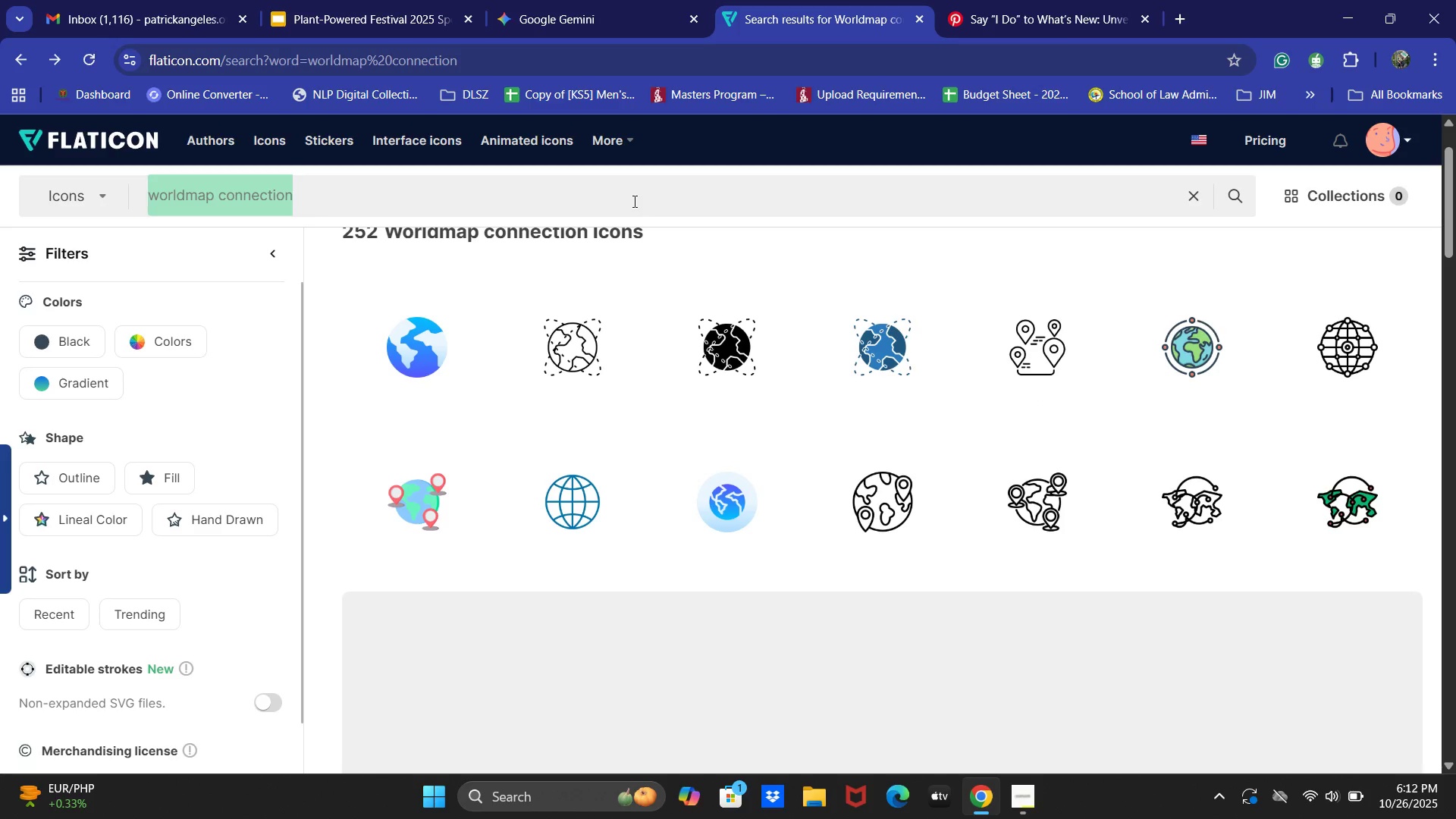 
type(Attendees)
 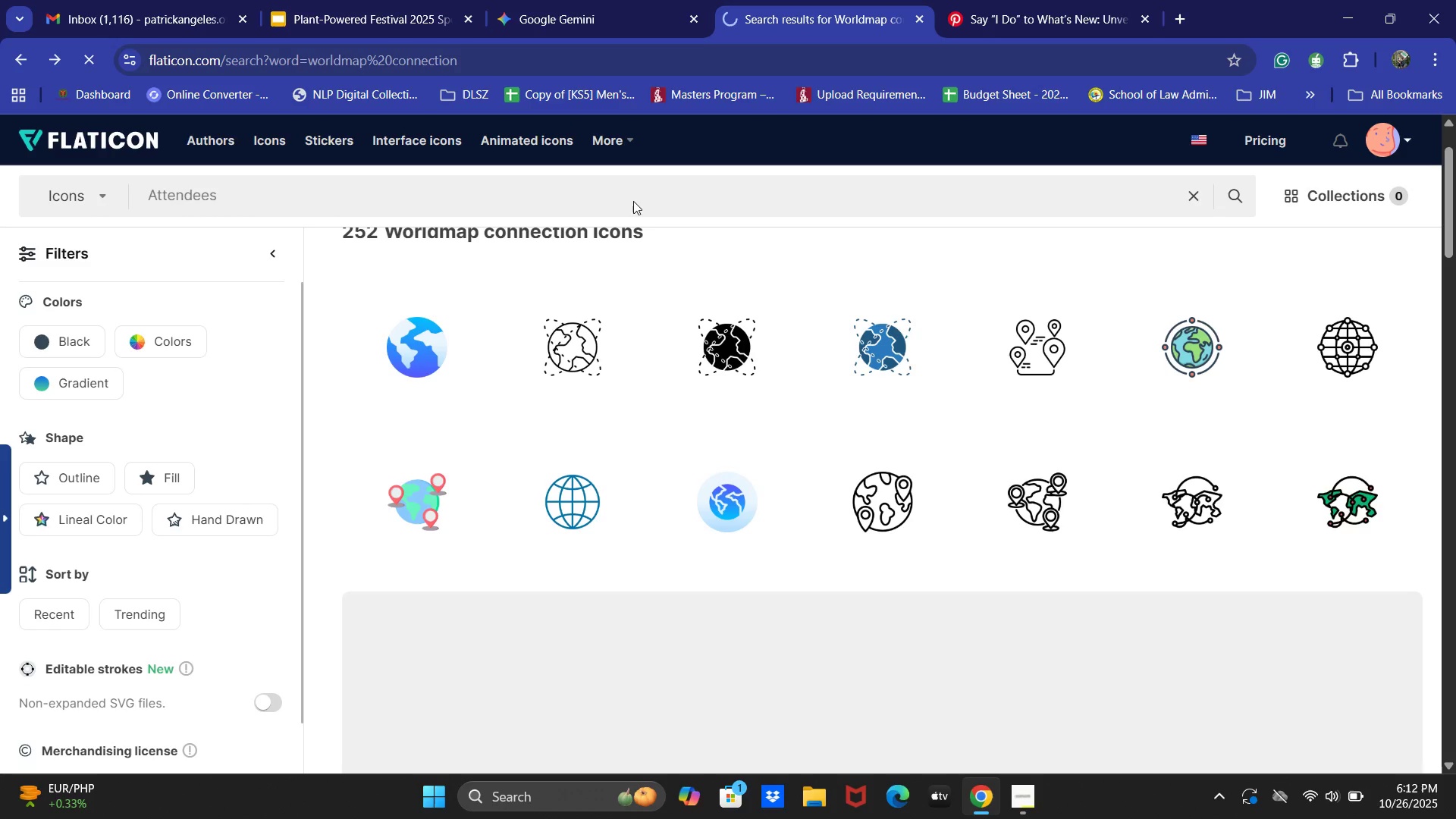 
key(Enter)
 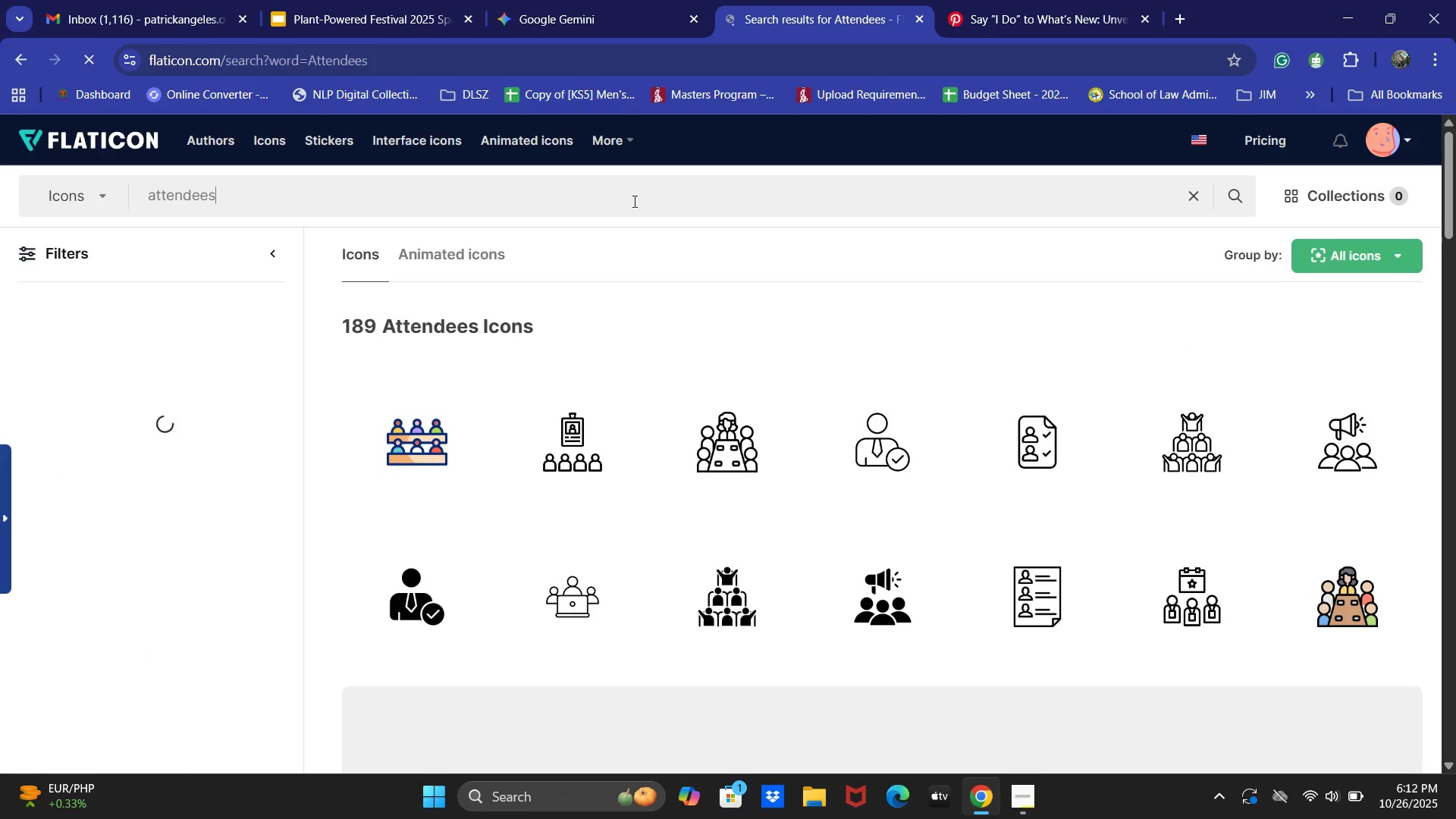 
wait(10.59)
 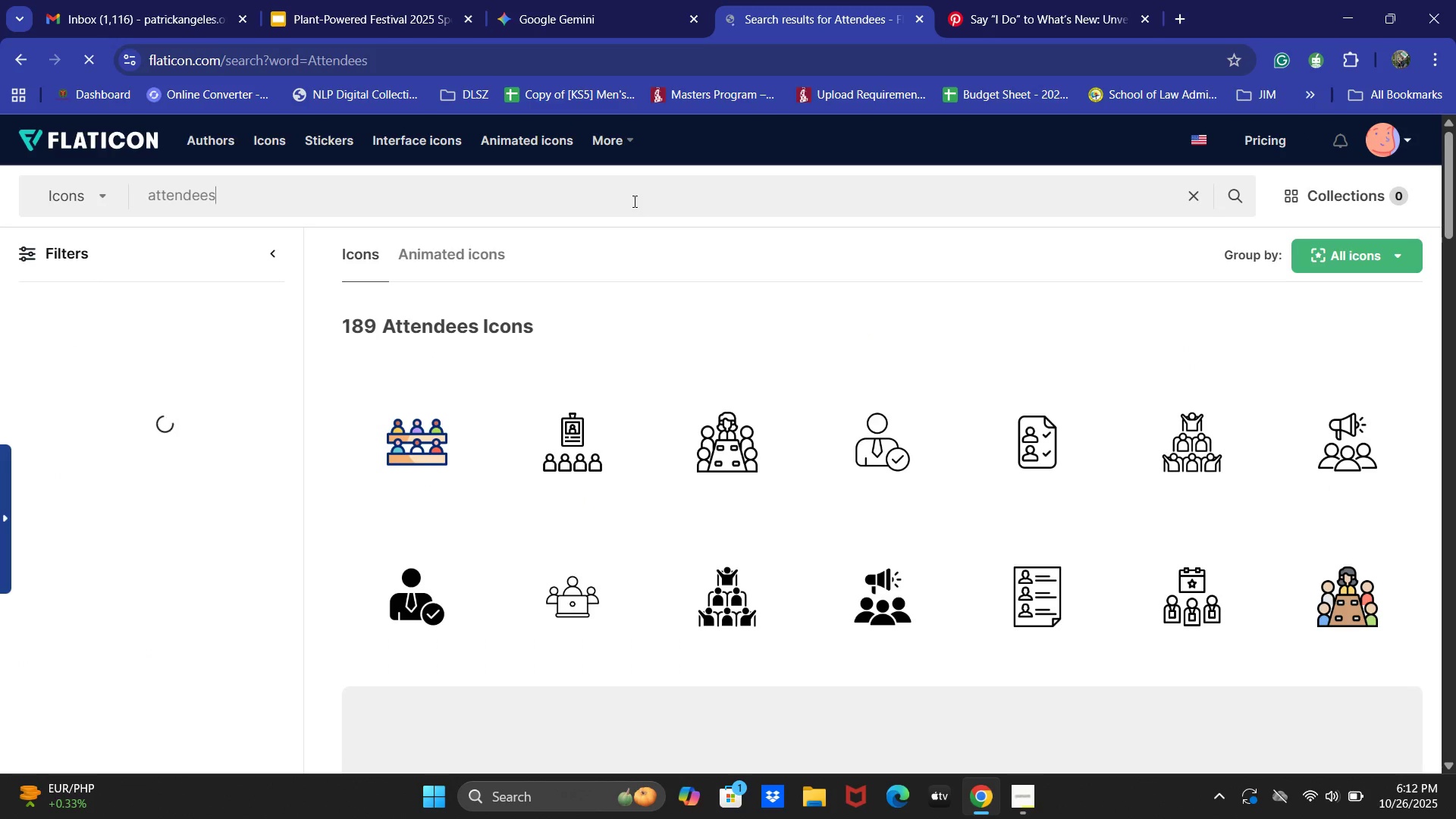 
left_click([1209, 416])
 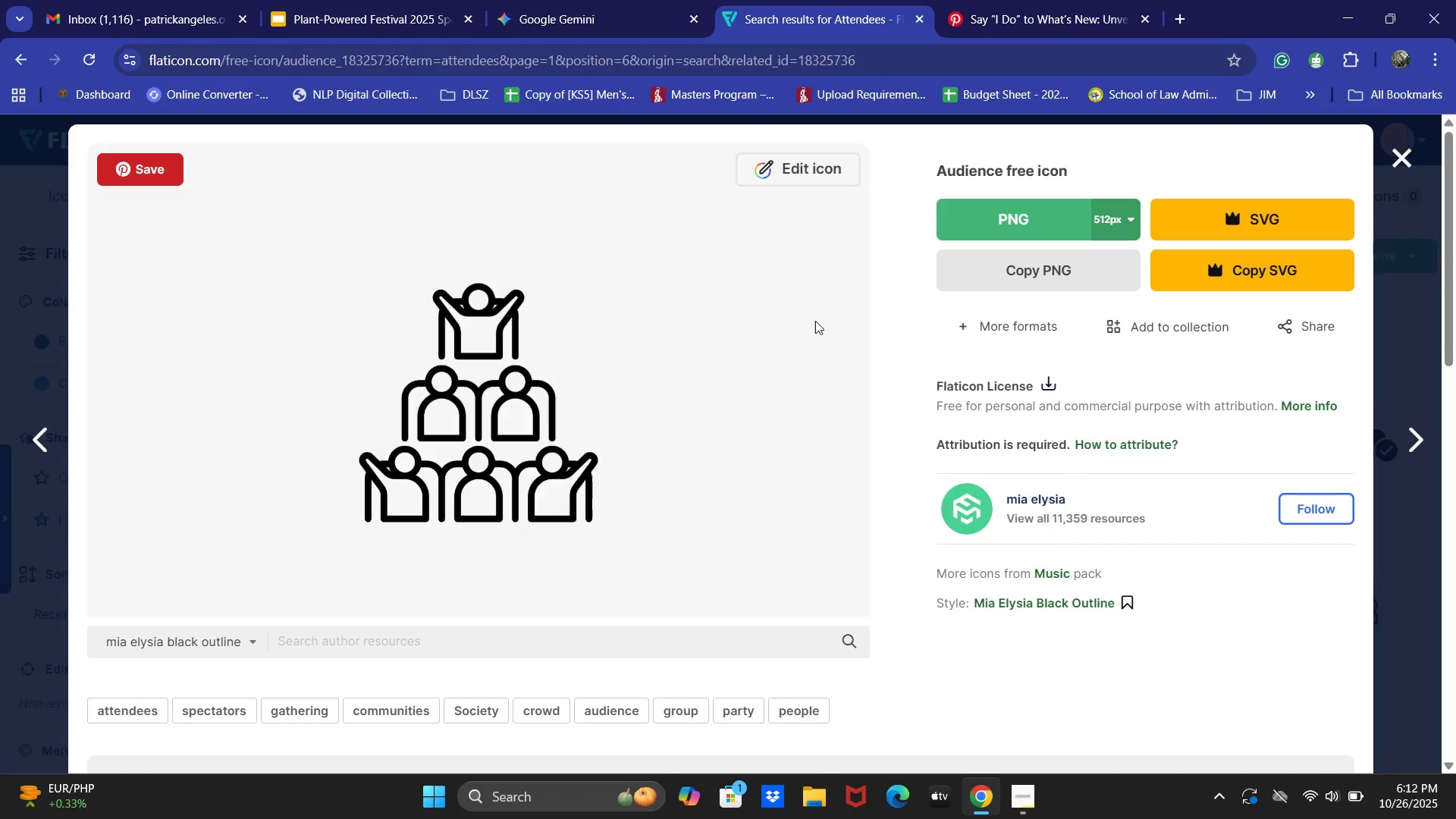 
left_click([987, 263])
 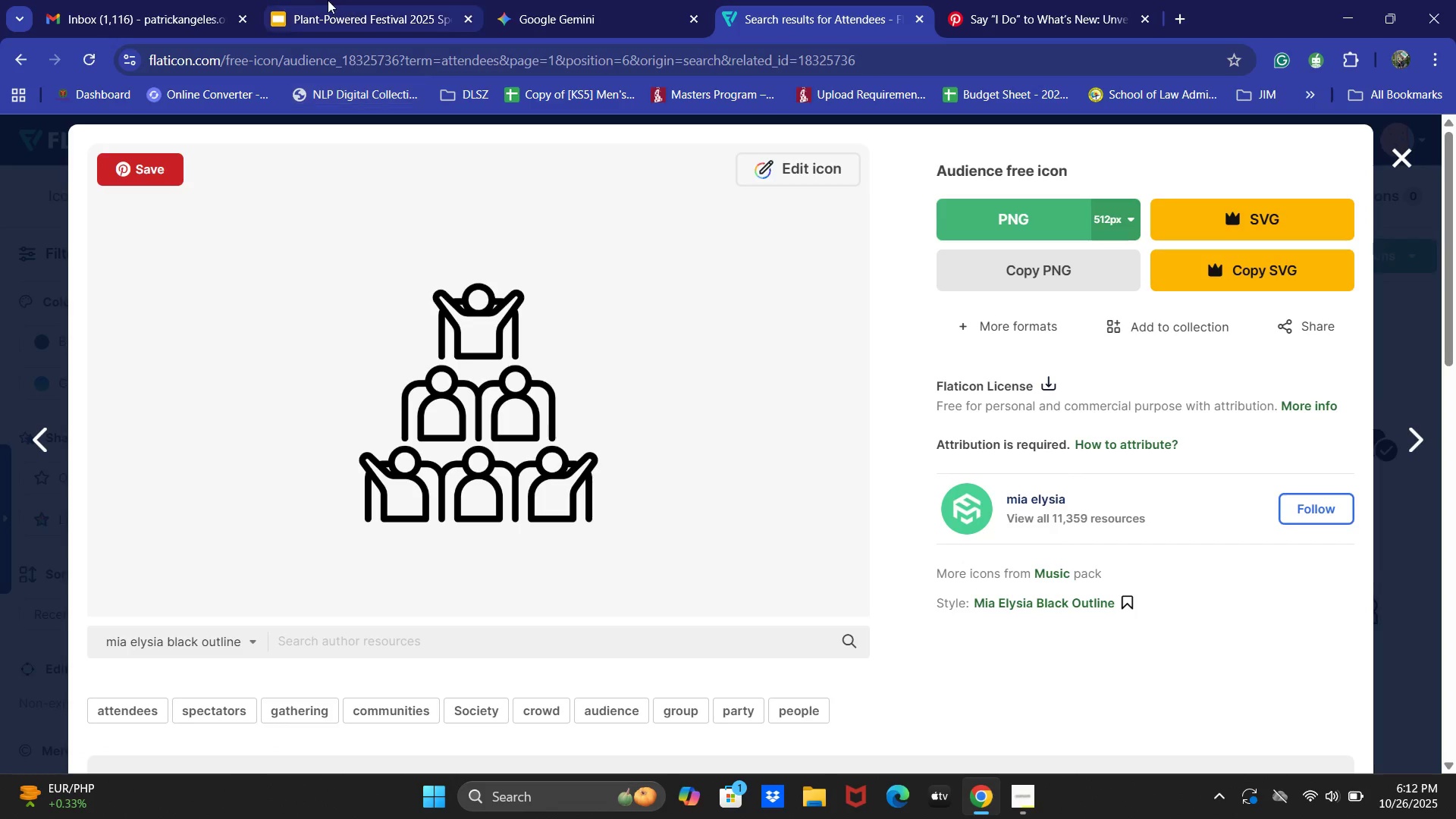 
left_click([327, 0])
 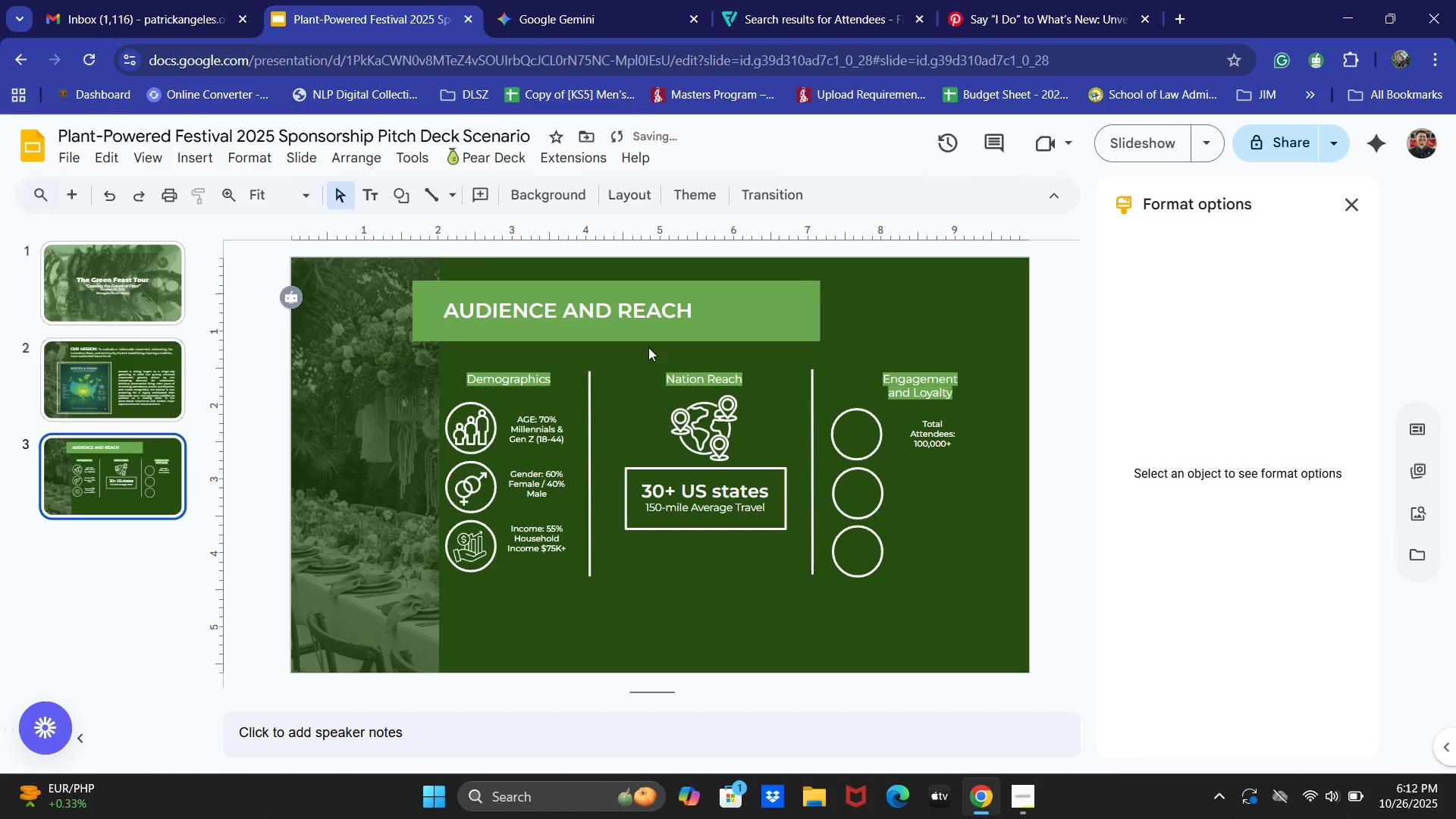 
key(Control+V)
 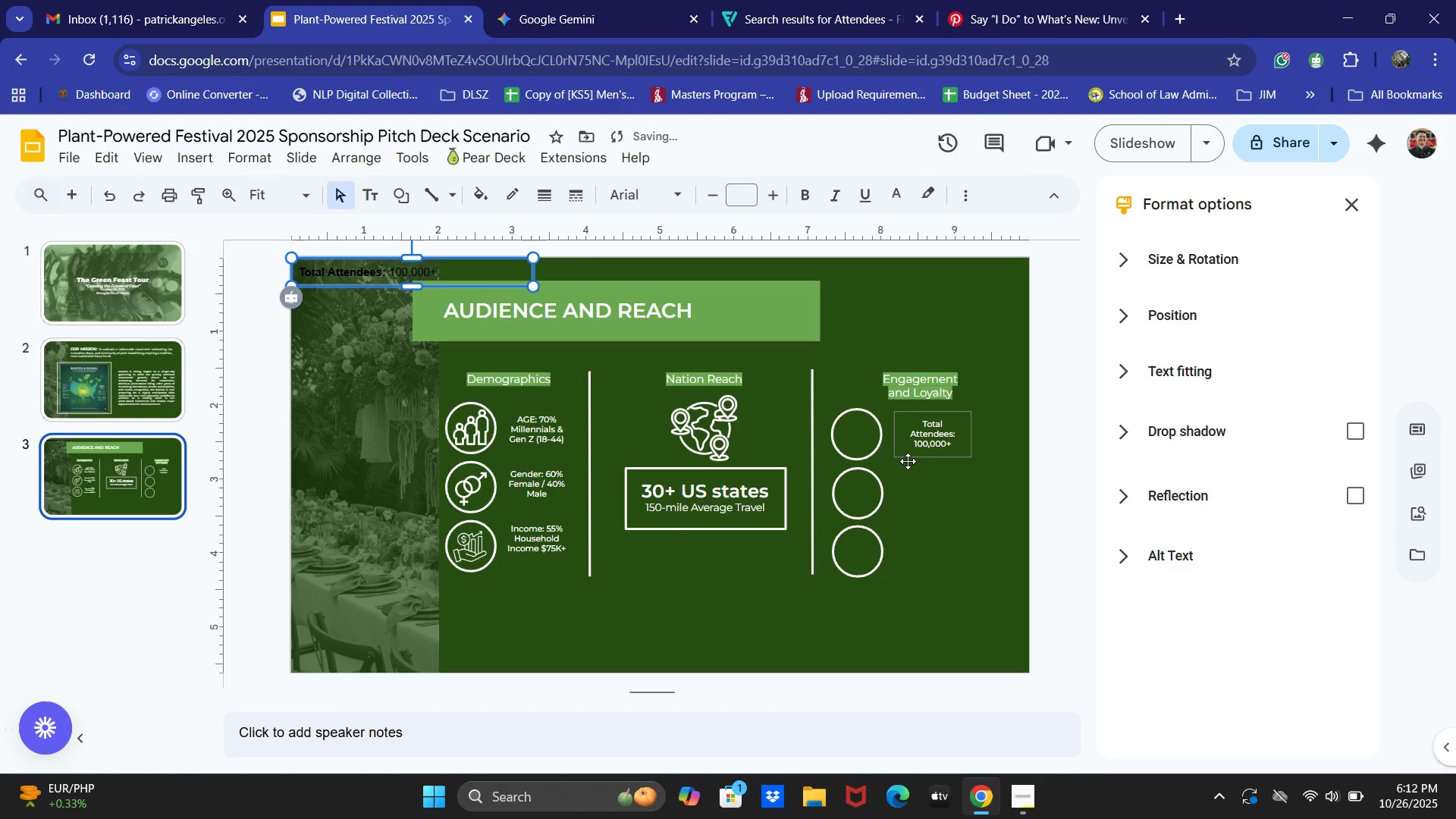 
key(Control+ControlLeft)
 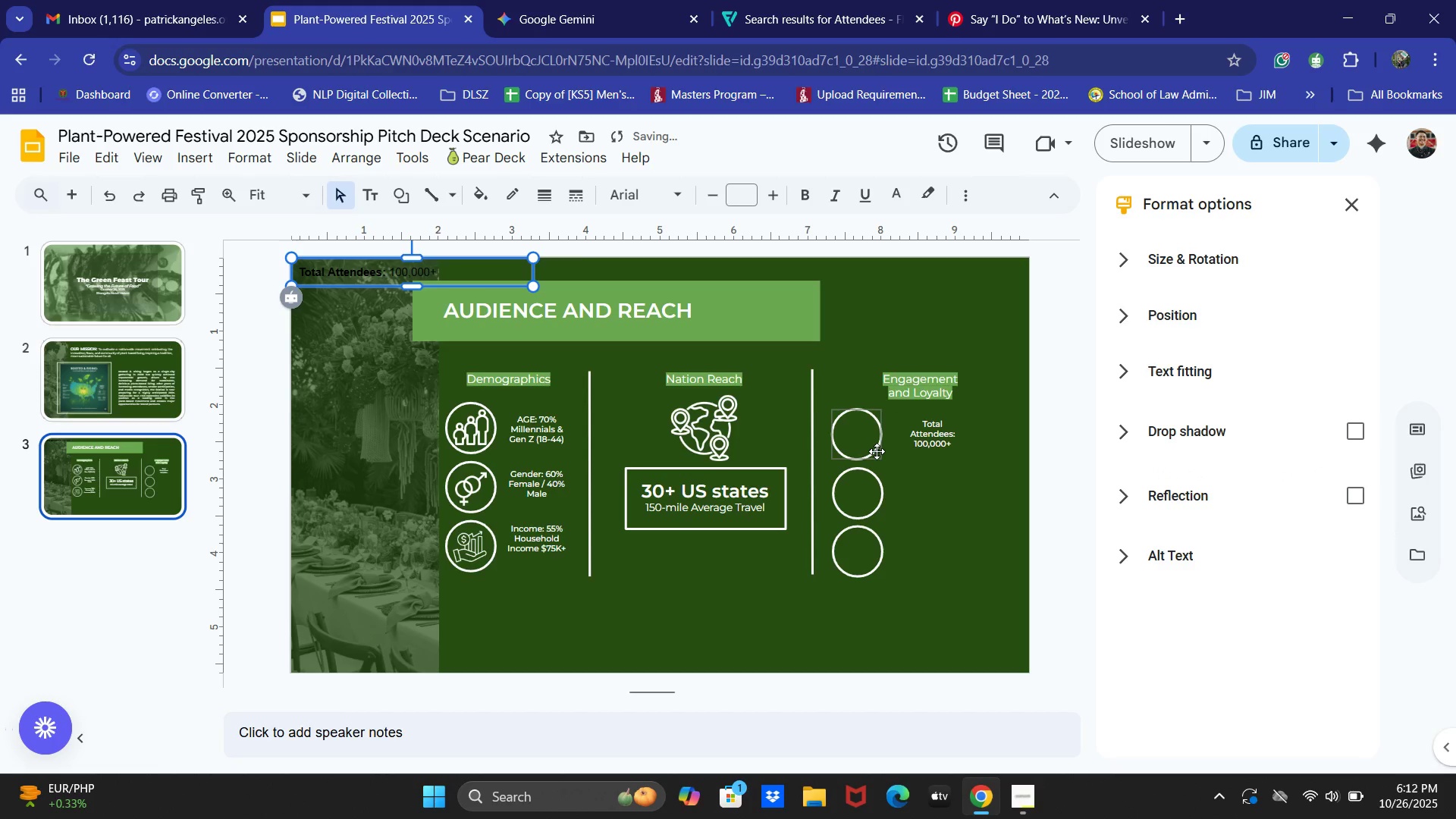 
key(Control+Z)
 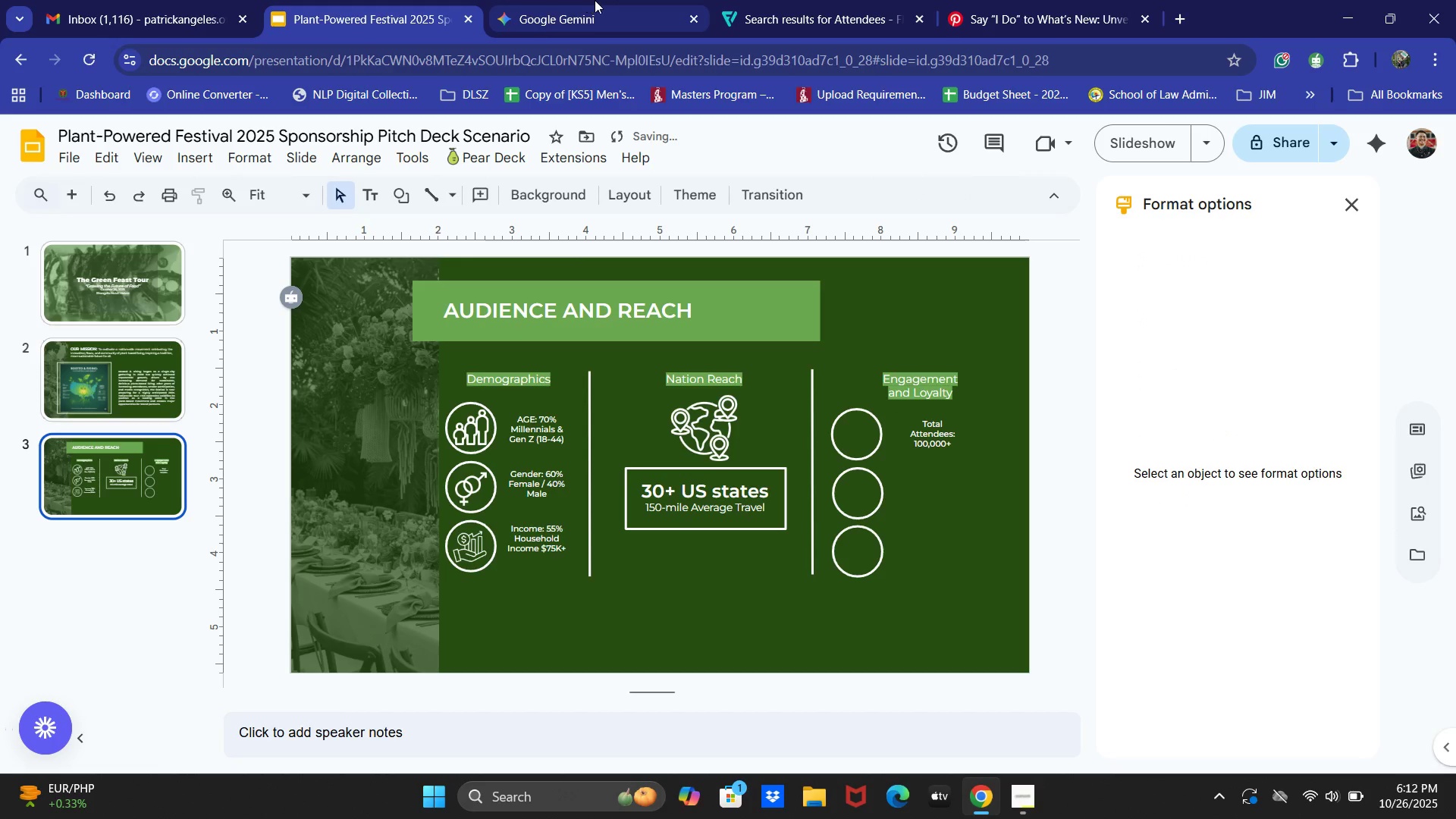 
left_click([820, 0])
 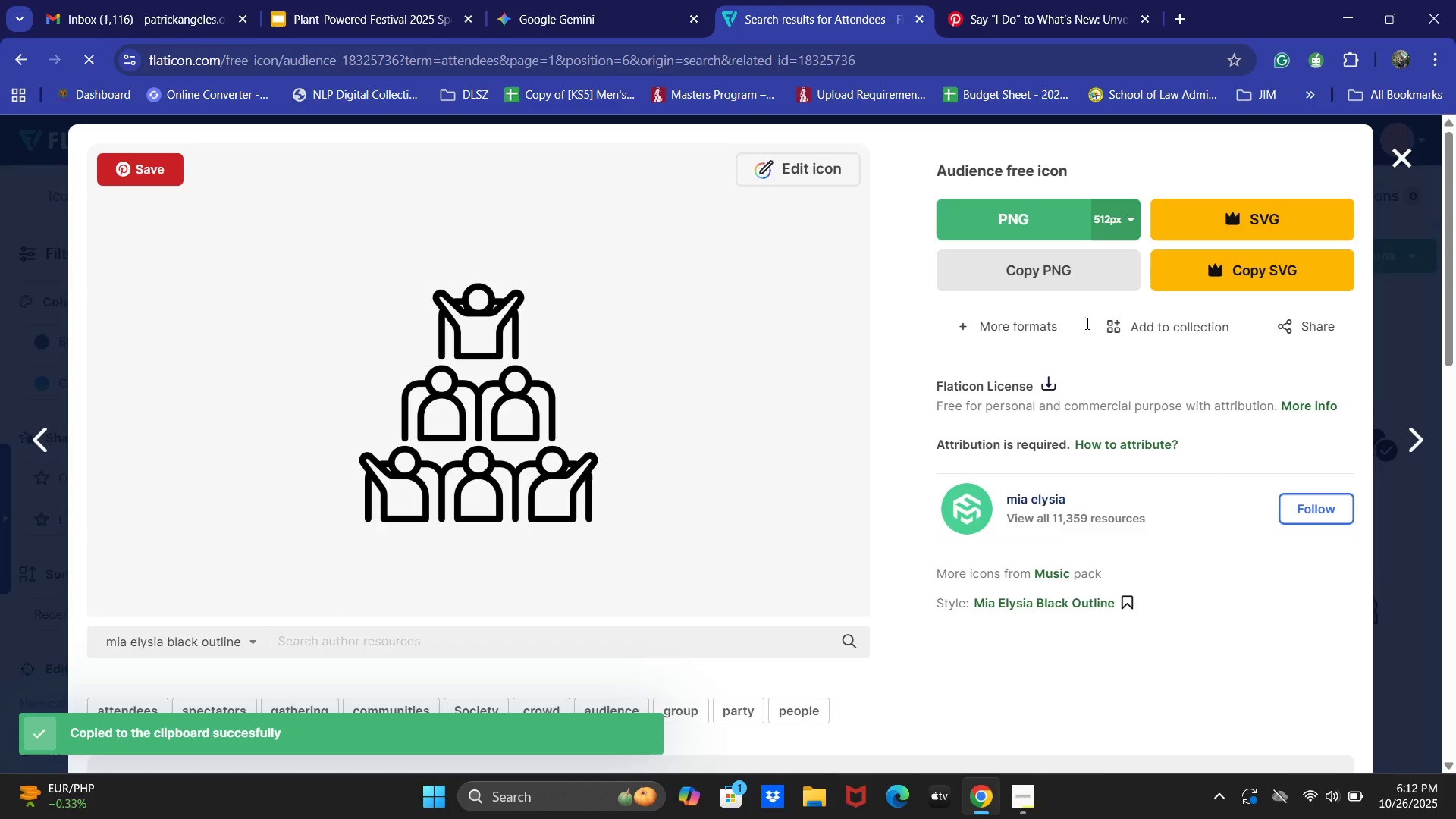 
left_click([1046, 275])
 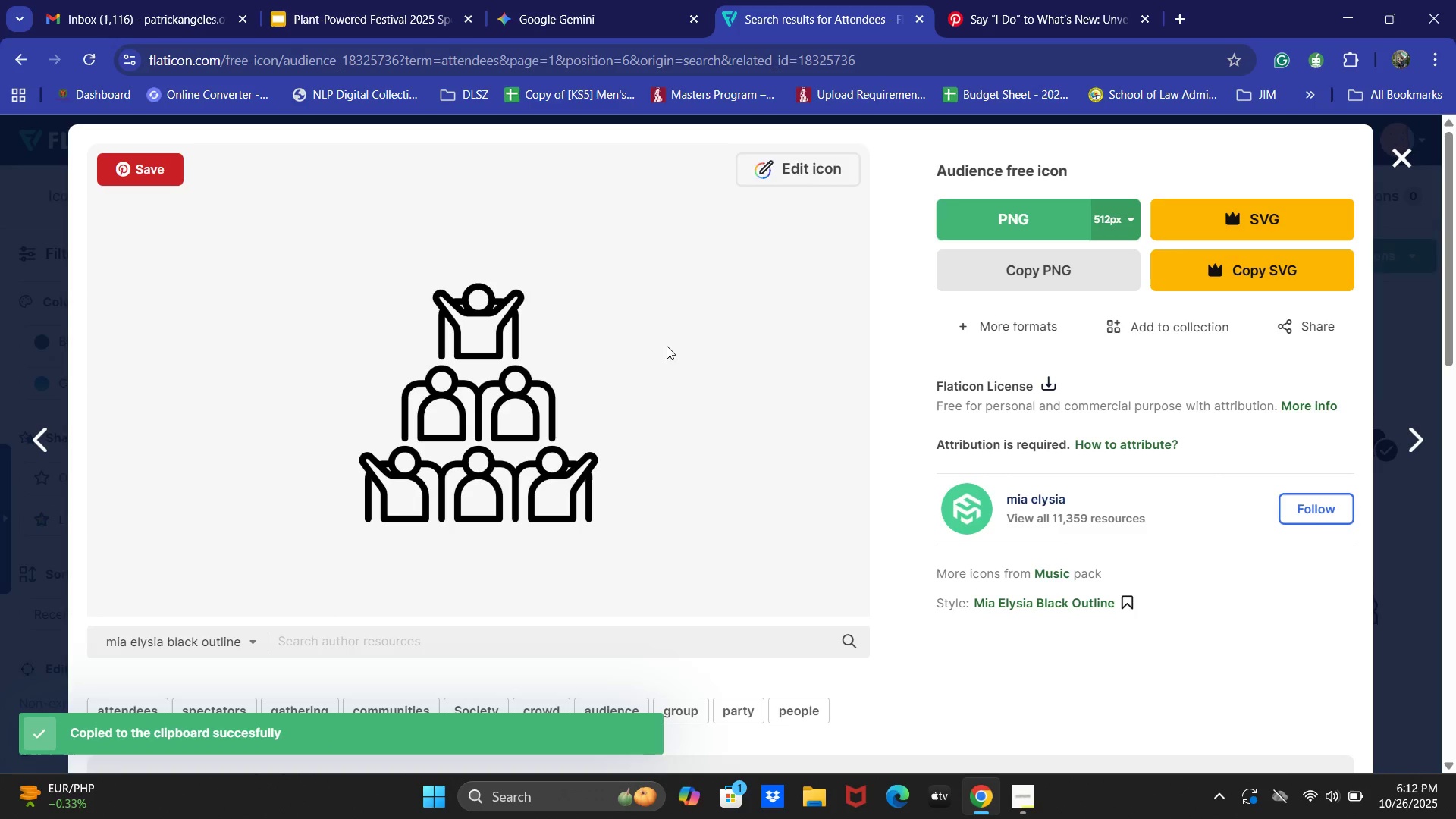 
left_click([326, 0])
 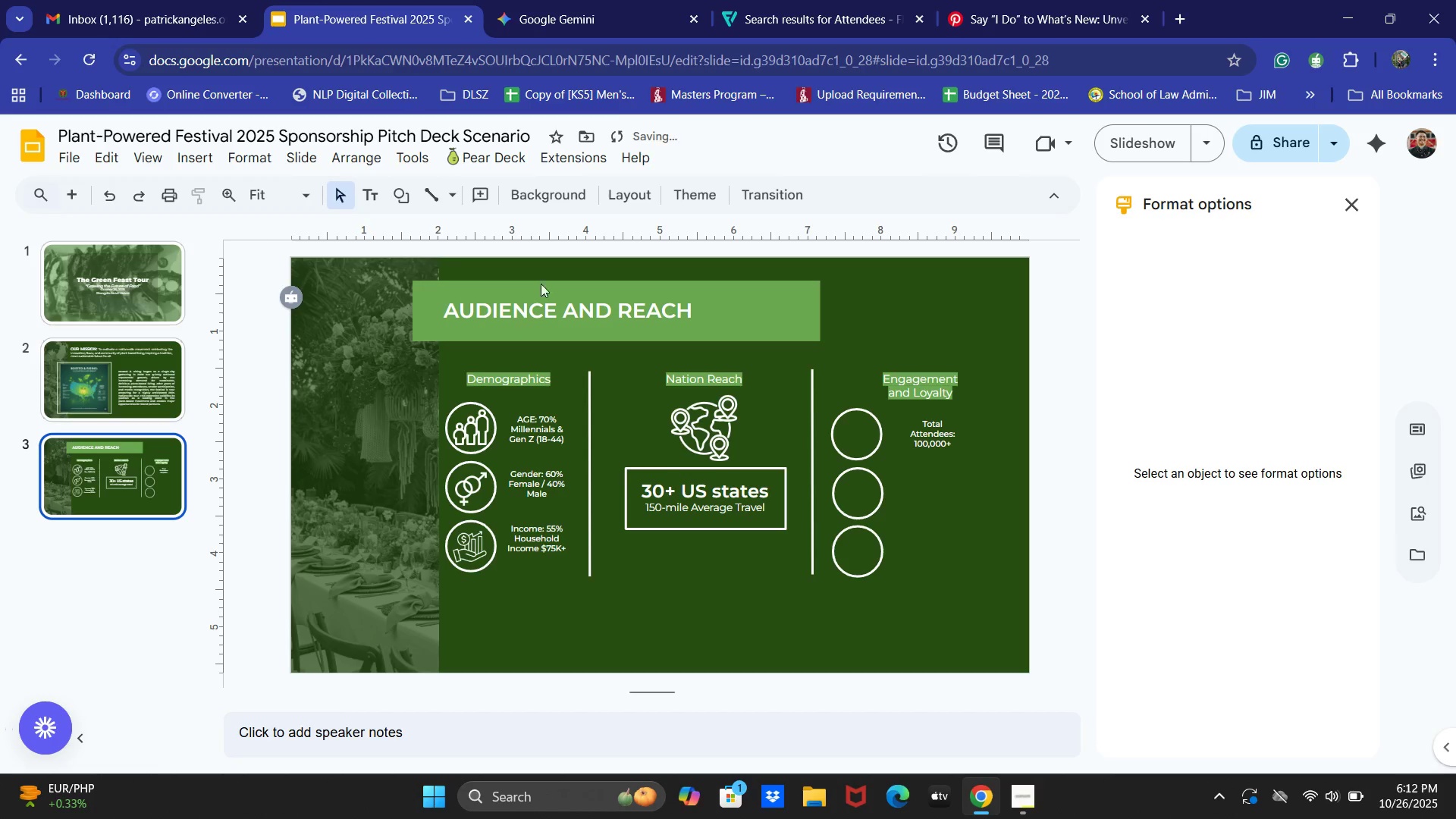 
key(Control+V)
 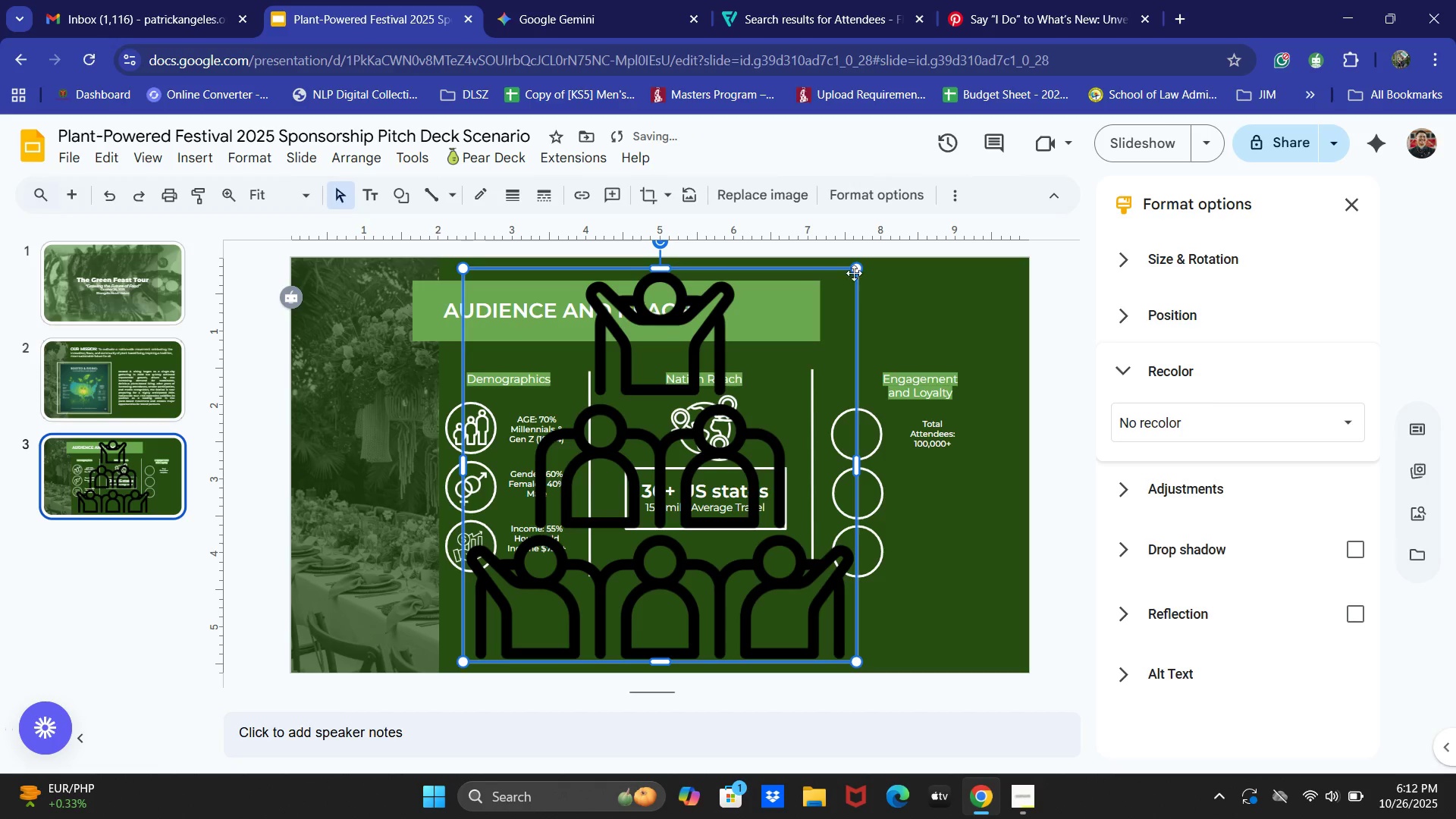 
left_click_drag(start_coordinate=[854, 265], to_coordinate=[524, 632])
 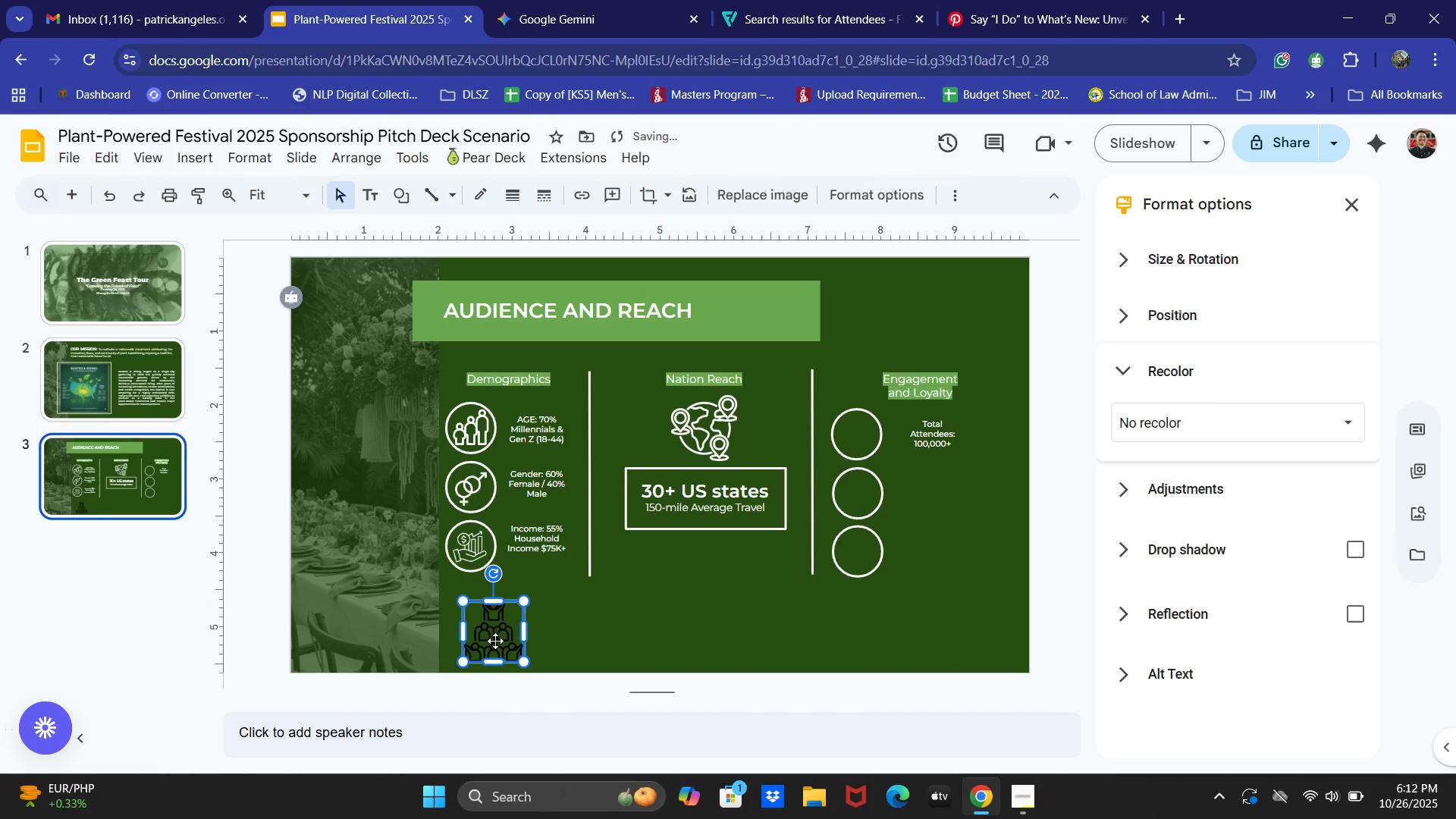 
left_click_drag(start_coordinate=[495, 638], to_coordinate=[858, 451])
 